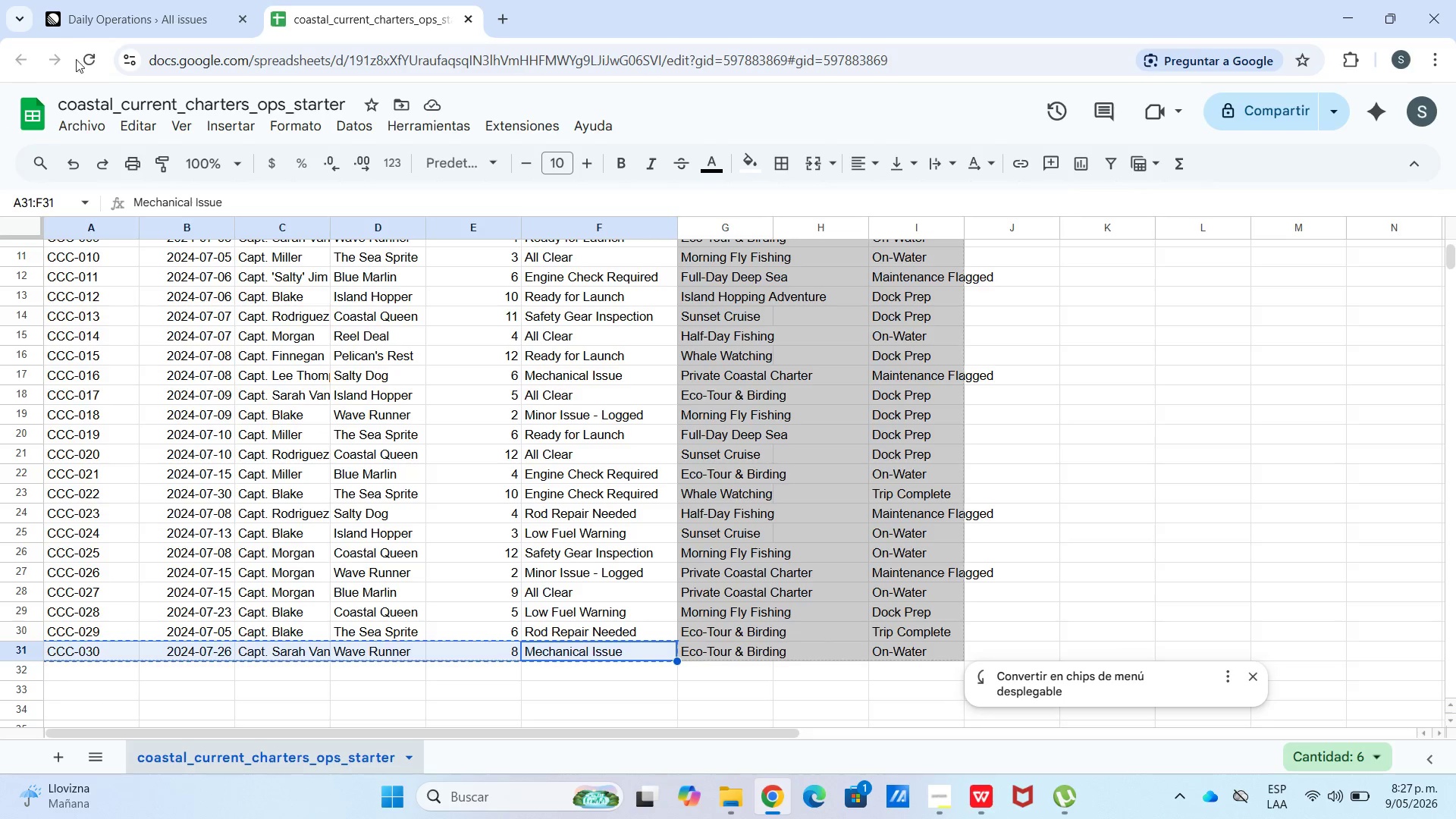 
left_click([134, 20])
 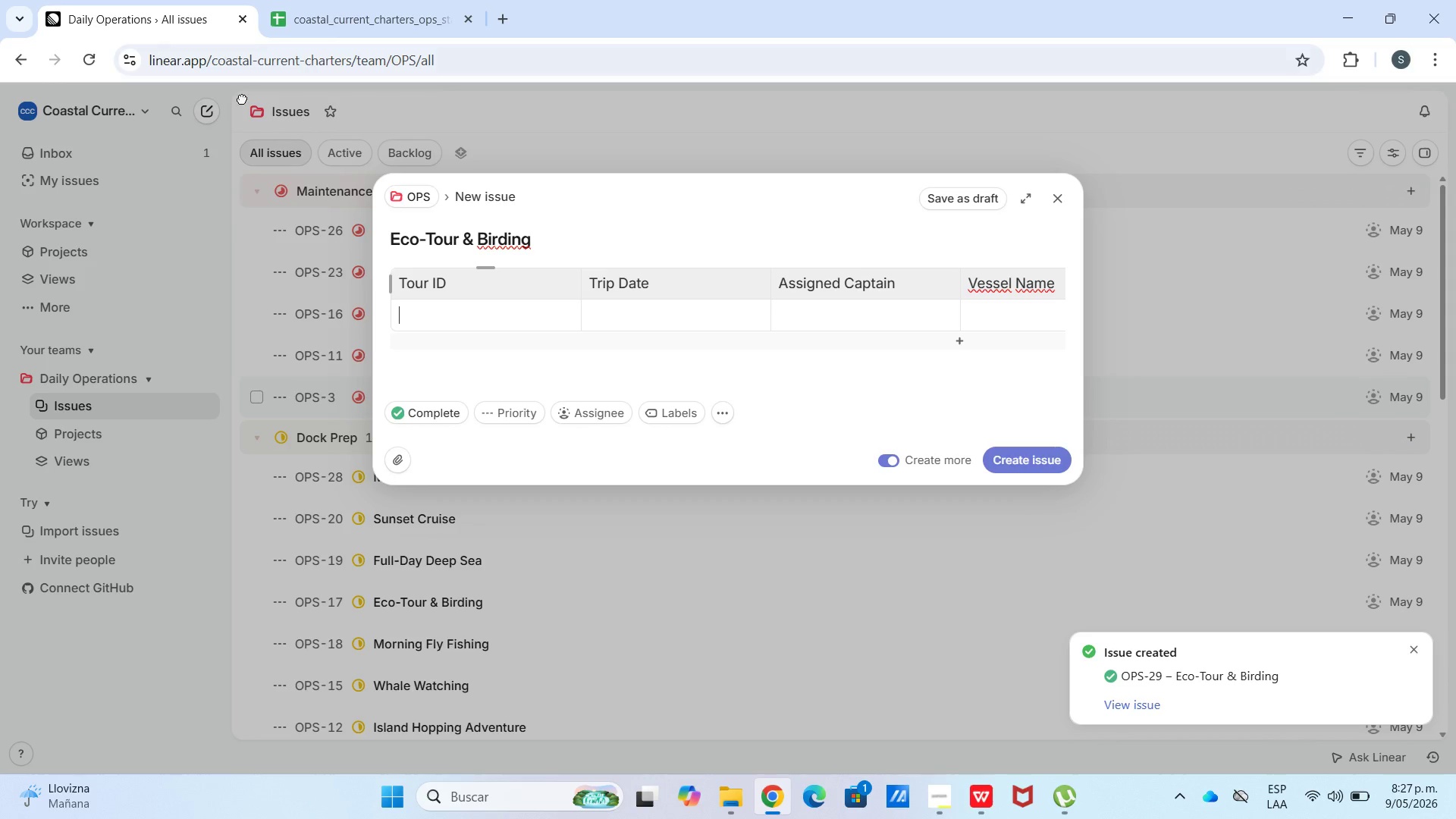 
key(Control+V)
 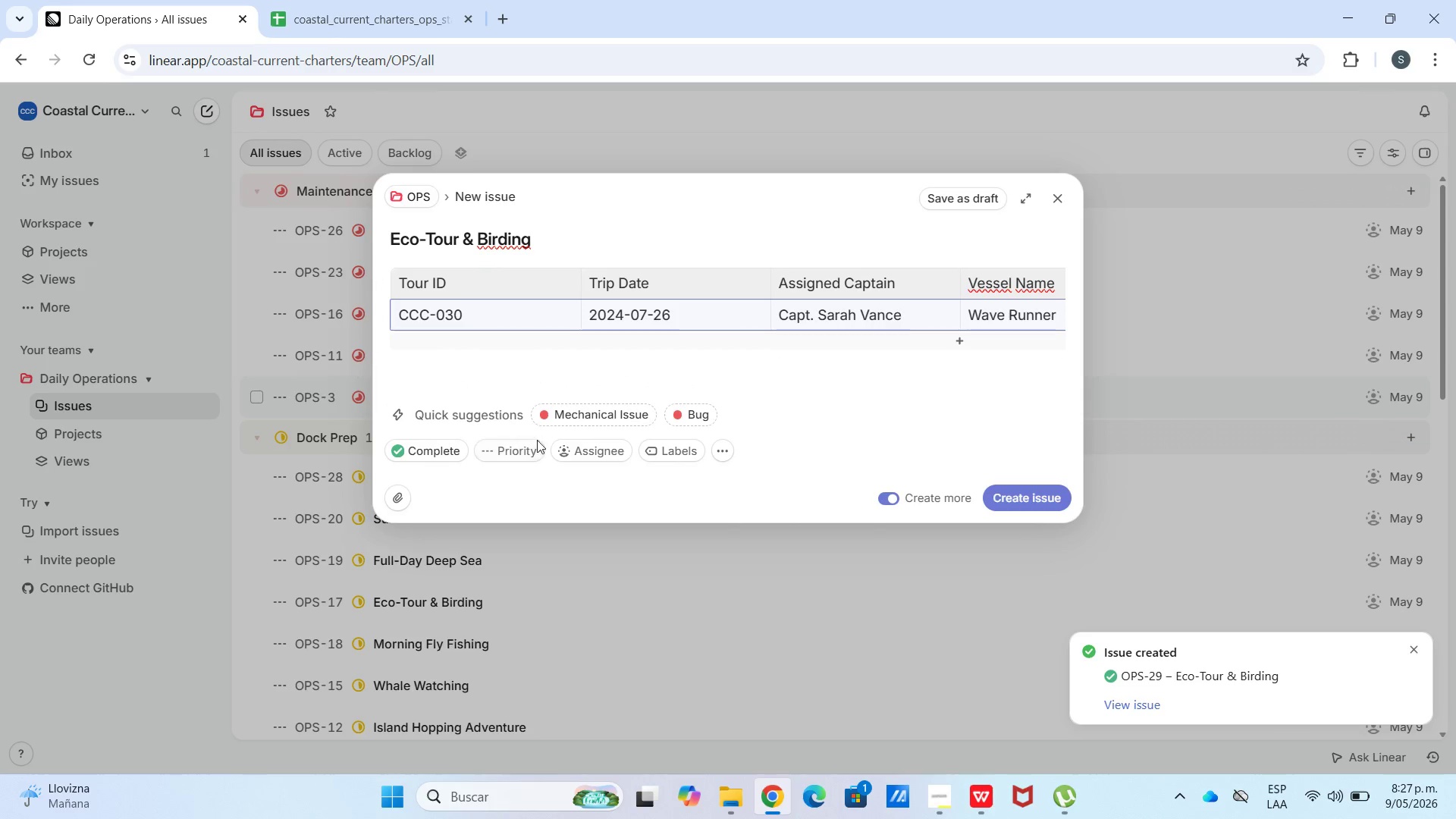 
left_click([462, 458])
 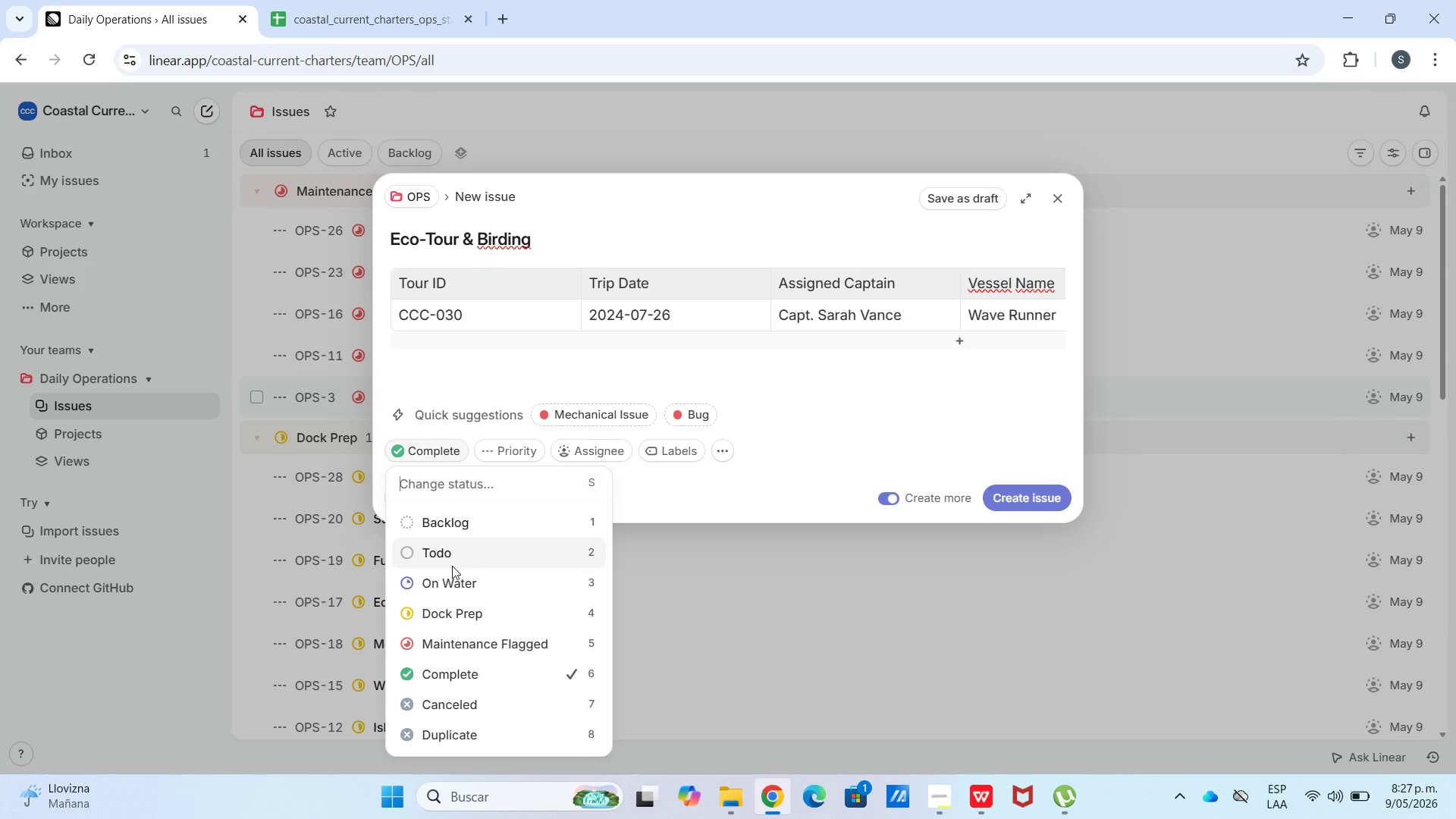 
left_click([437, 598])
 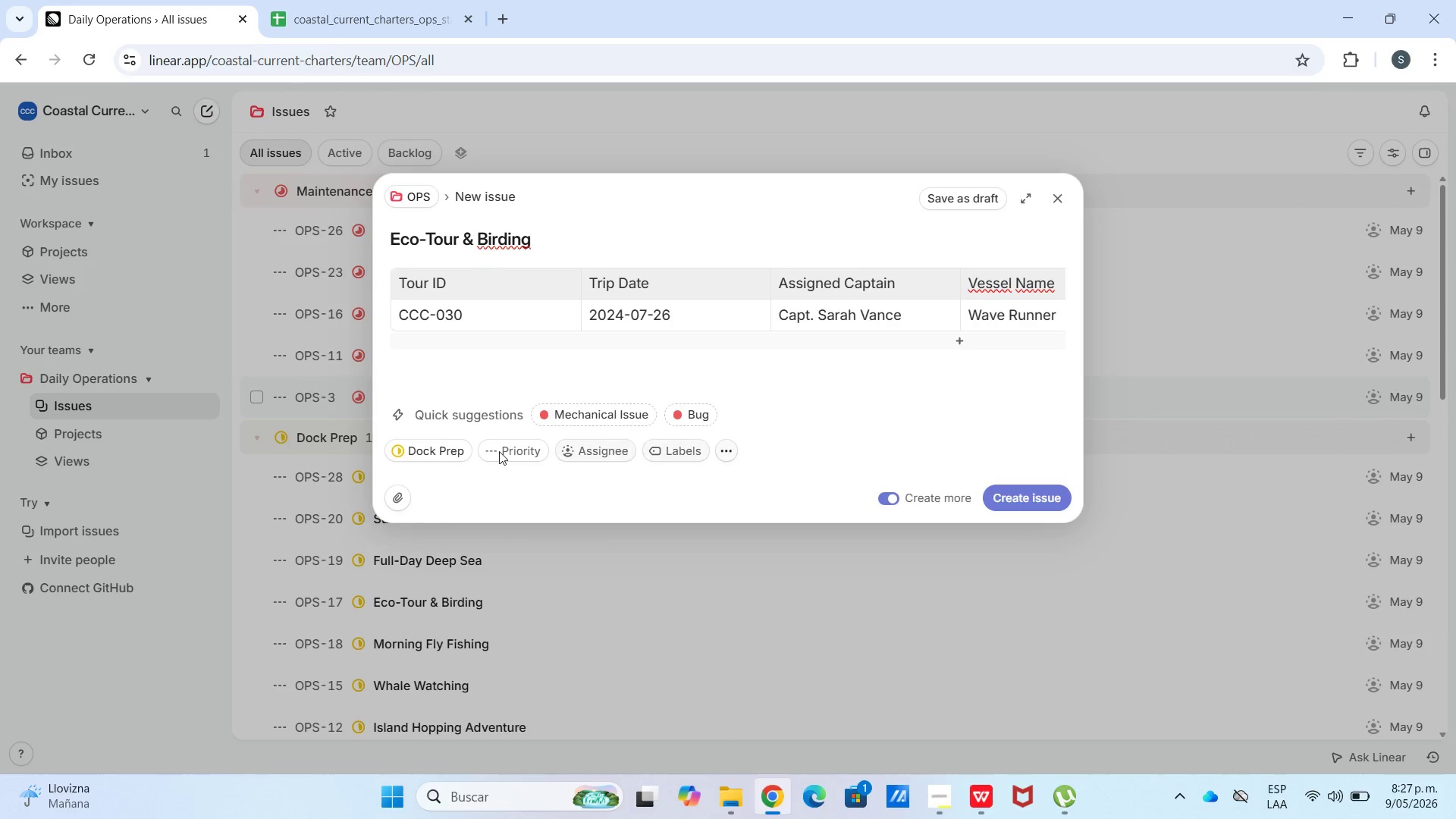 
left_click([472, 454])
 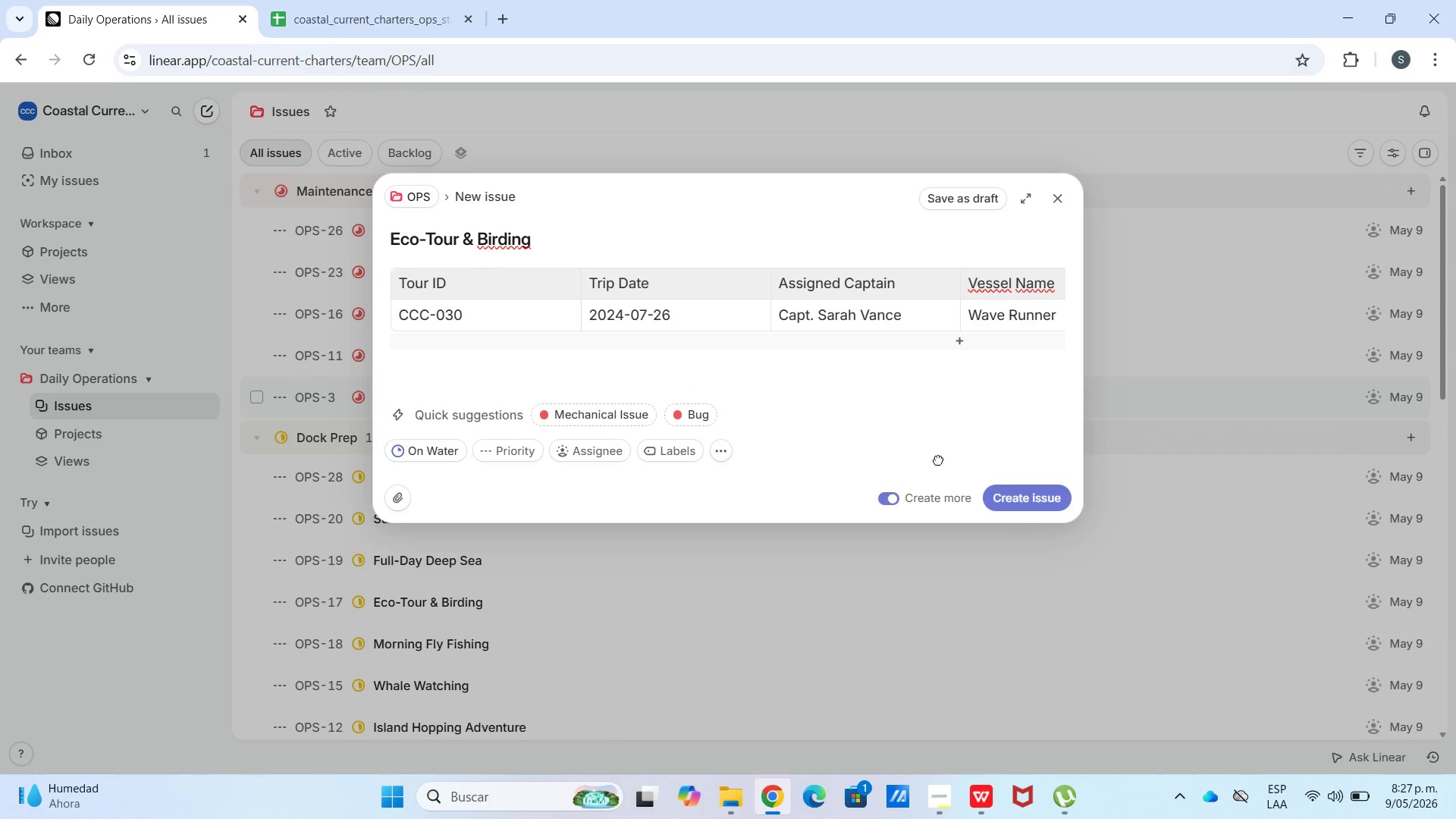 
left_click([1014, 498])
 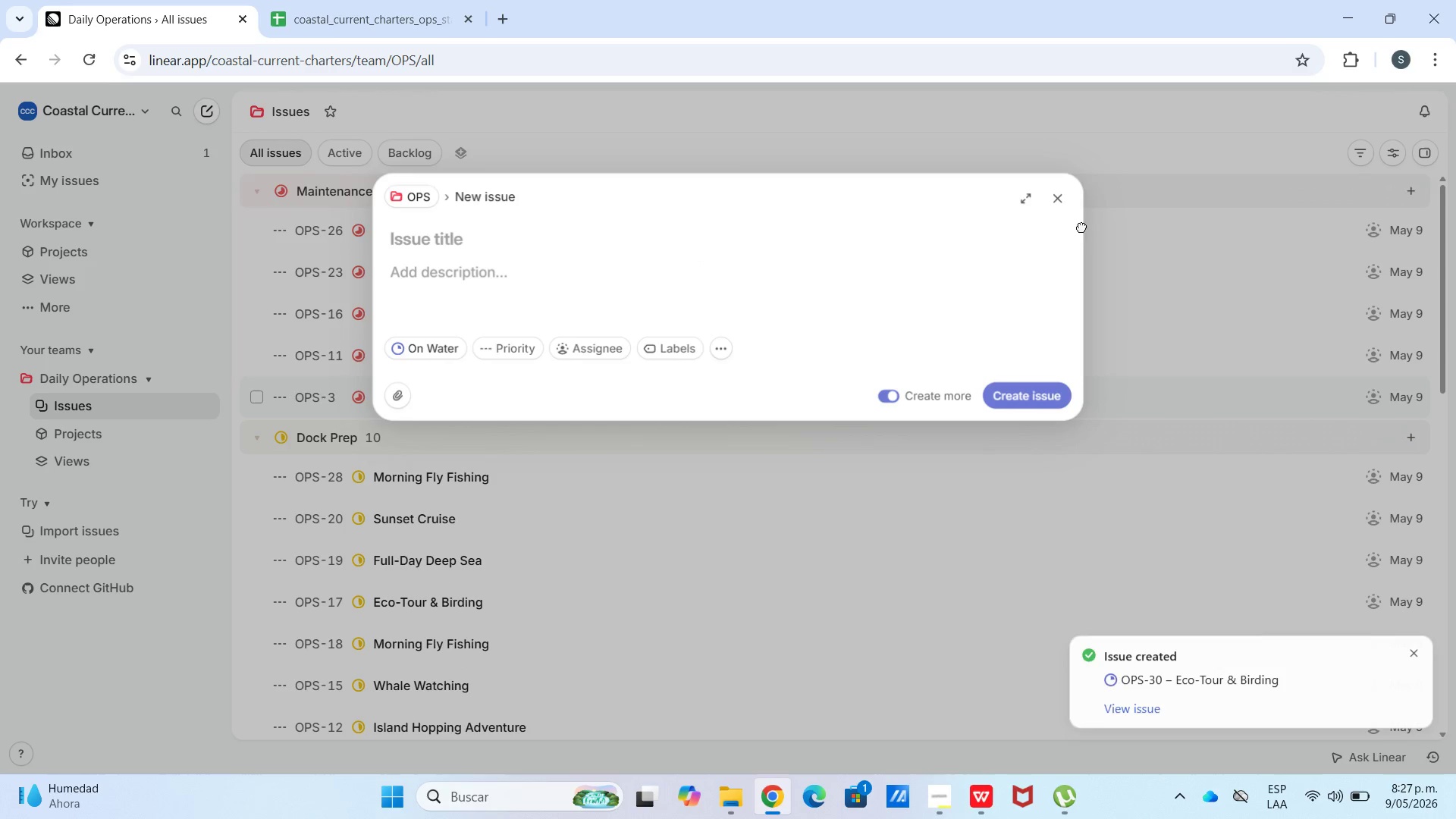 
left_click([1060, 203])
 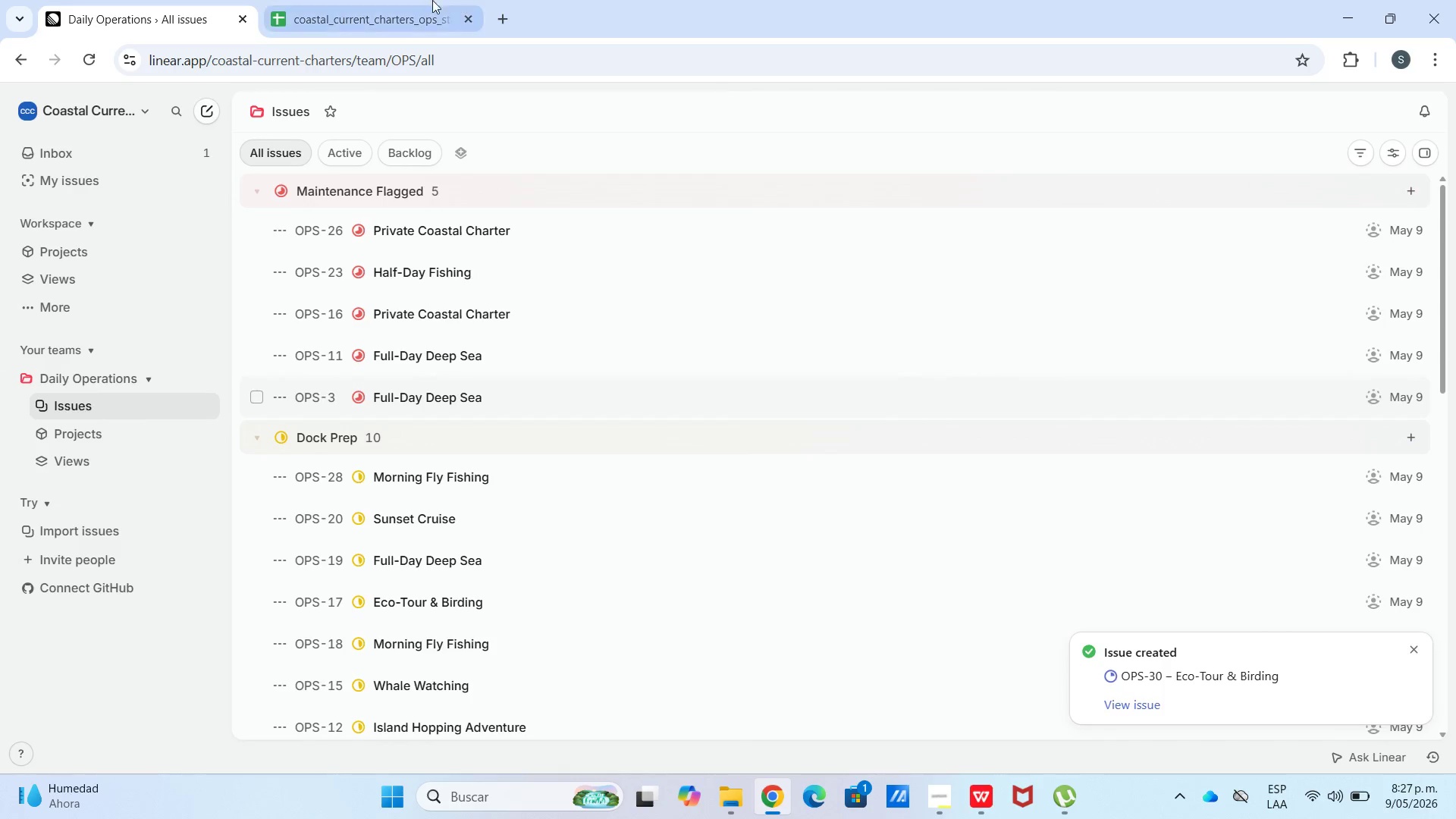 
left_click_drag(start_coordinate=[381, 14], to_coordinate=[381, 18])
 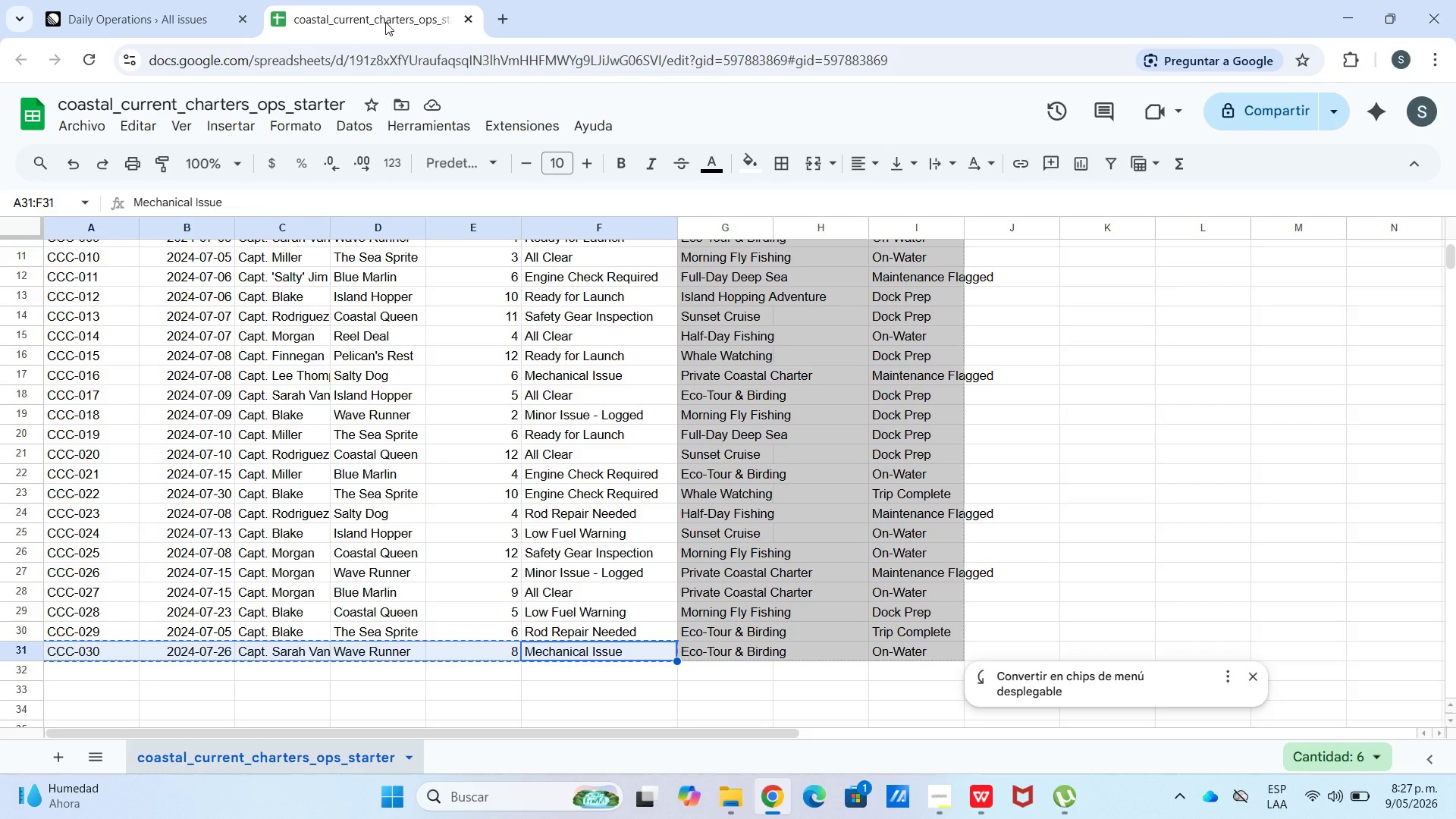 
wait(8.52)
 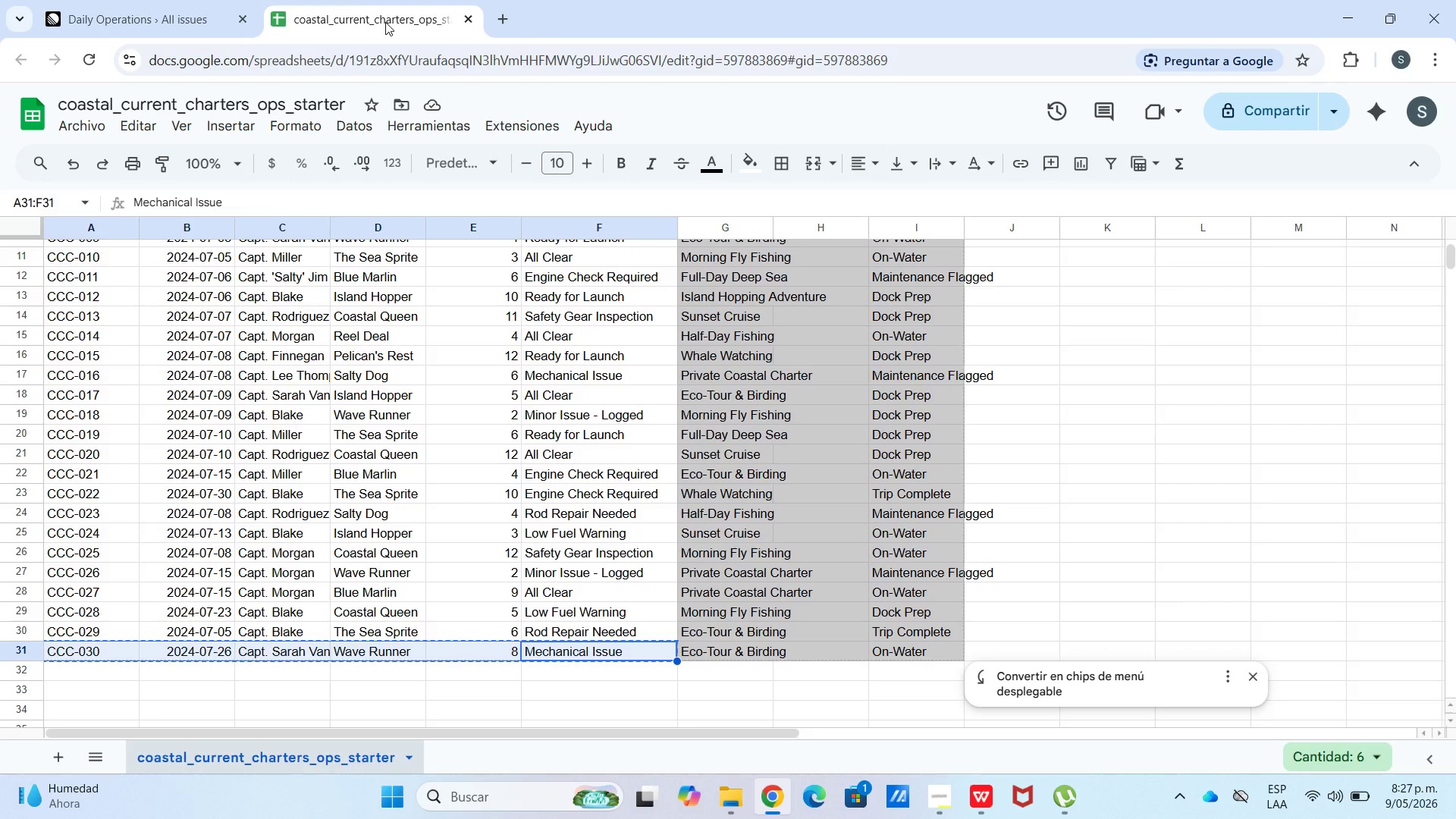 
mouse_move([416, 43])
 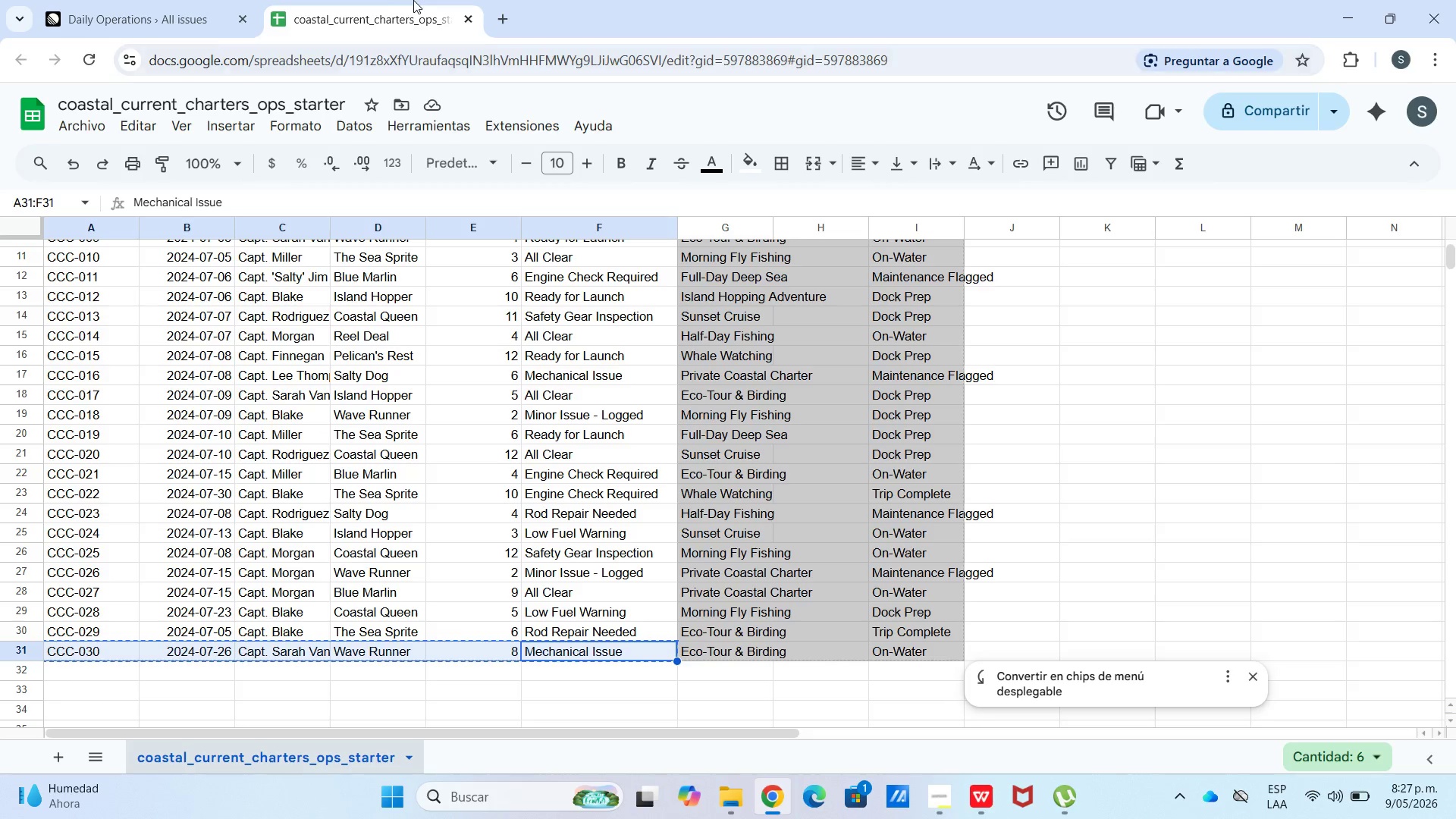 
left_click([151, 11])
 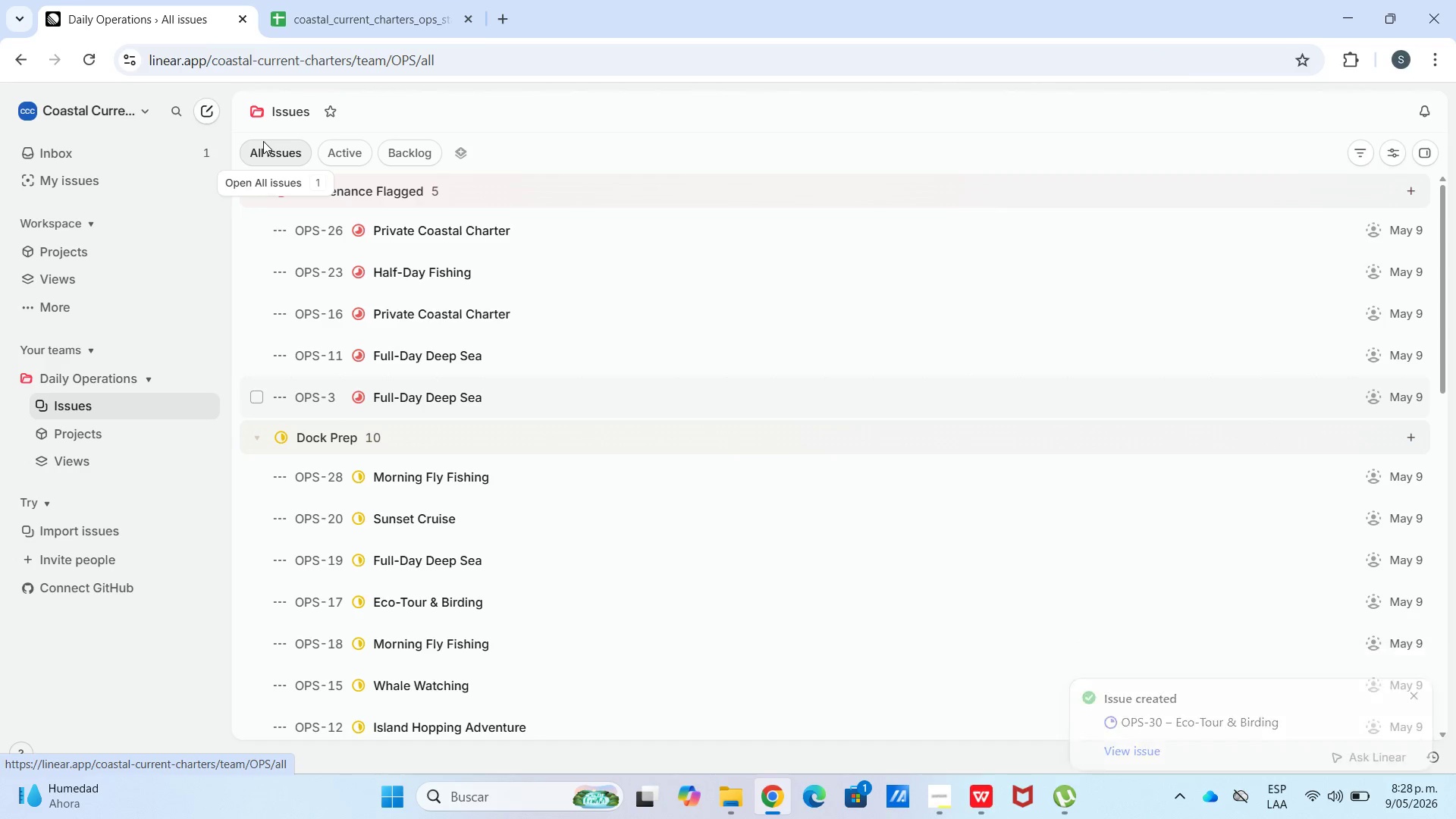 
wait(13.49)
 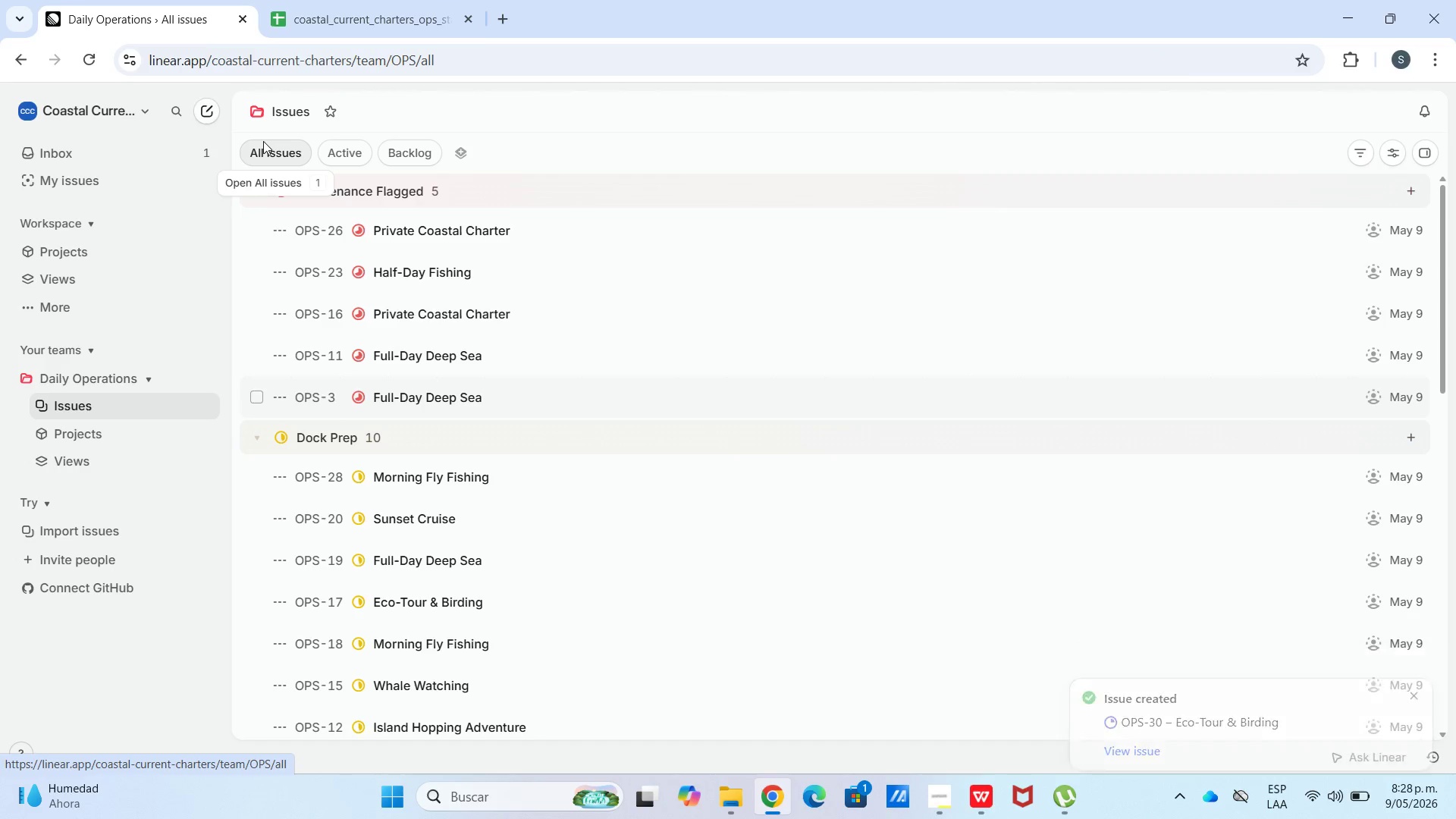 
scroll: coordinate [303, 329], scroll_direction: up, amount: 5.0
 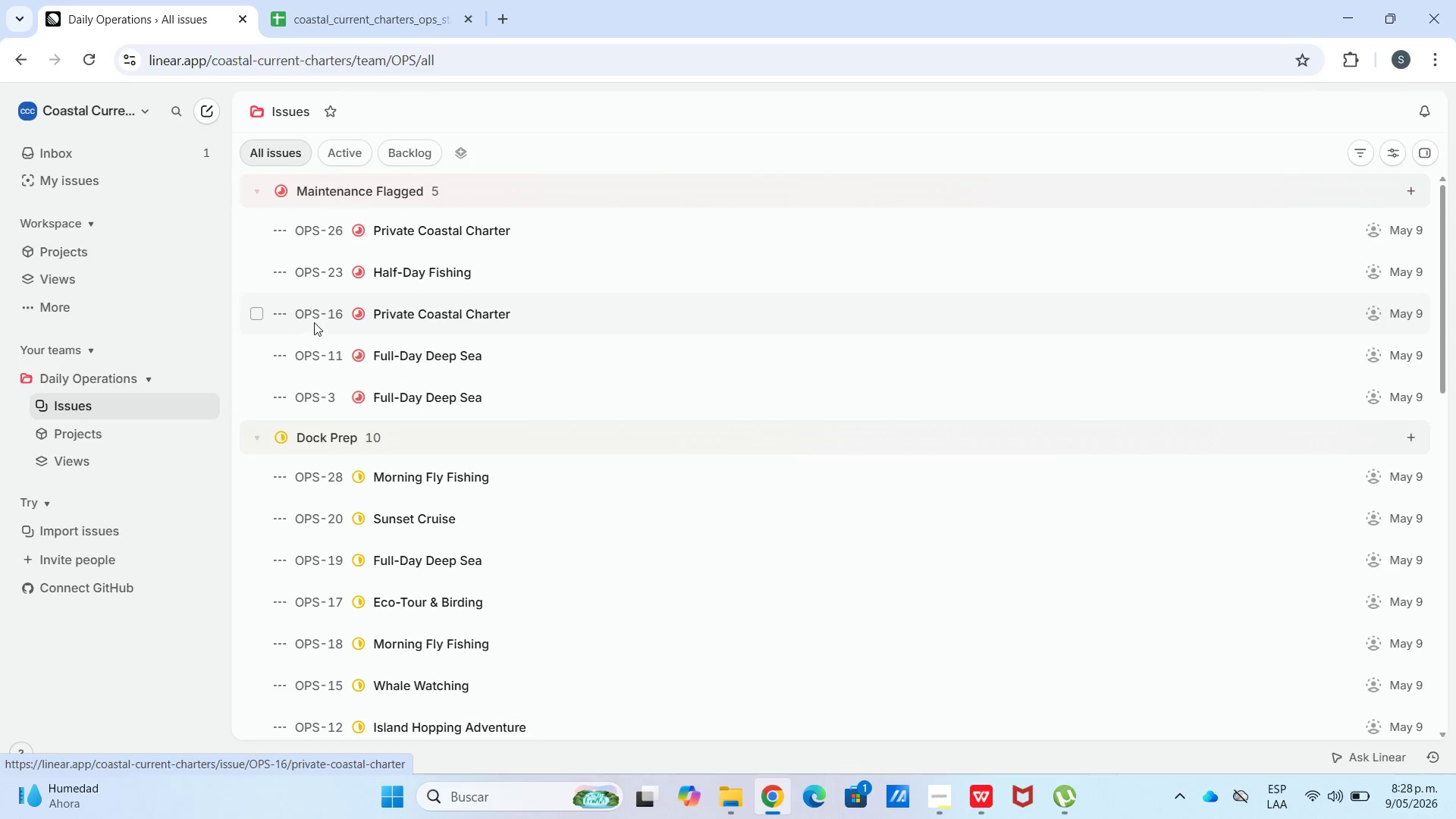 
wait(11.56)
 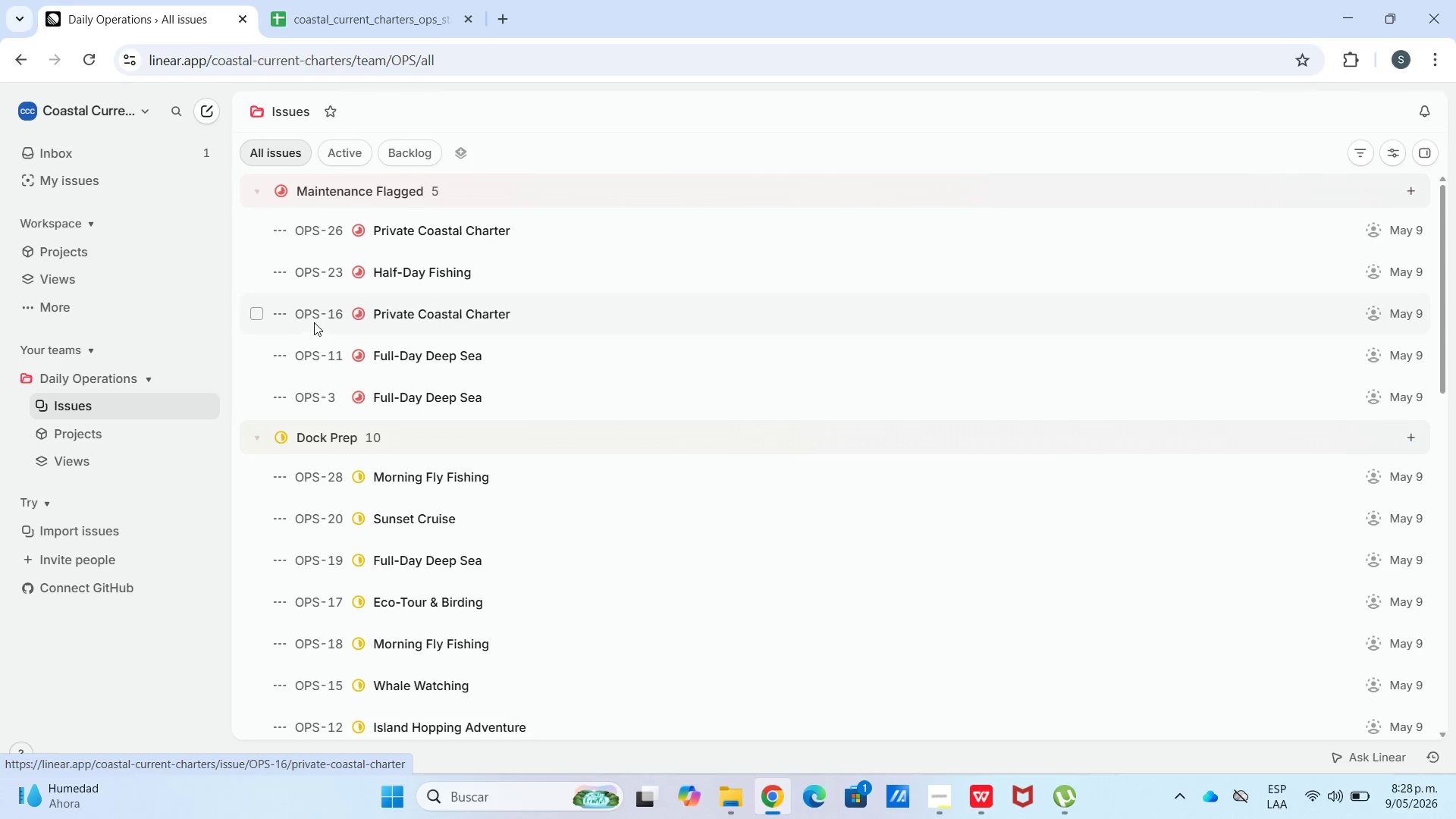 
scroll: coordinate [406, 439], scroll_direction: up, amount: 3.0
 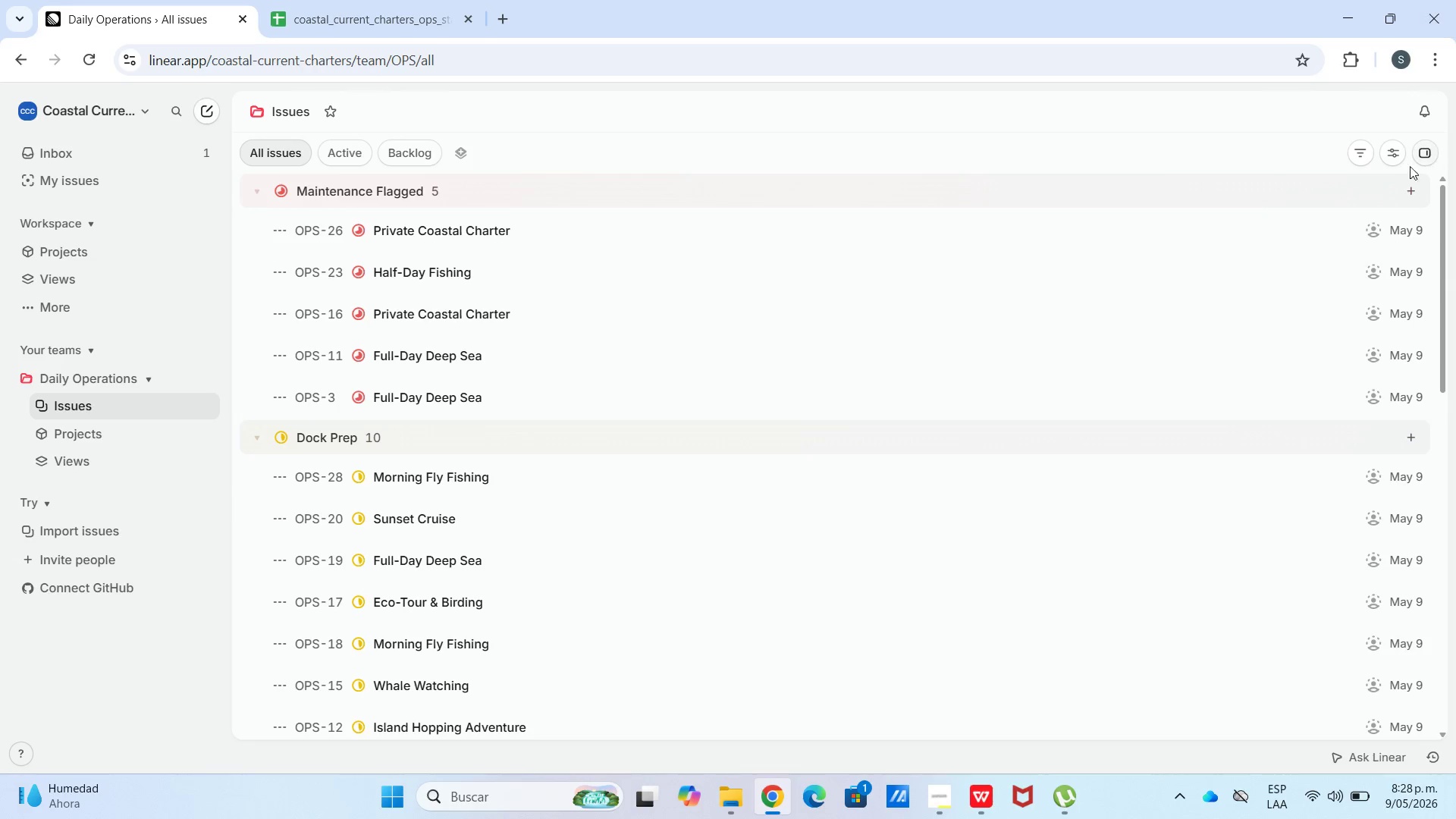 
left_click([1396, 160])
 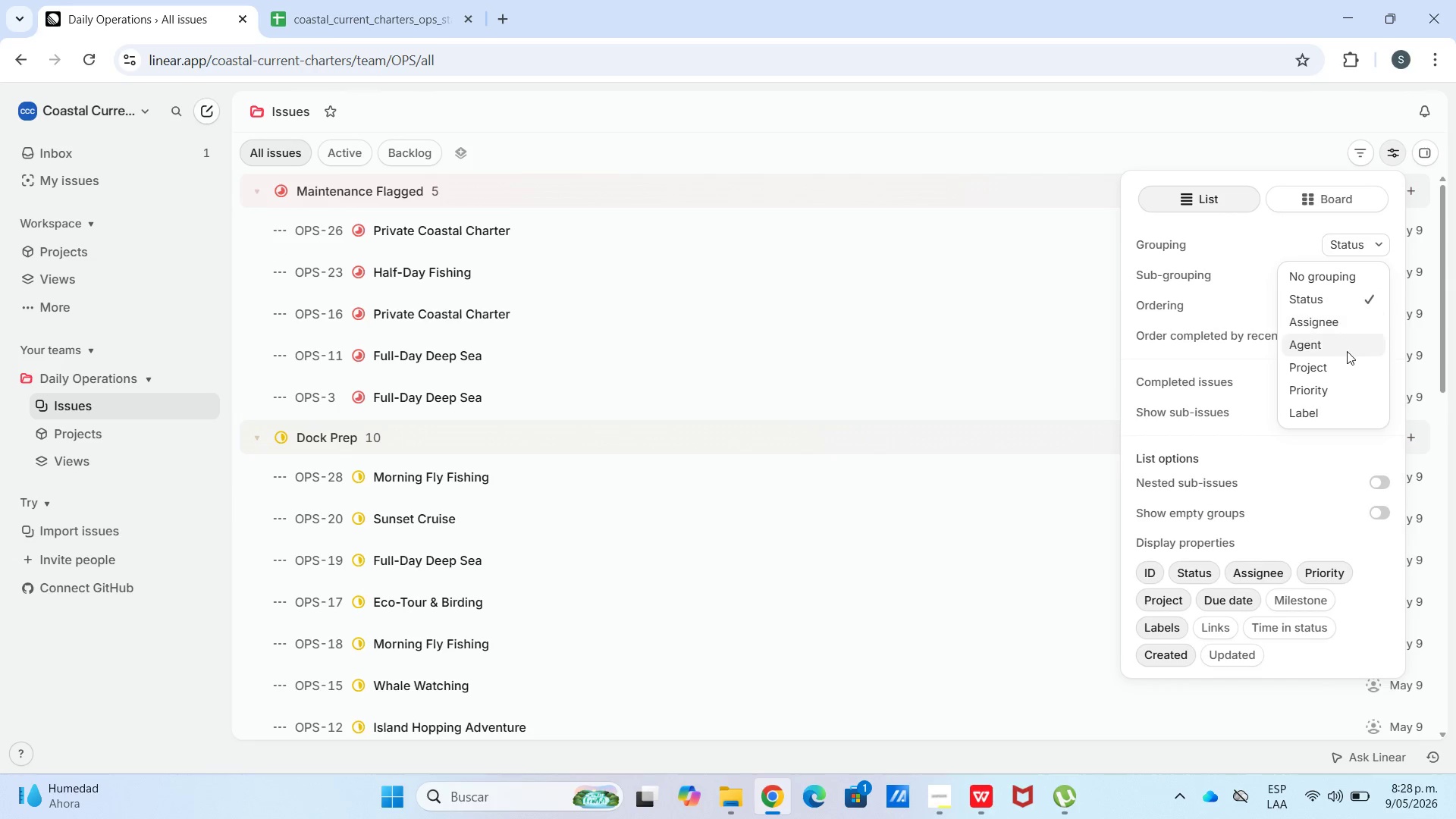 
left_click_drag(start_coordinate=[1306, 242], to_coordinate=[1319, 242])
 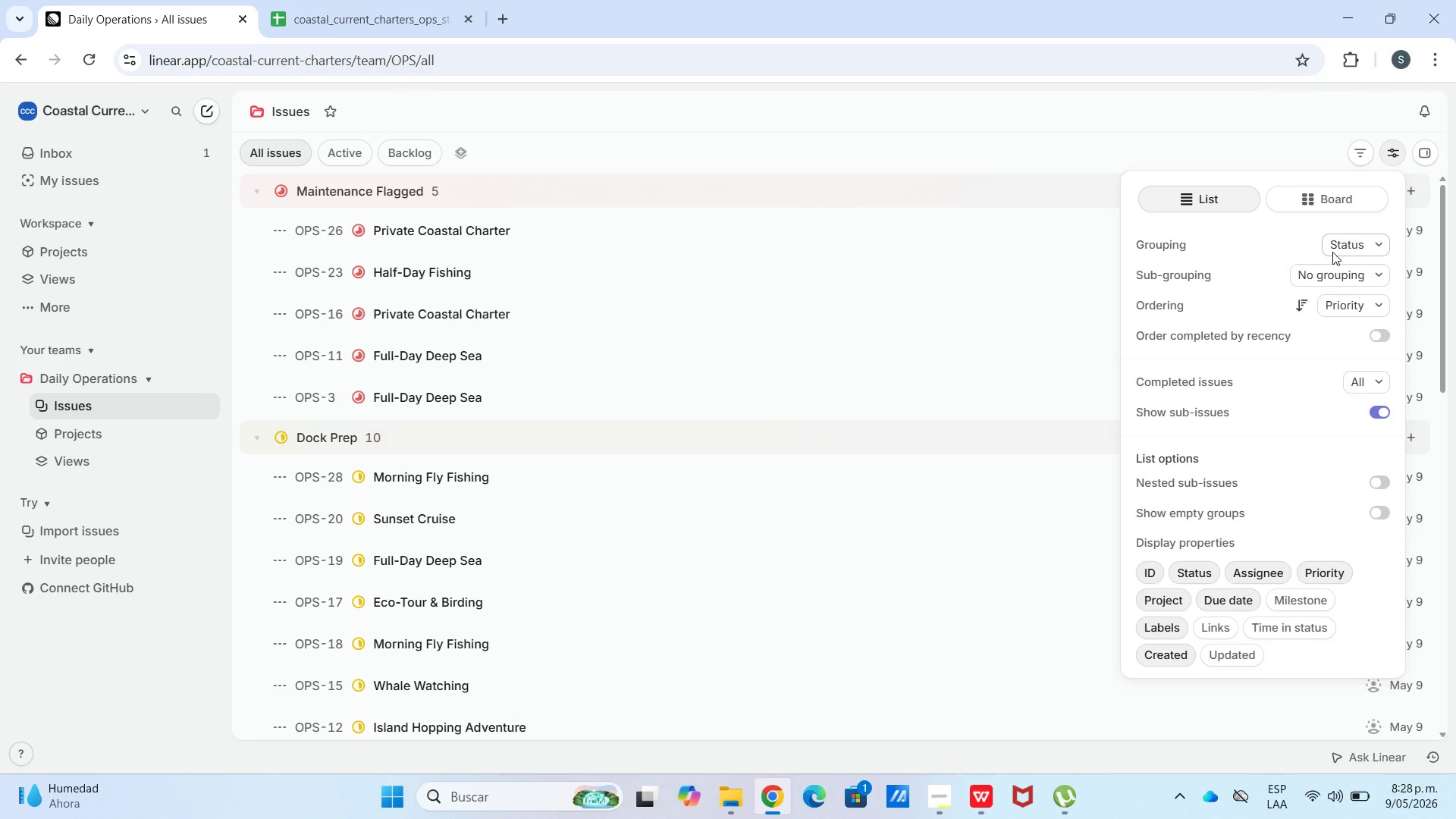 
double_click([1332, 252])
 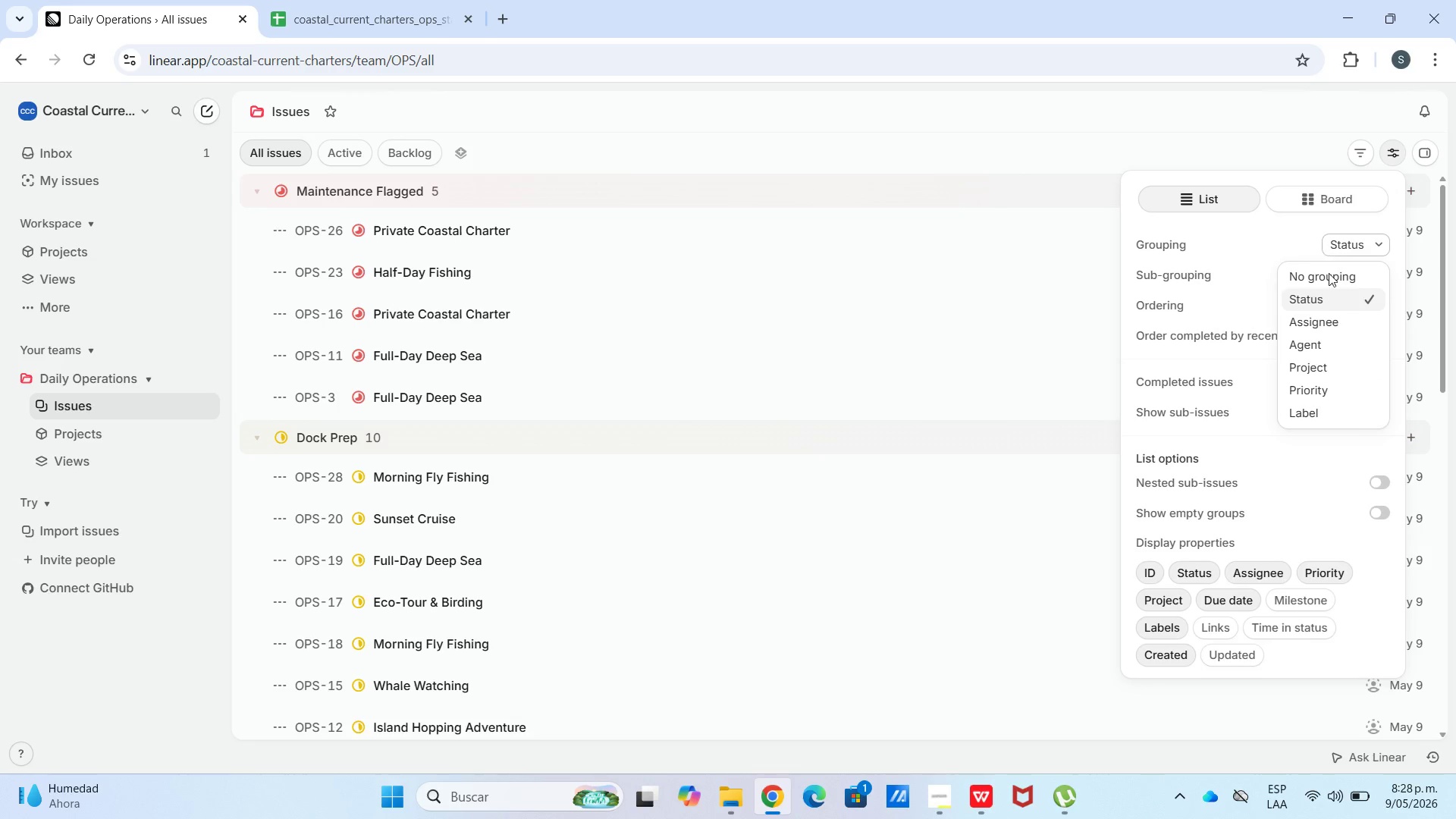 
left_click([1329, 279])
 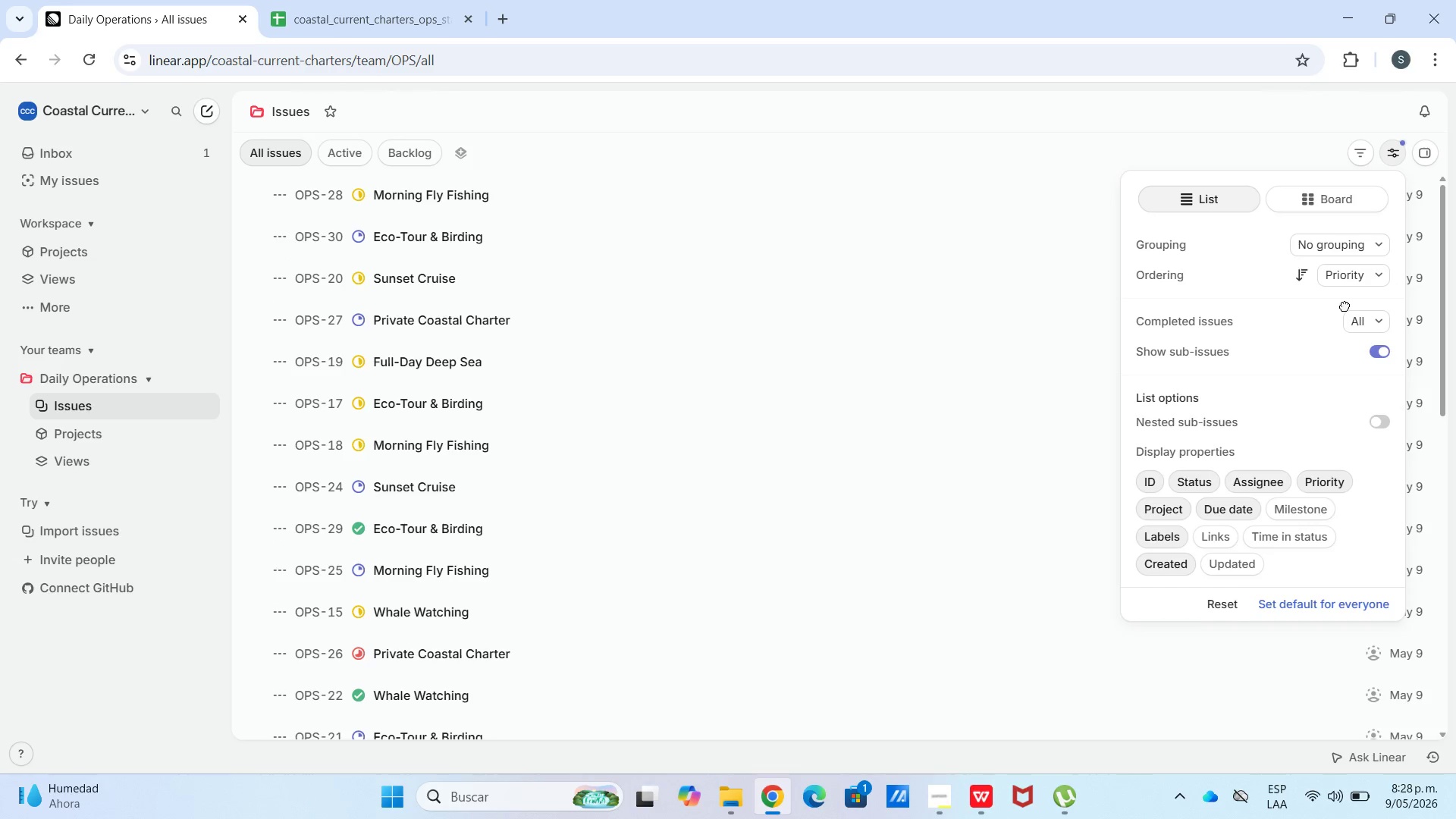 
left_click([1342, 265])
 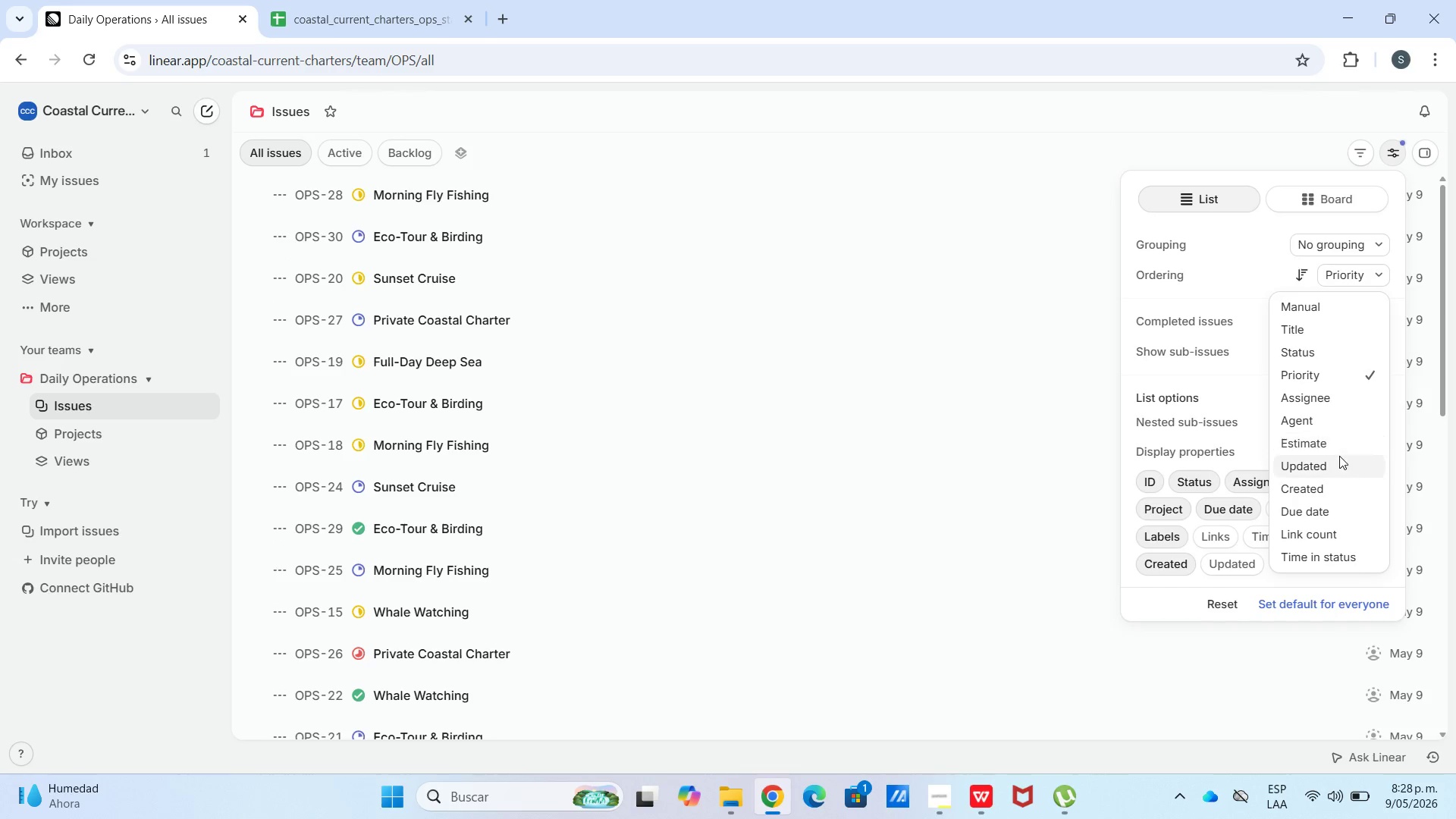 
left_click([1336, 482])
 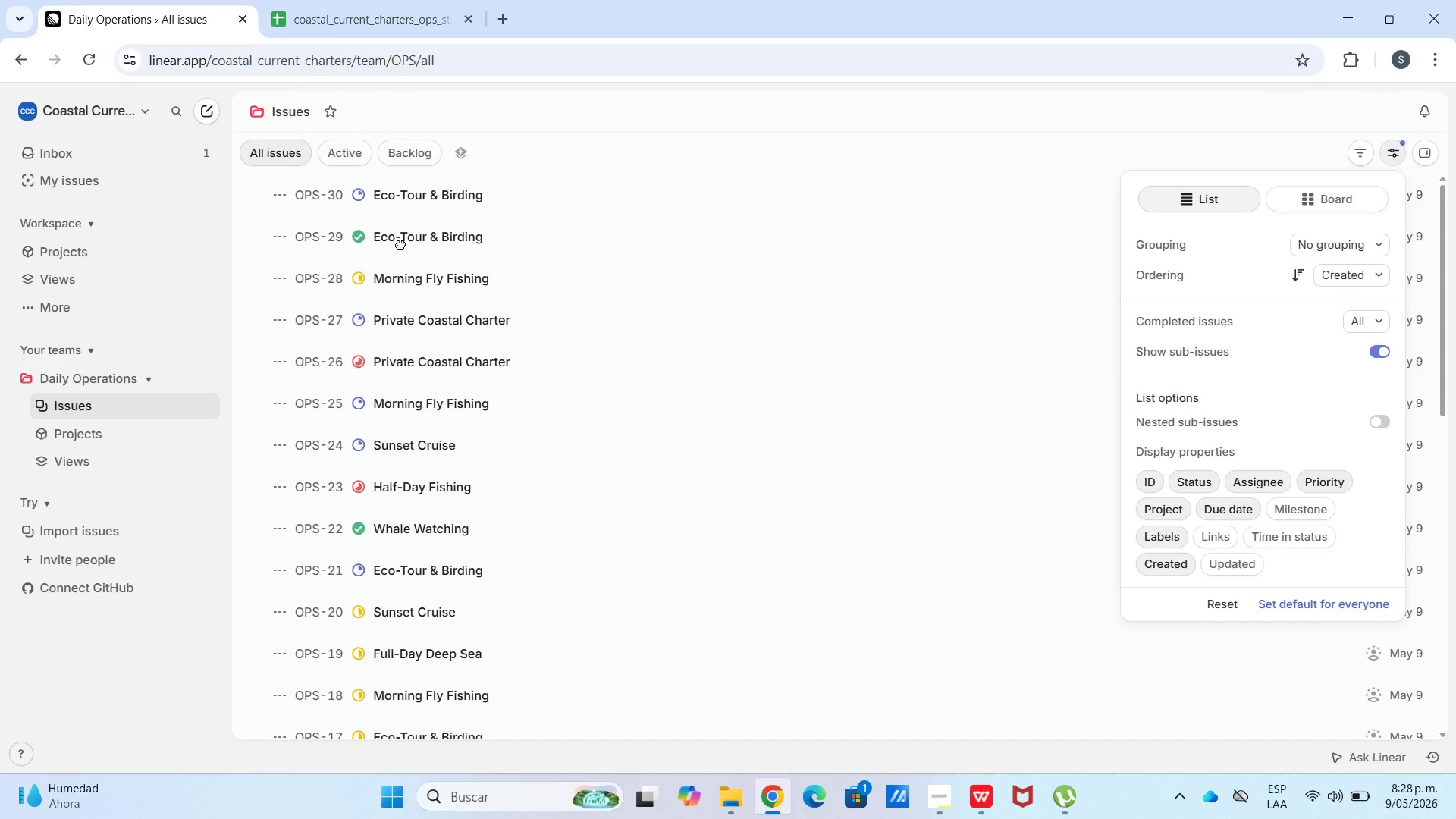 
scroll: coordinate [476, 358], scroll_direction: down, amount: 8.0
 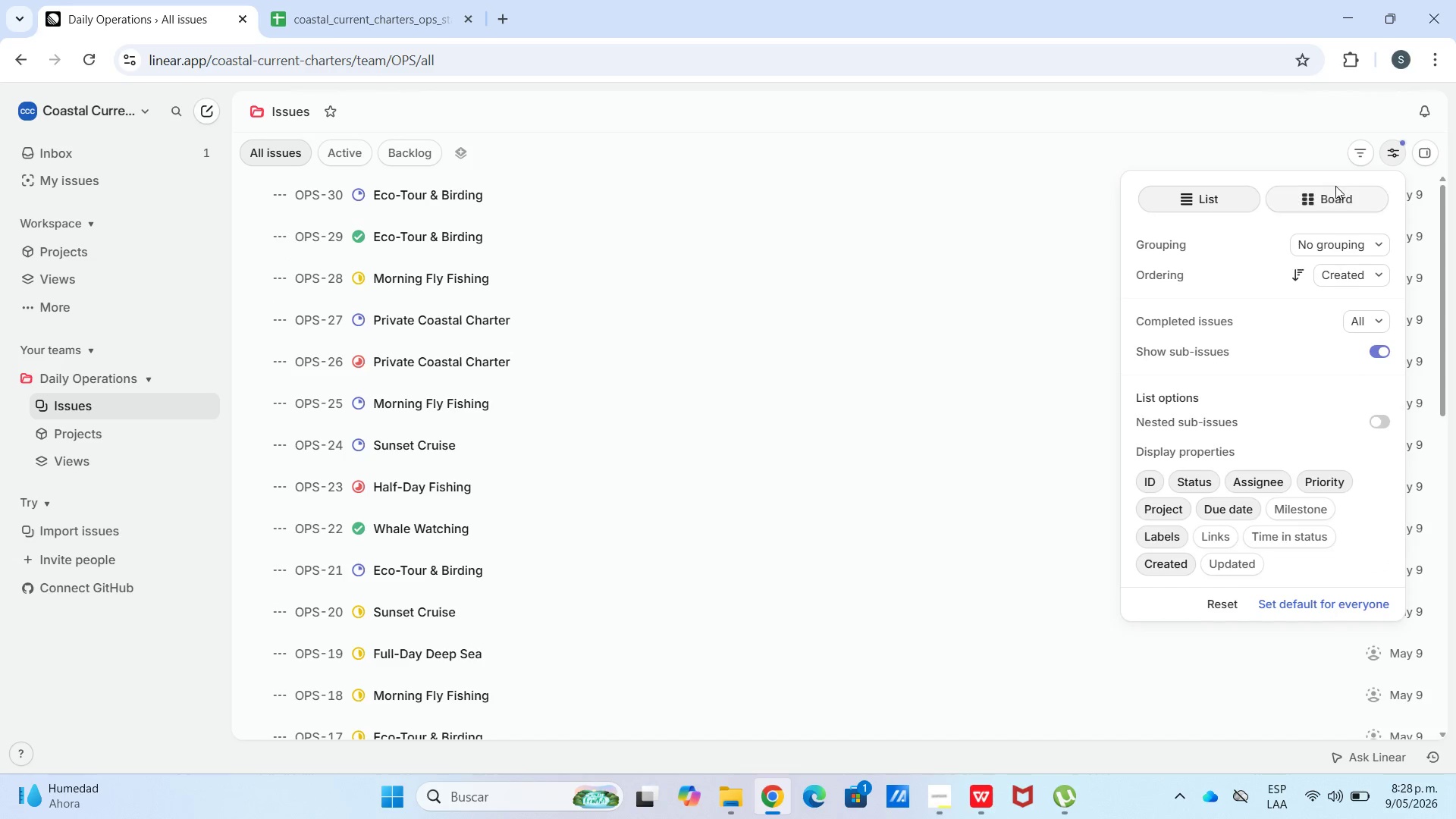 
left_click([1405, 156])
 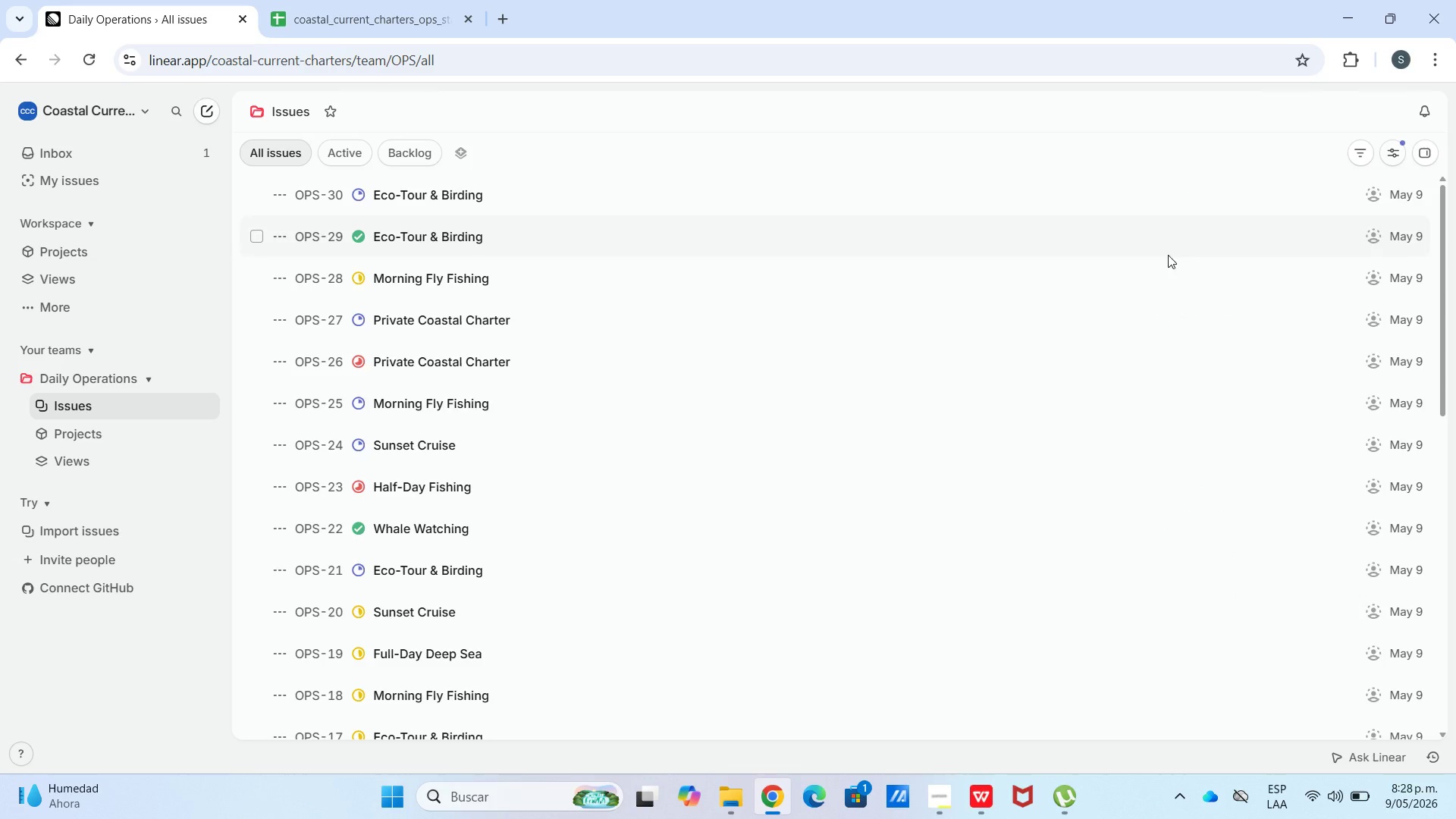 
scroll: coordinate [1091, 394], scroll_direction: down, amount: 13.0
 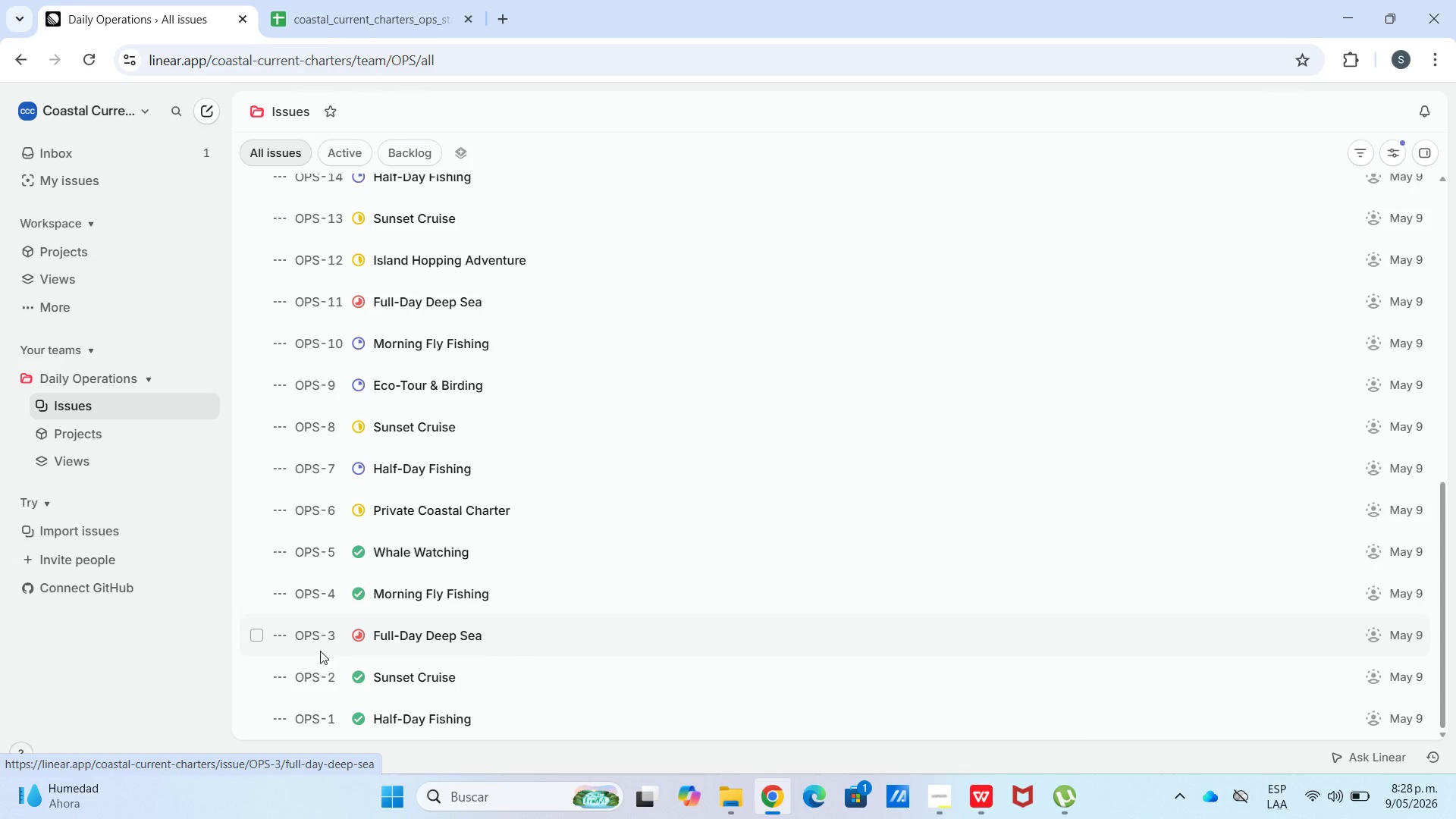 
wait(5.54)
 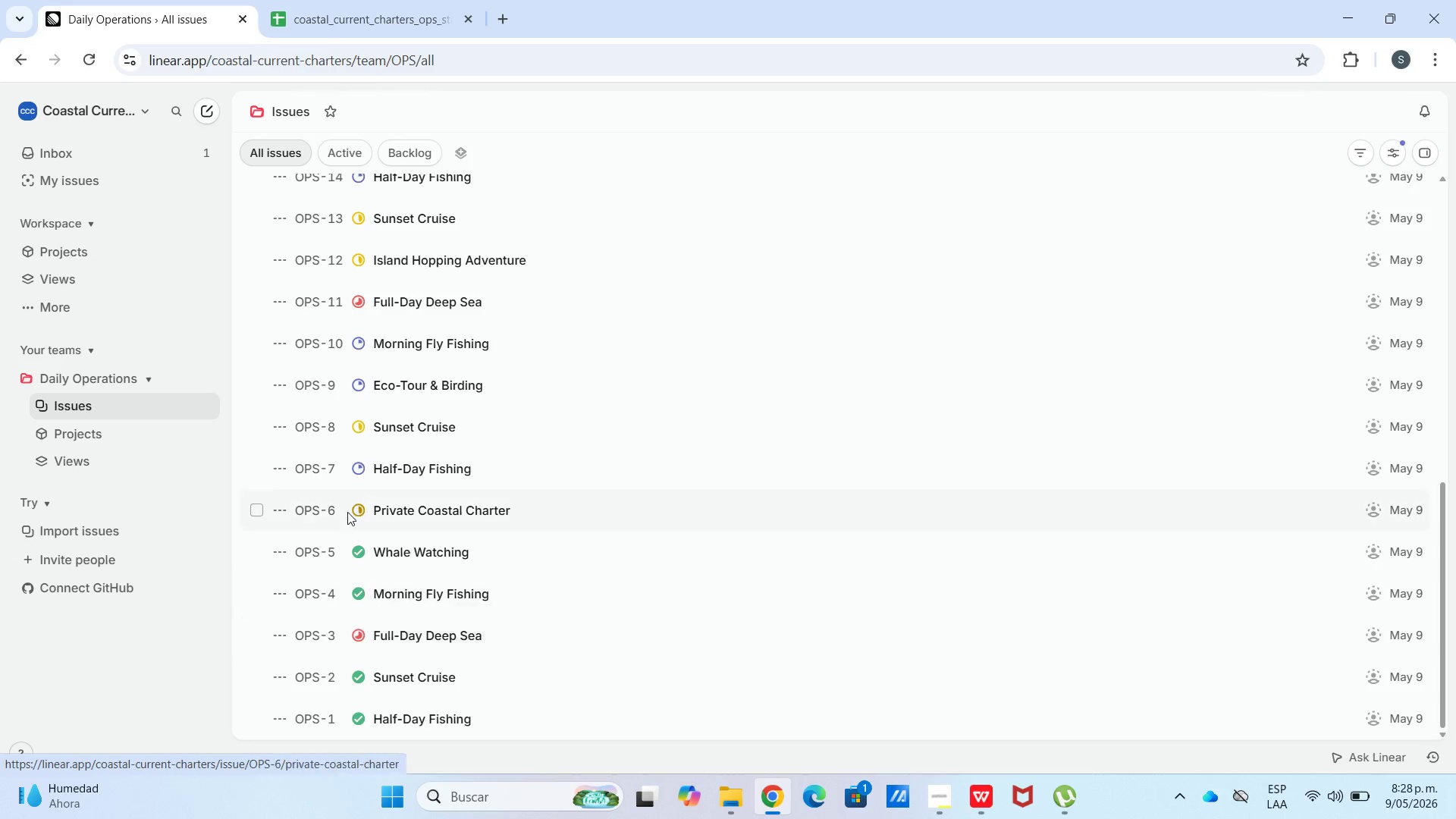 
left_click([255, 466])
 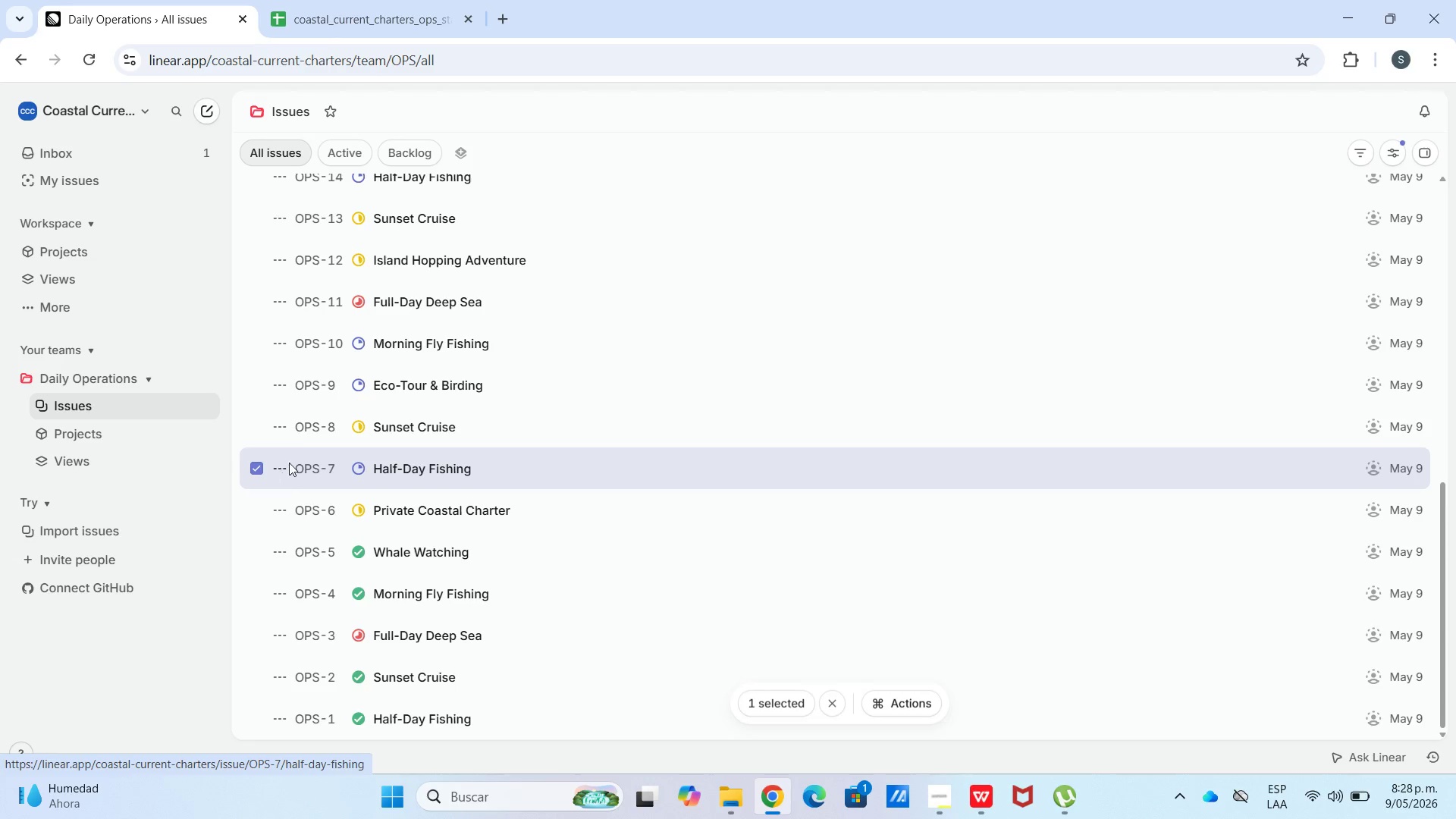 
left_click([256, 391])
 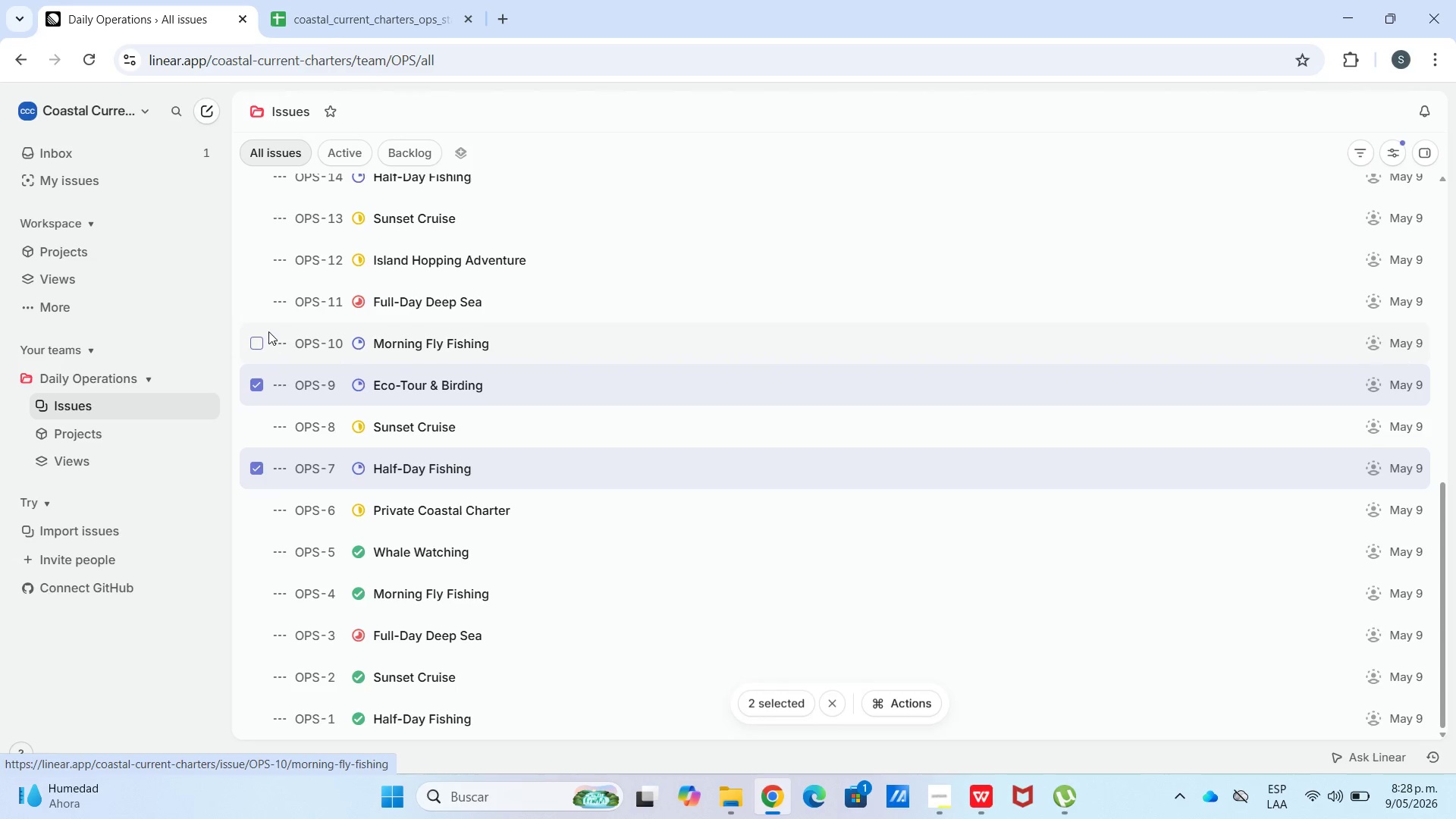 
left_click([262, 337])
 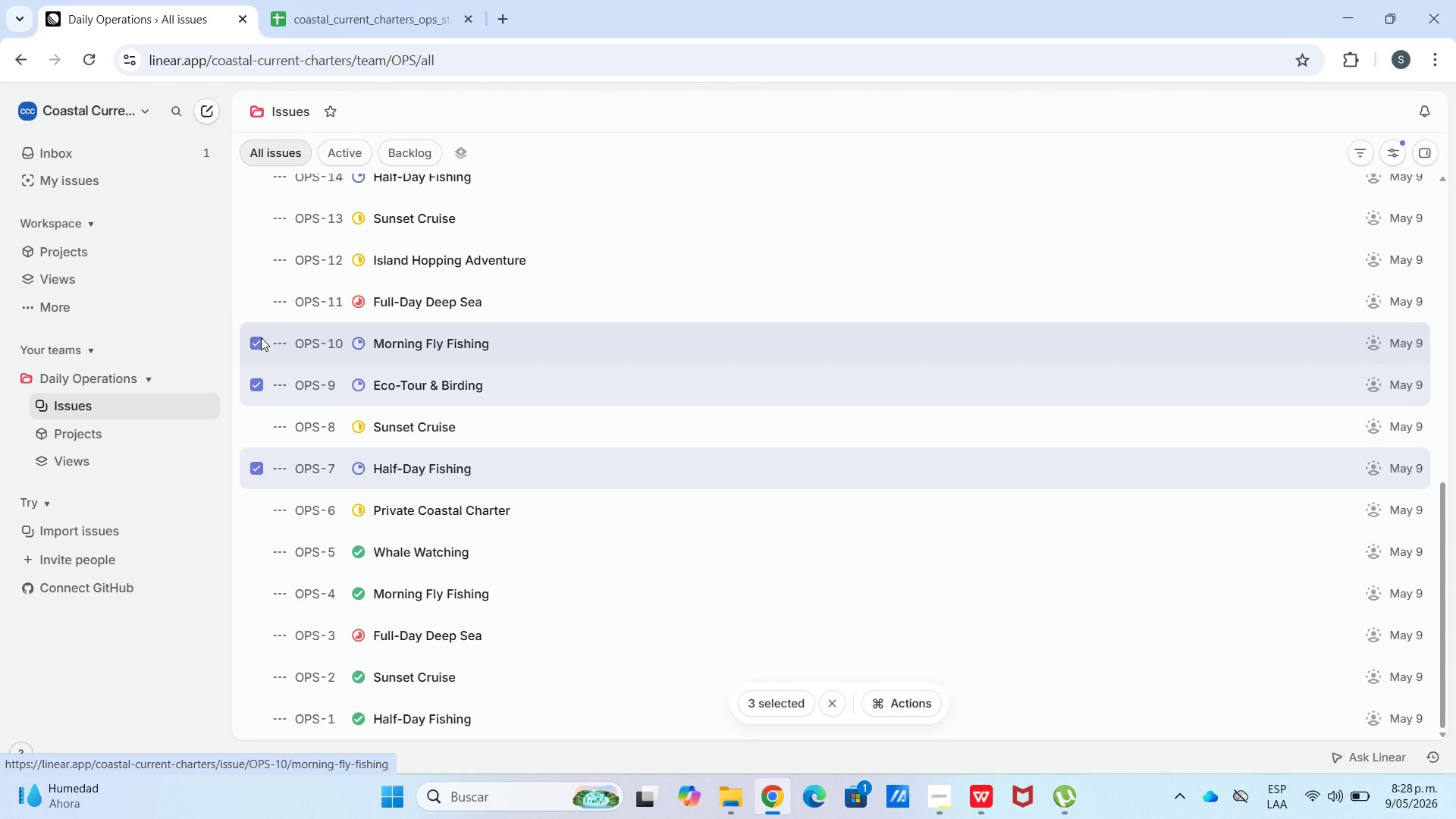 
wait(7.27)
 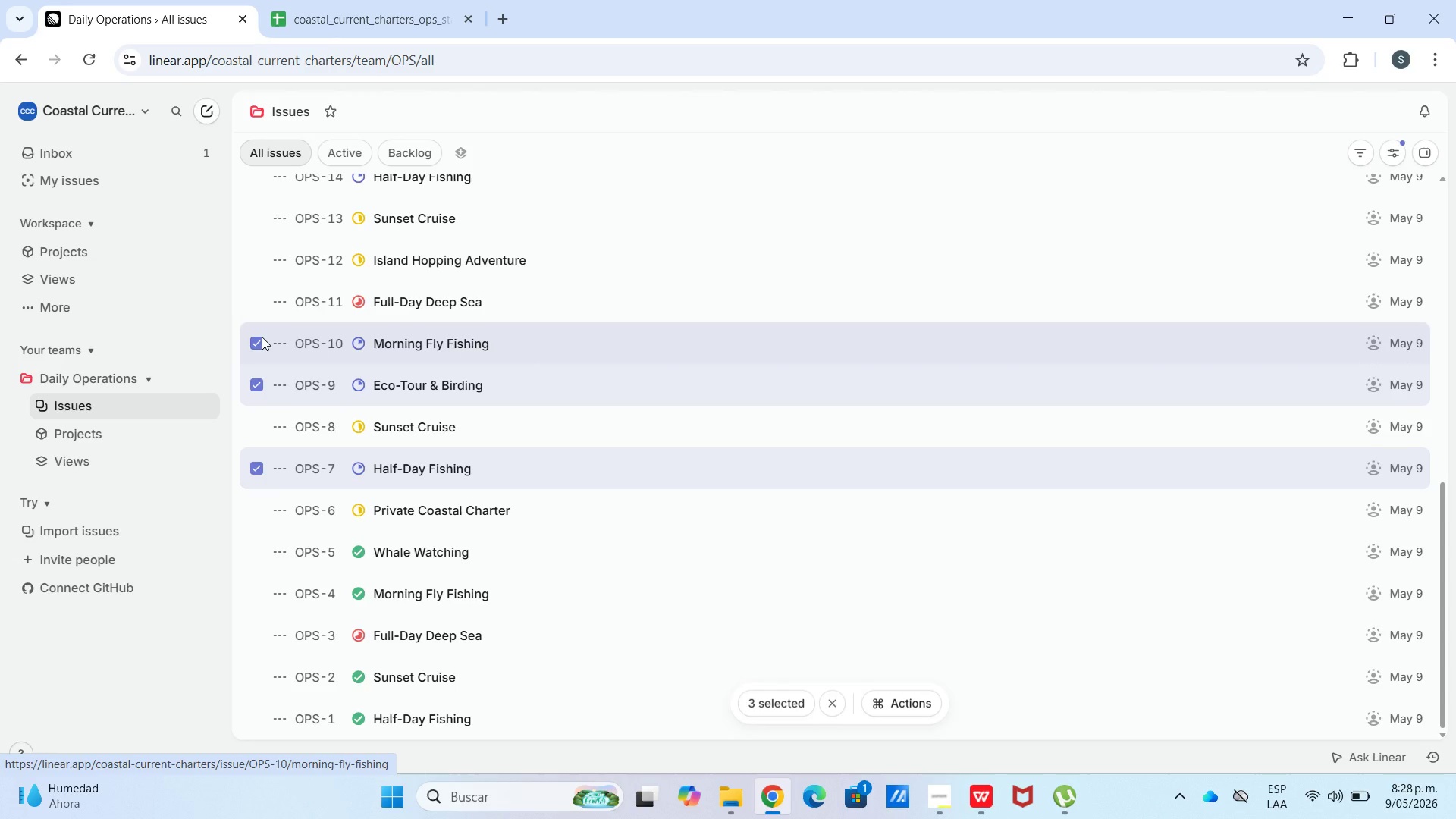 
left_click([259, 178])
 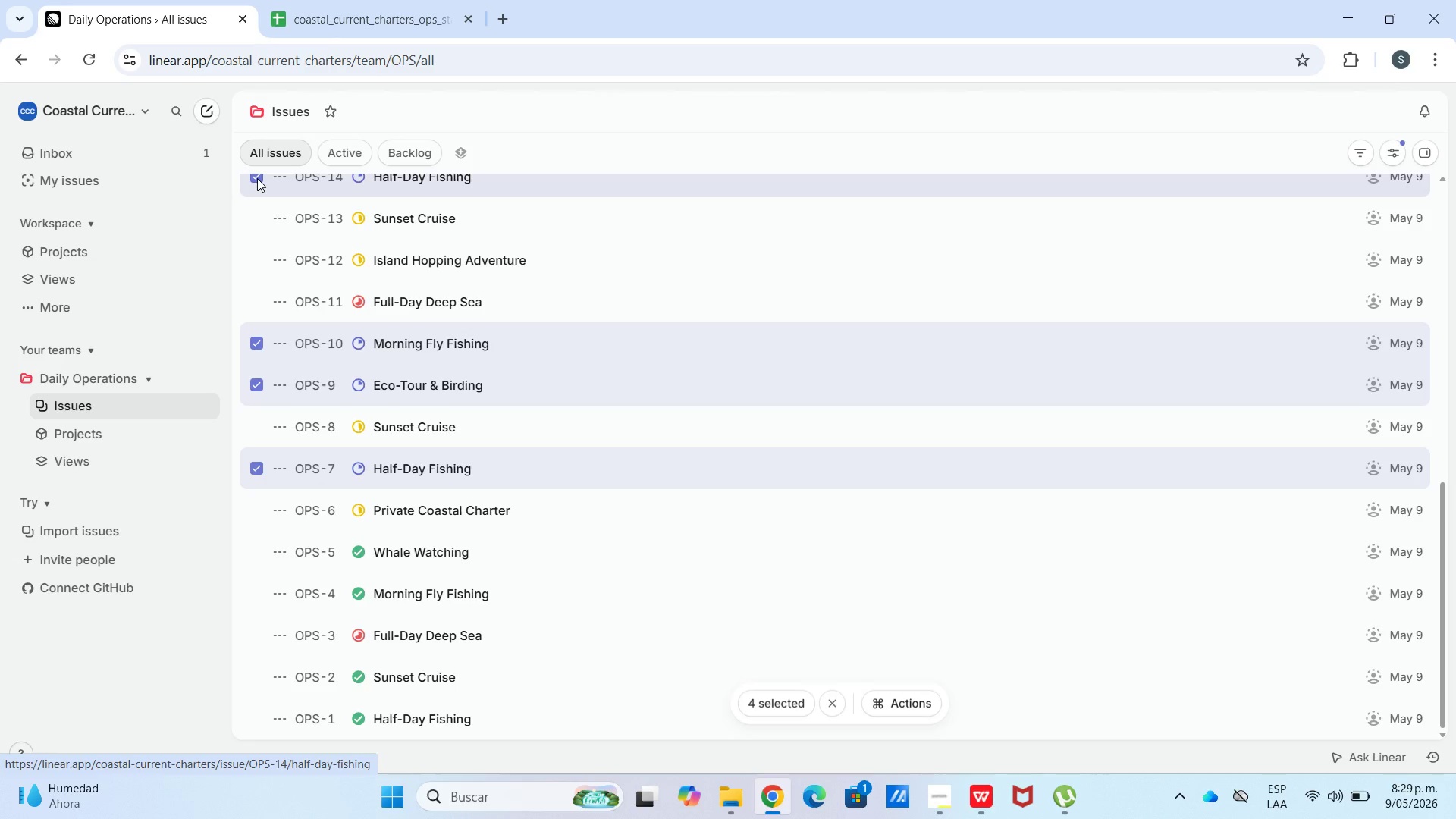 
wait(7.73)
 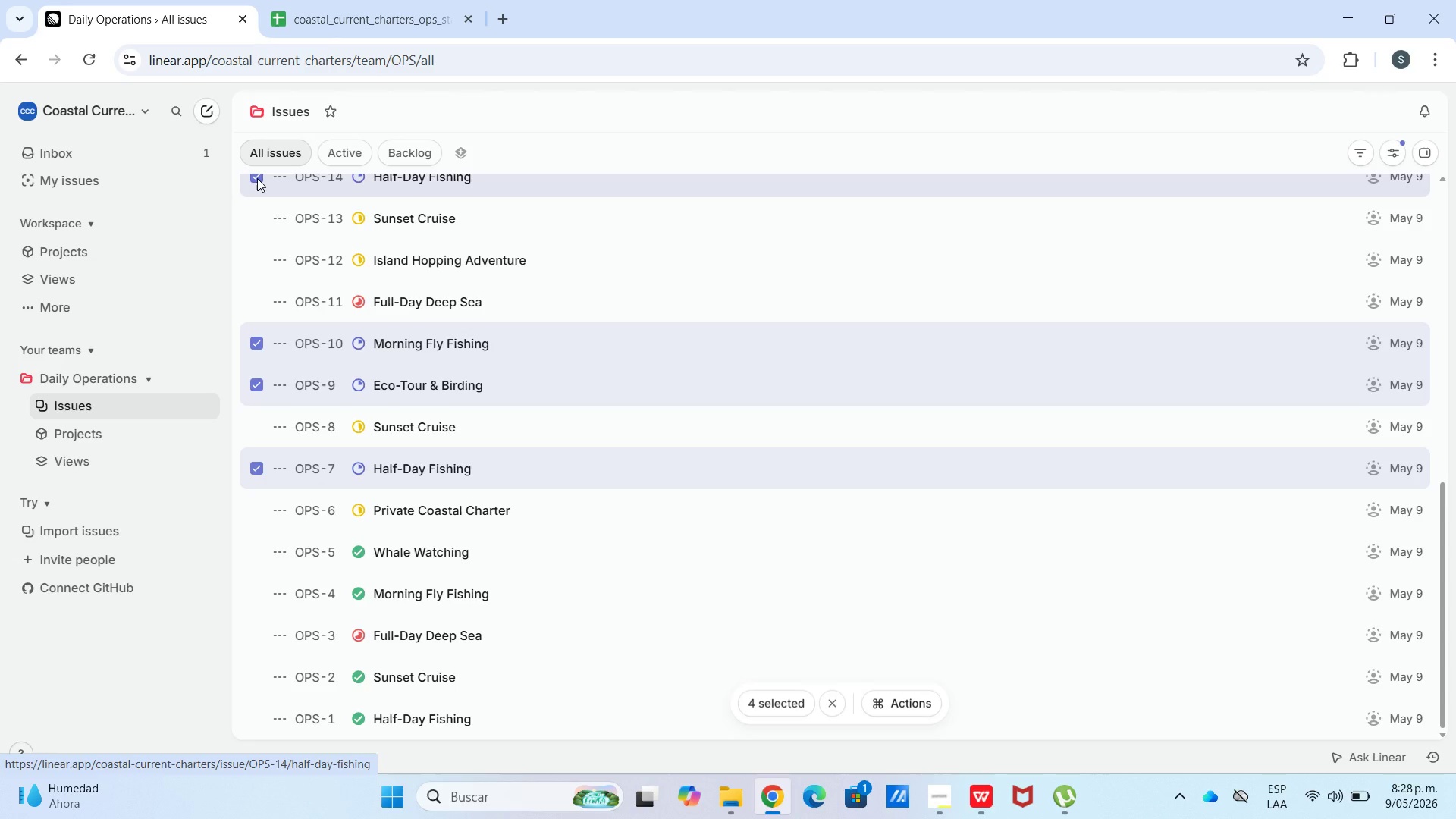 
scroll: coordinate [308, 217], scroll_direction: up, amount: 2.0
 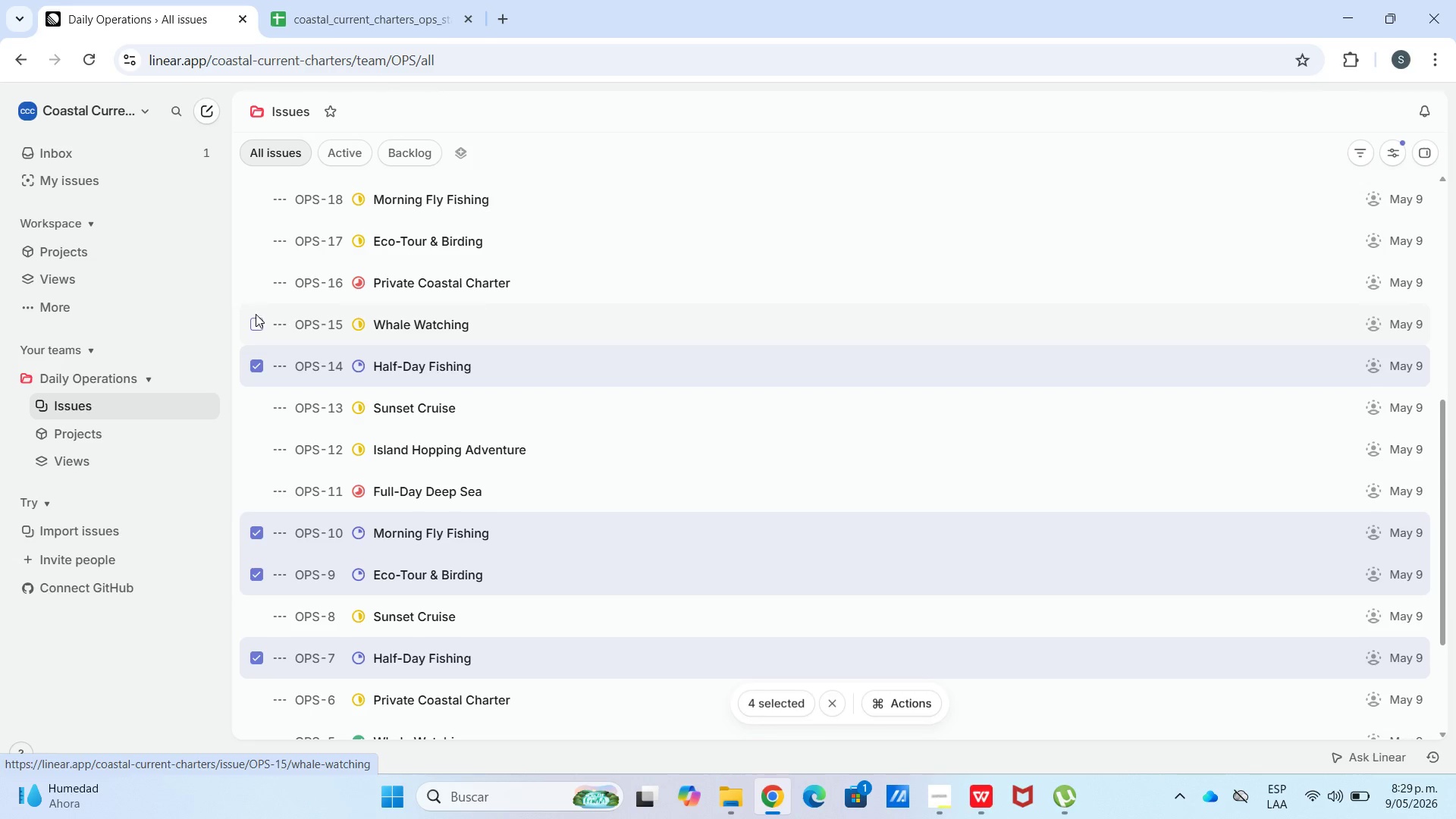 
left_click([247, 327])
 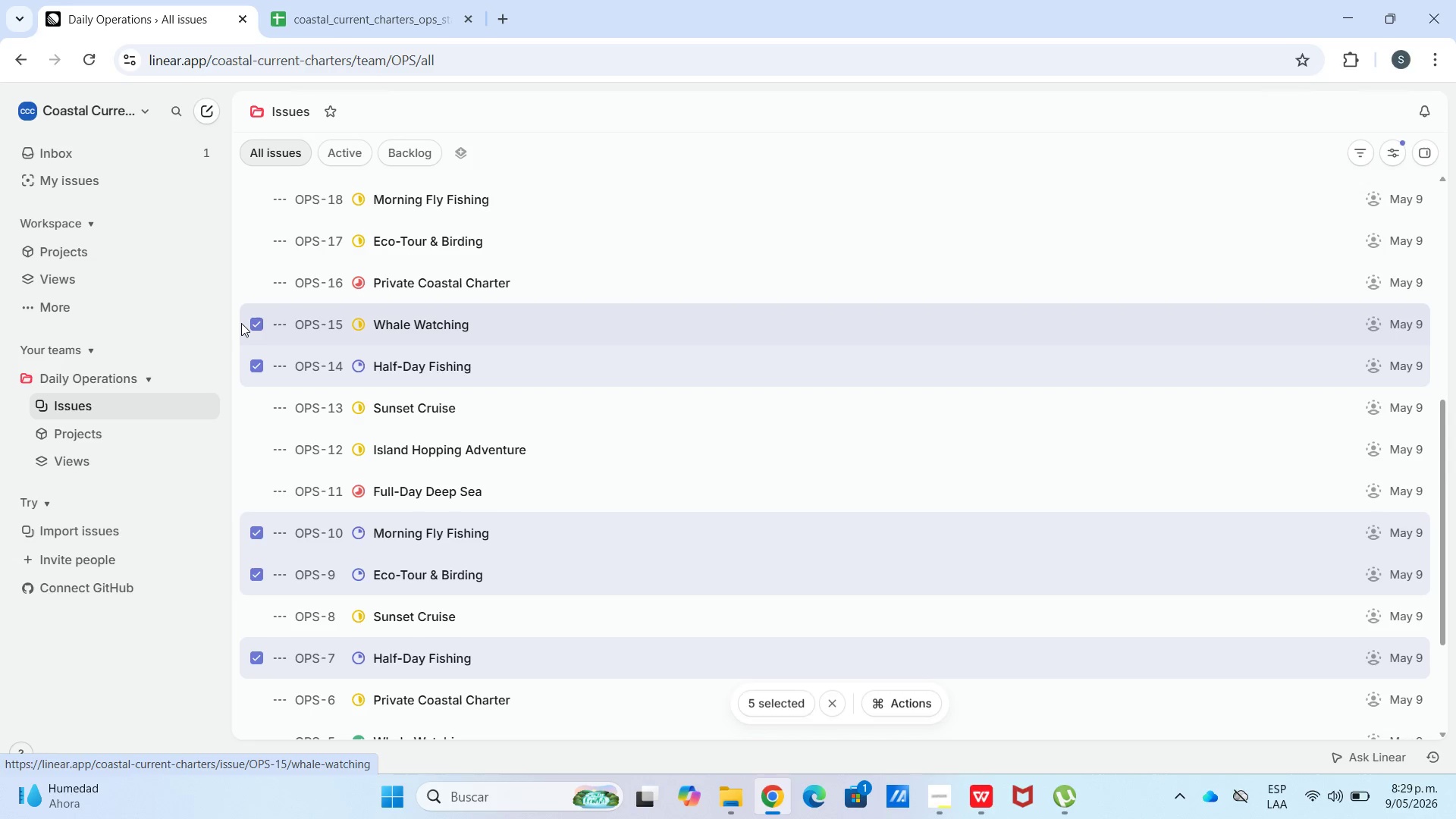 
wait(5.42)
 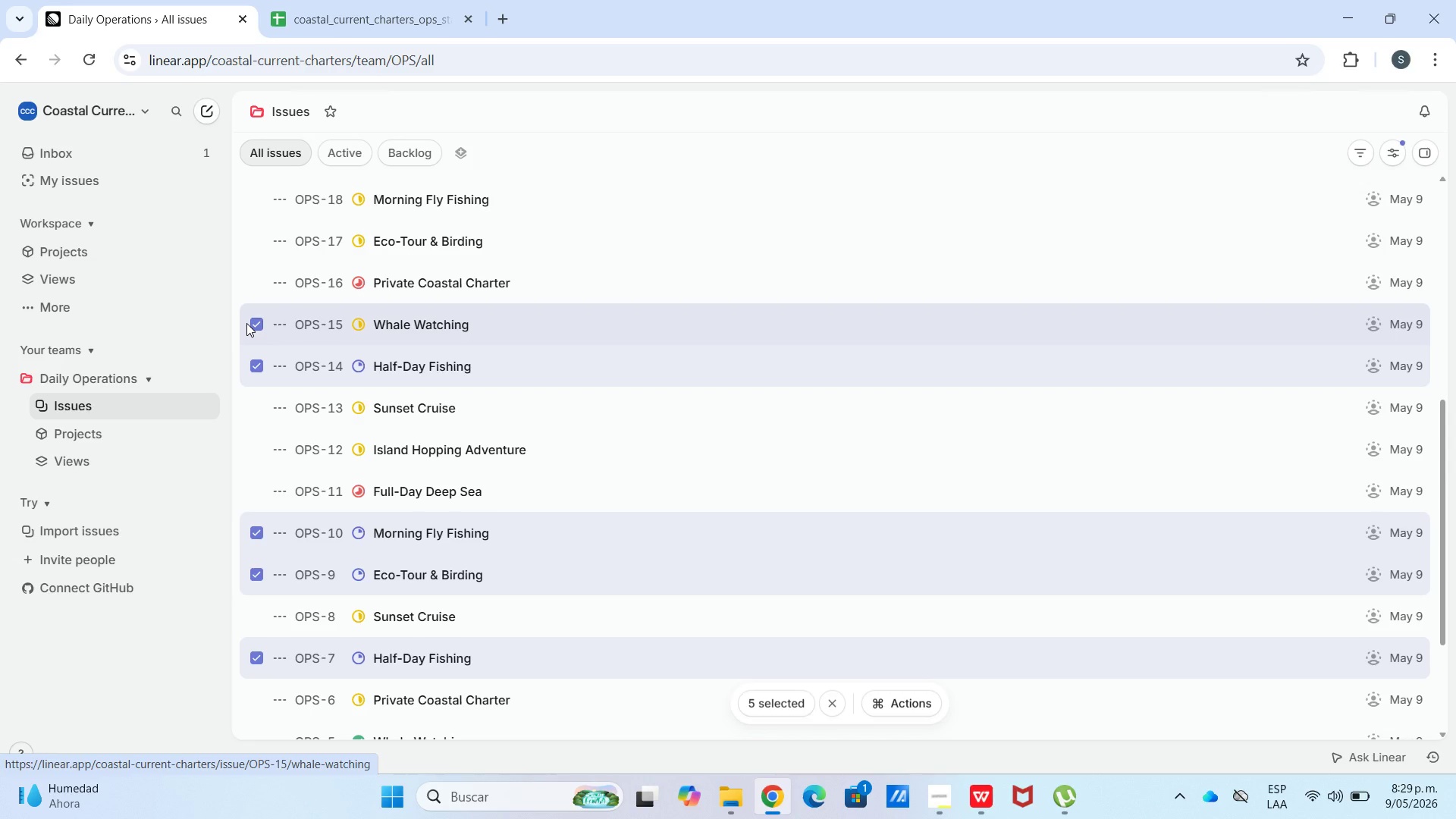 
left_click([244, 323])
 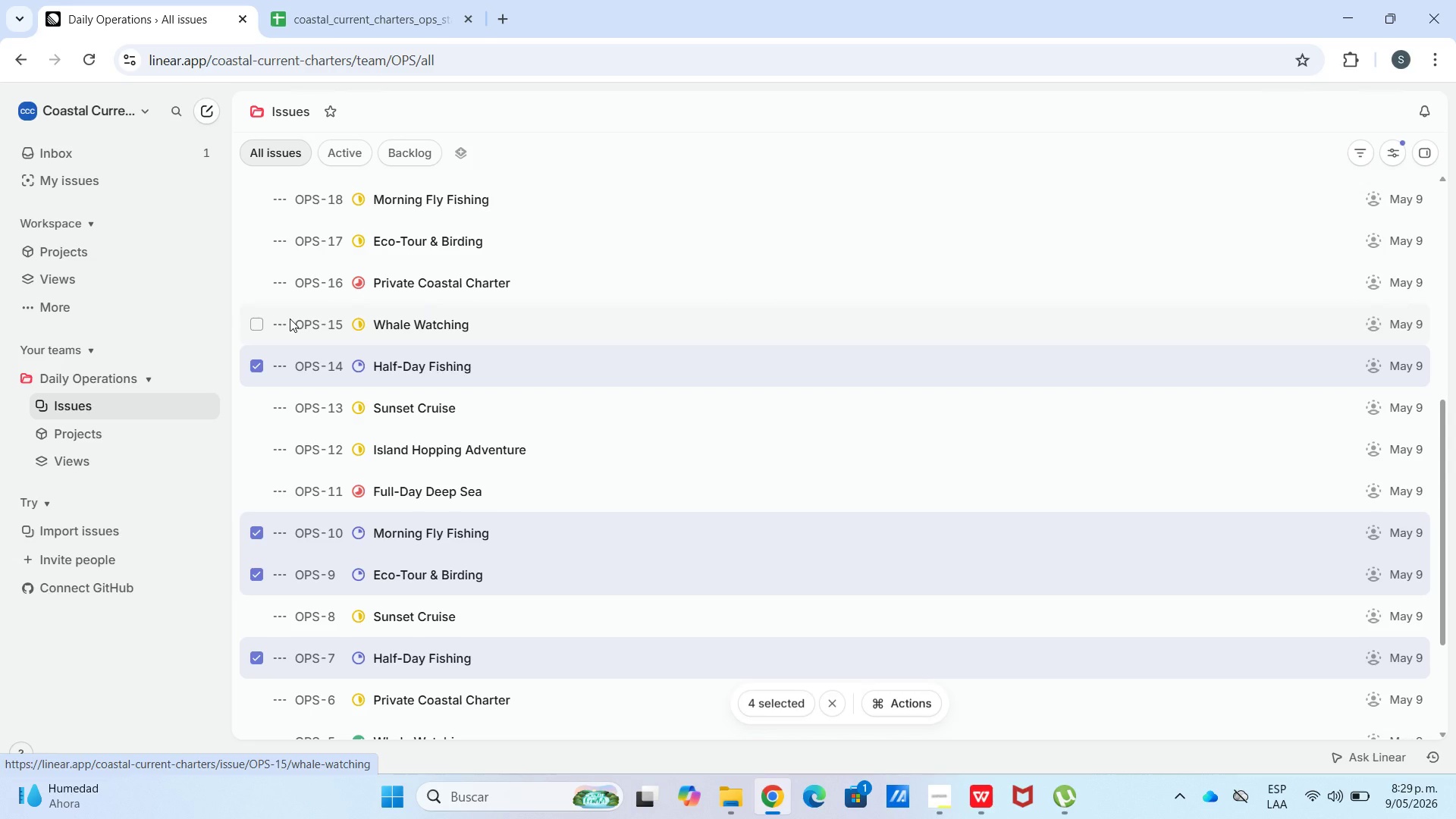 
scroll: coordinate [425, 370], scroll_direction: up, amount: 2.0
 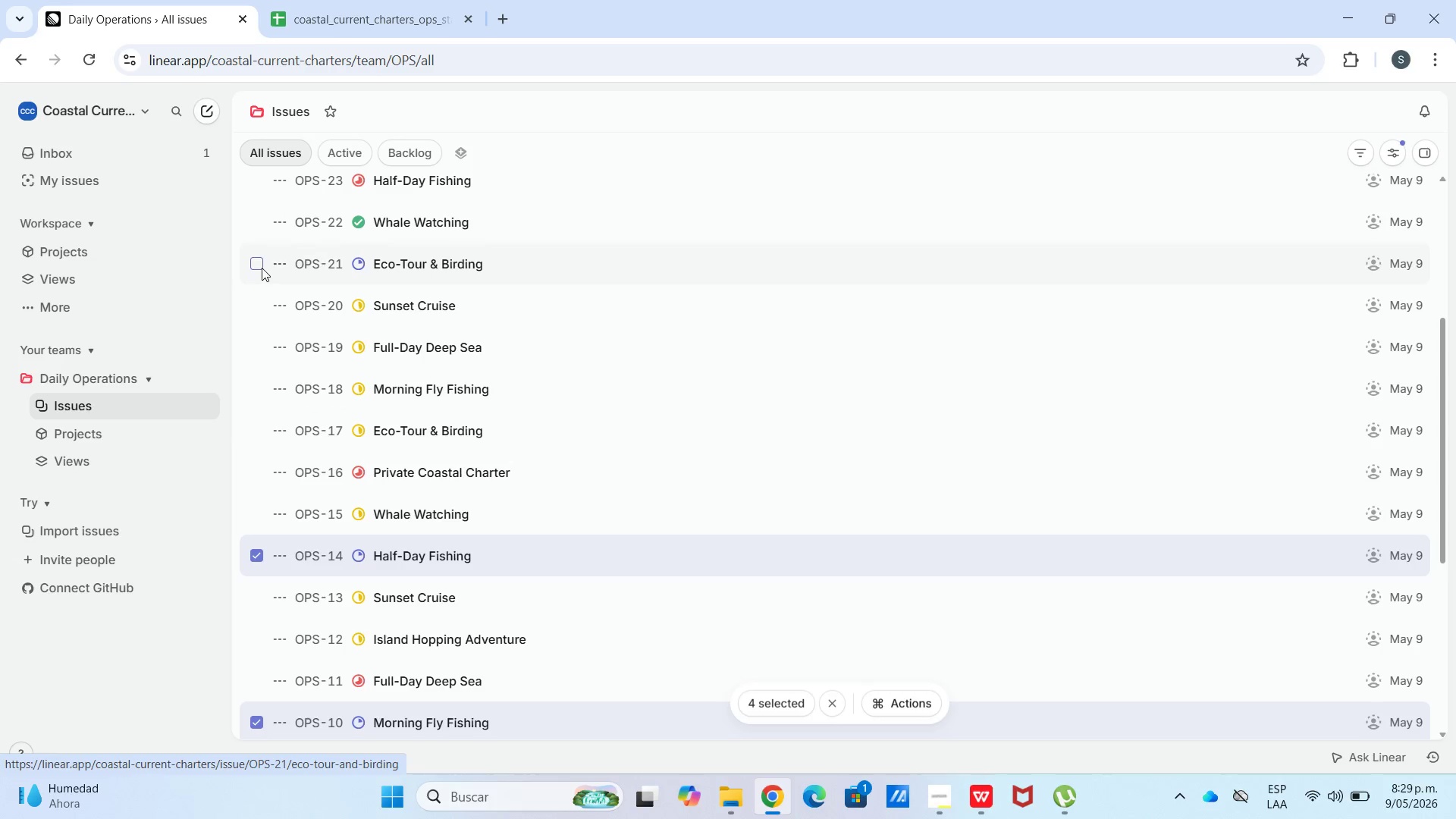 
left_click([256, 265])
 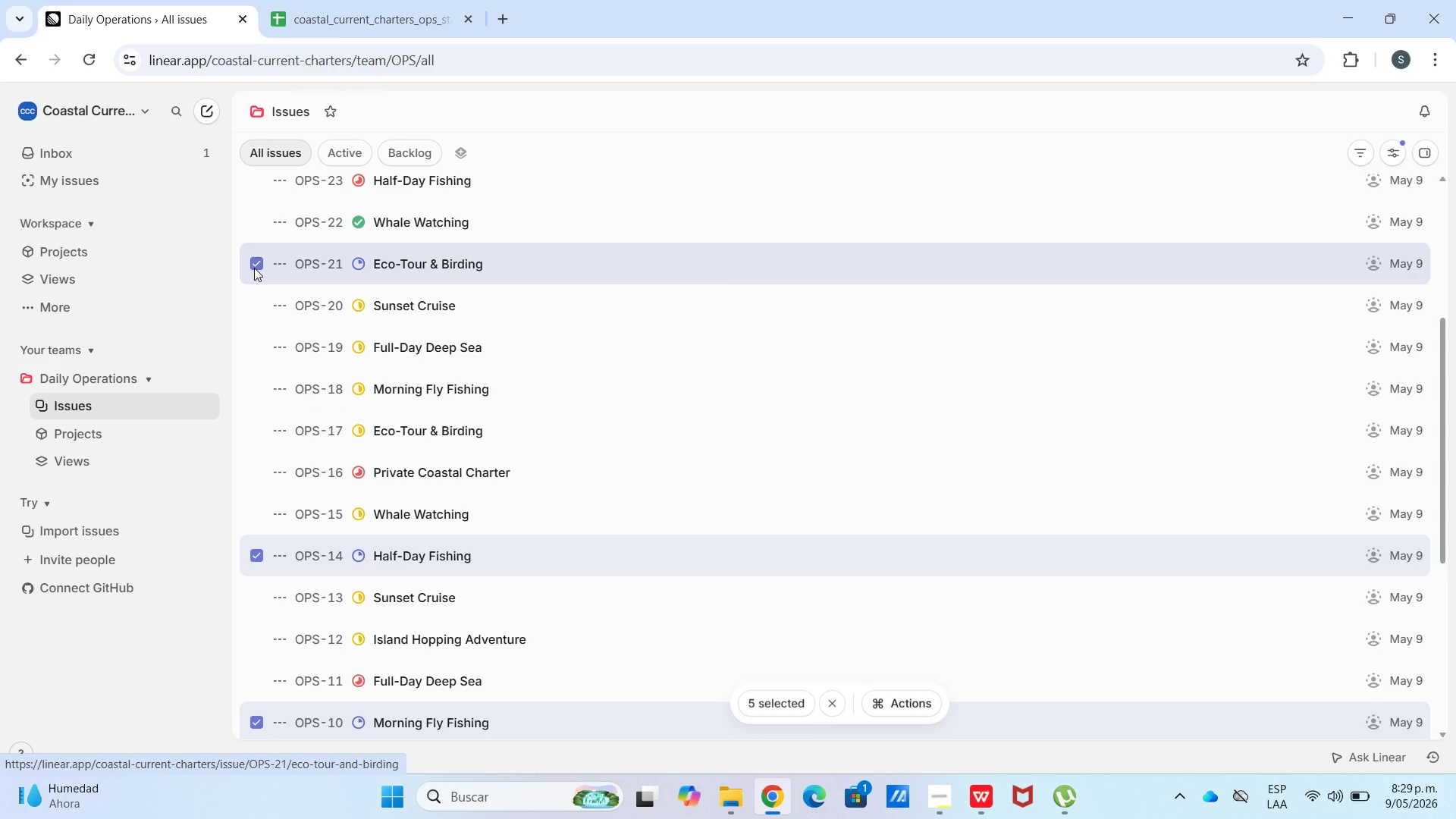 
scroll: coordinate [316, 263], scroll_direction: up, amount: 2.0
 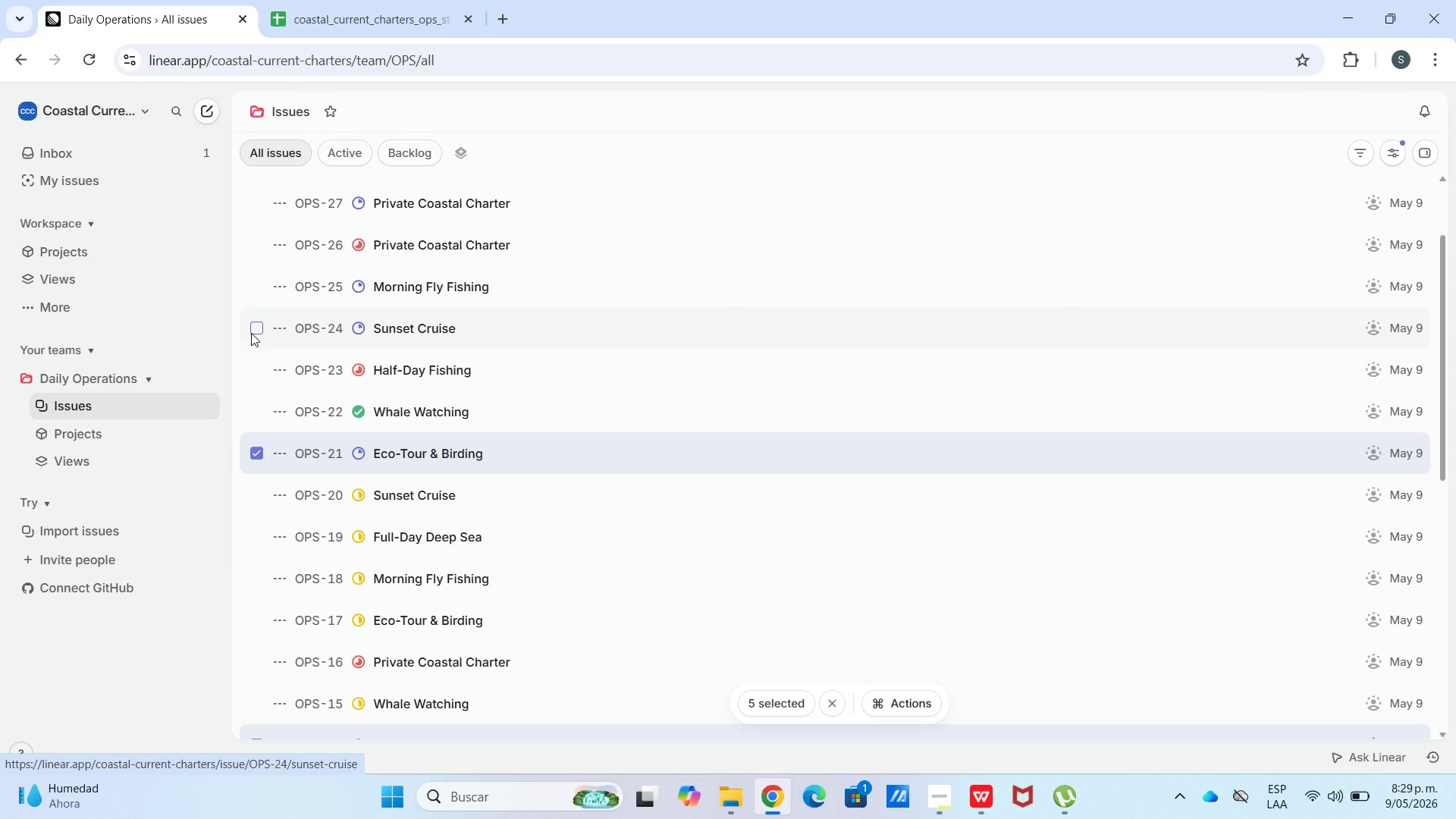 
left_click([248, 330])
 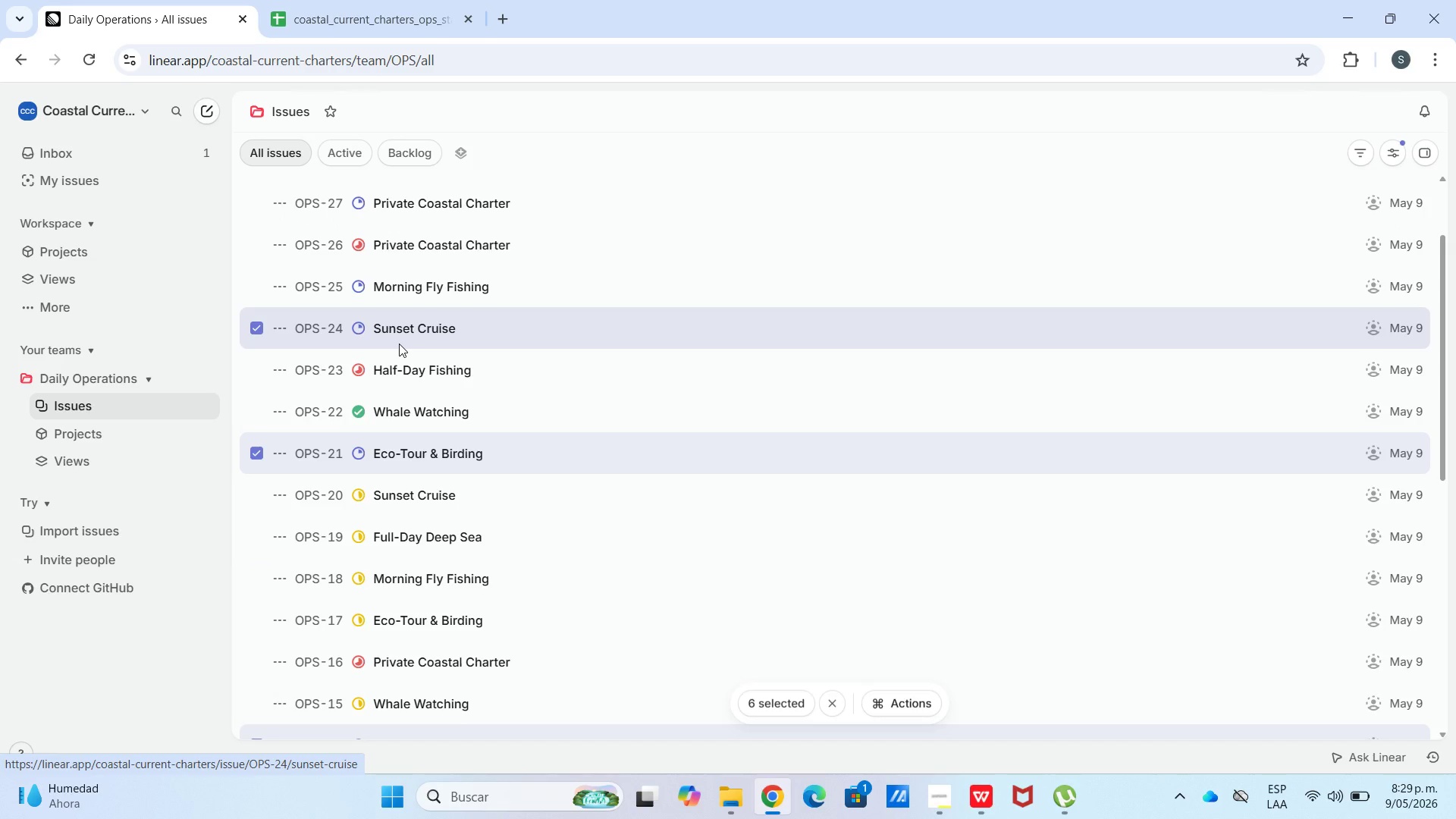 
wait(10.11)
 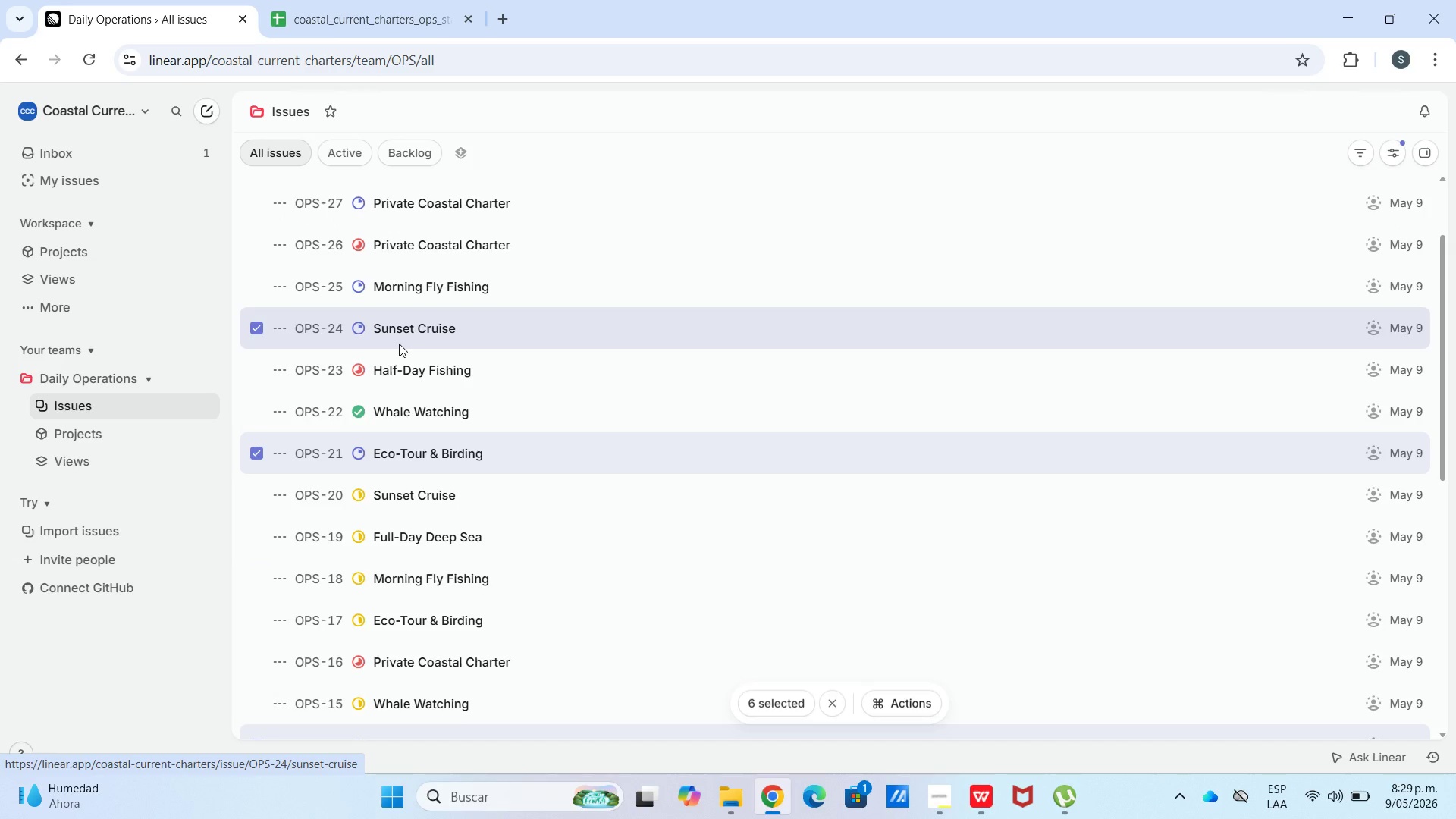 
right_click([391, 333])
 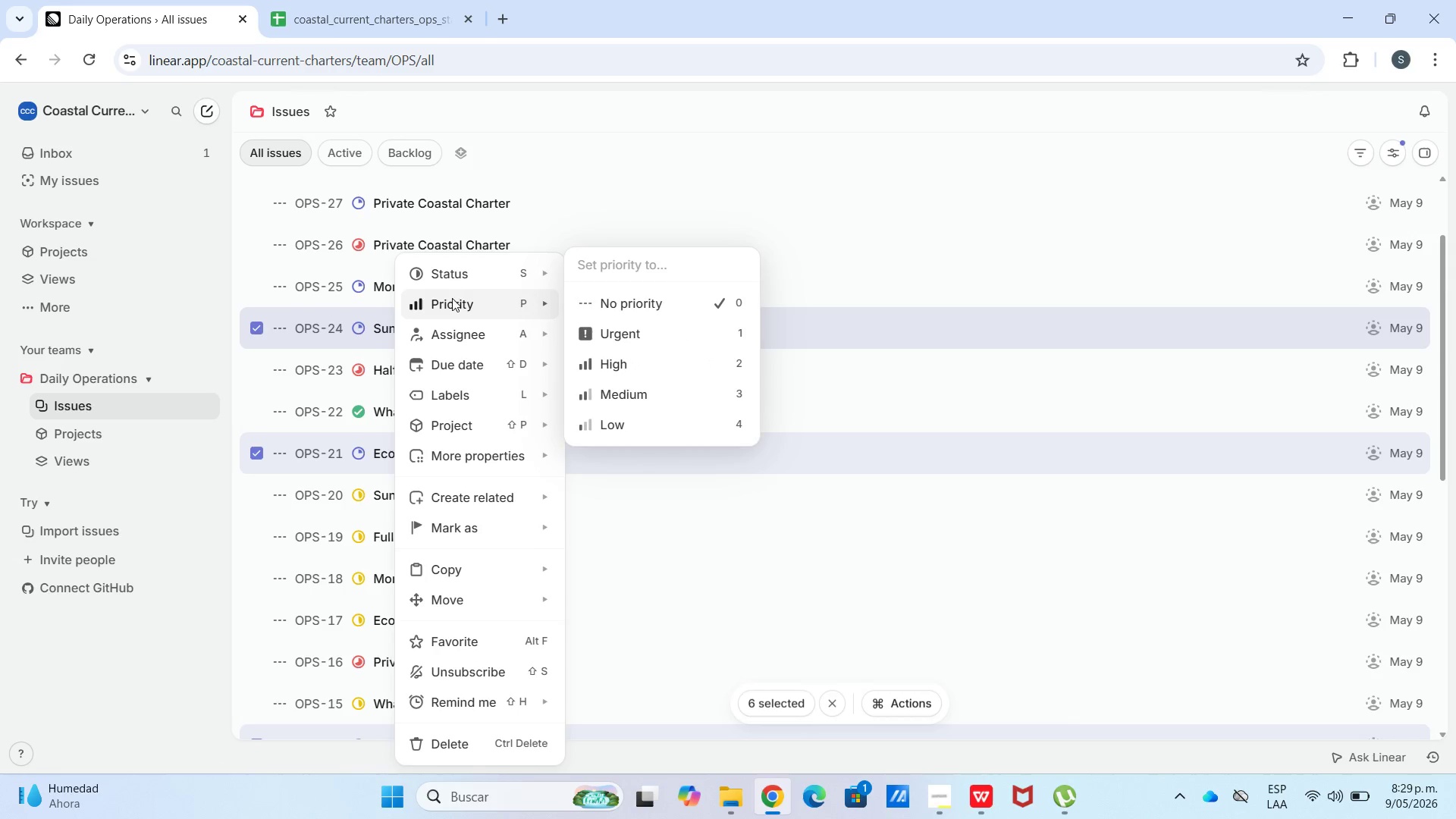 
mouse_move([450, 401])
 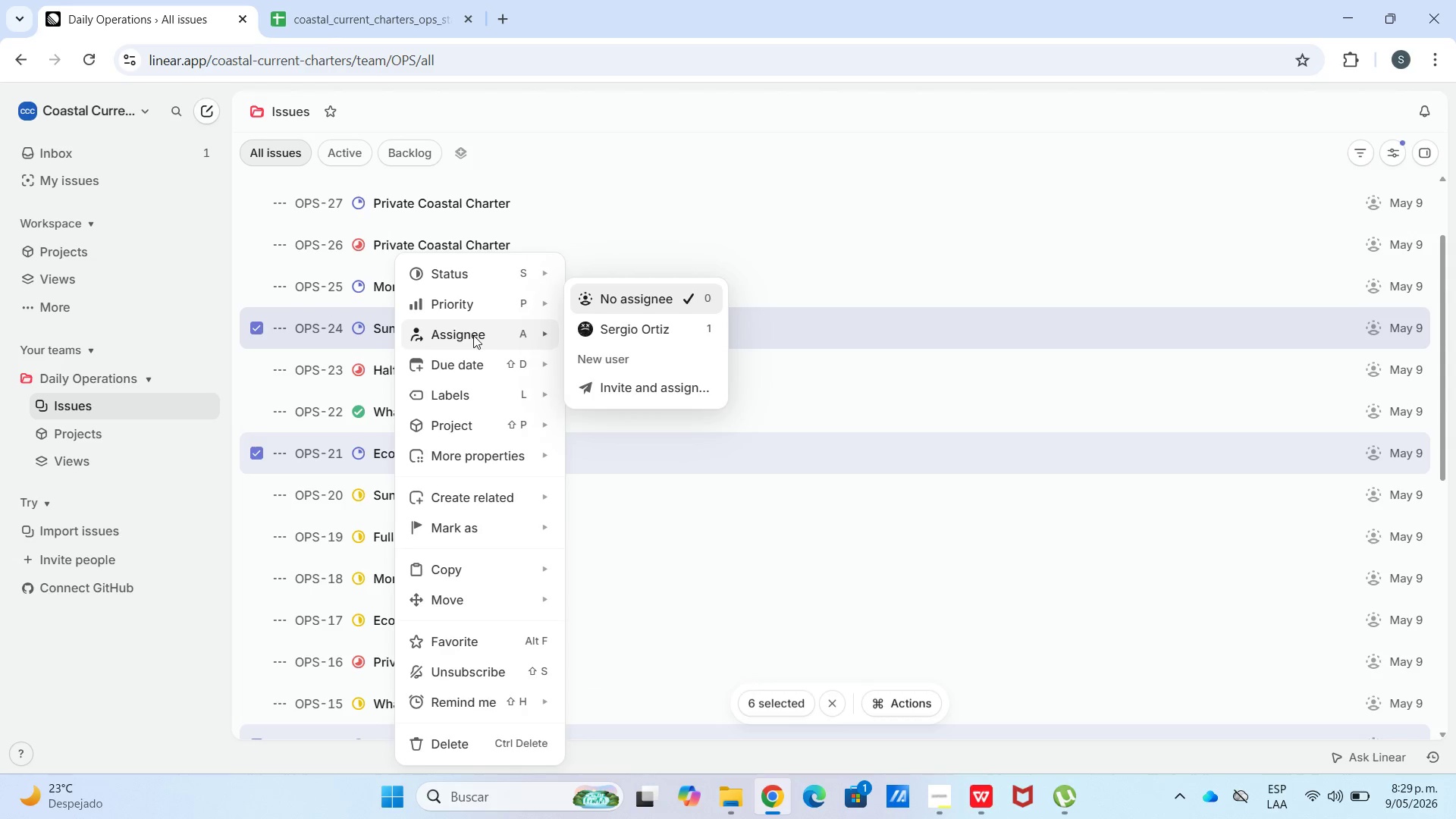 
left_click([273, 394])
 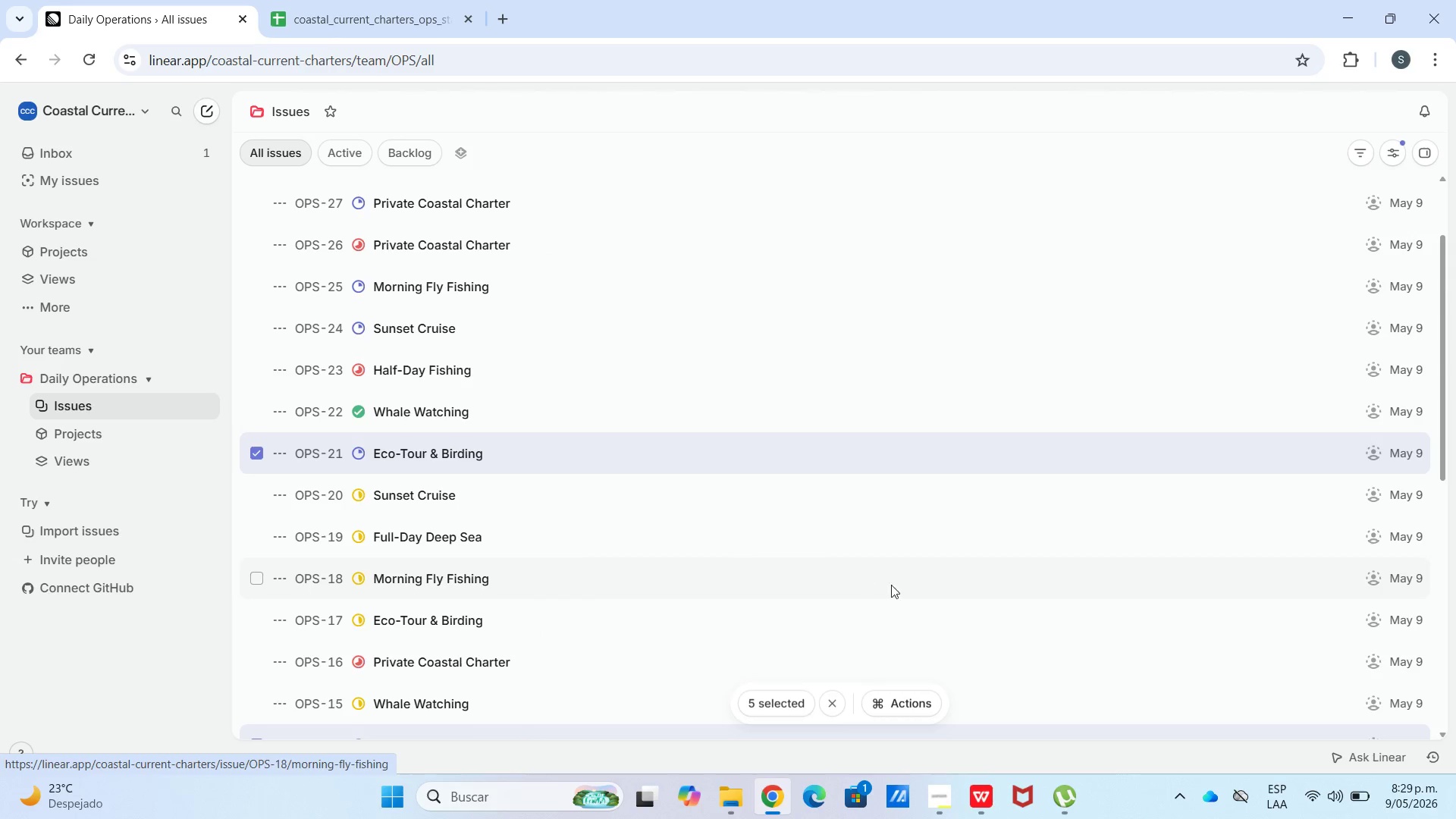 
left_click([830, 711])
 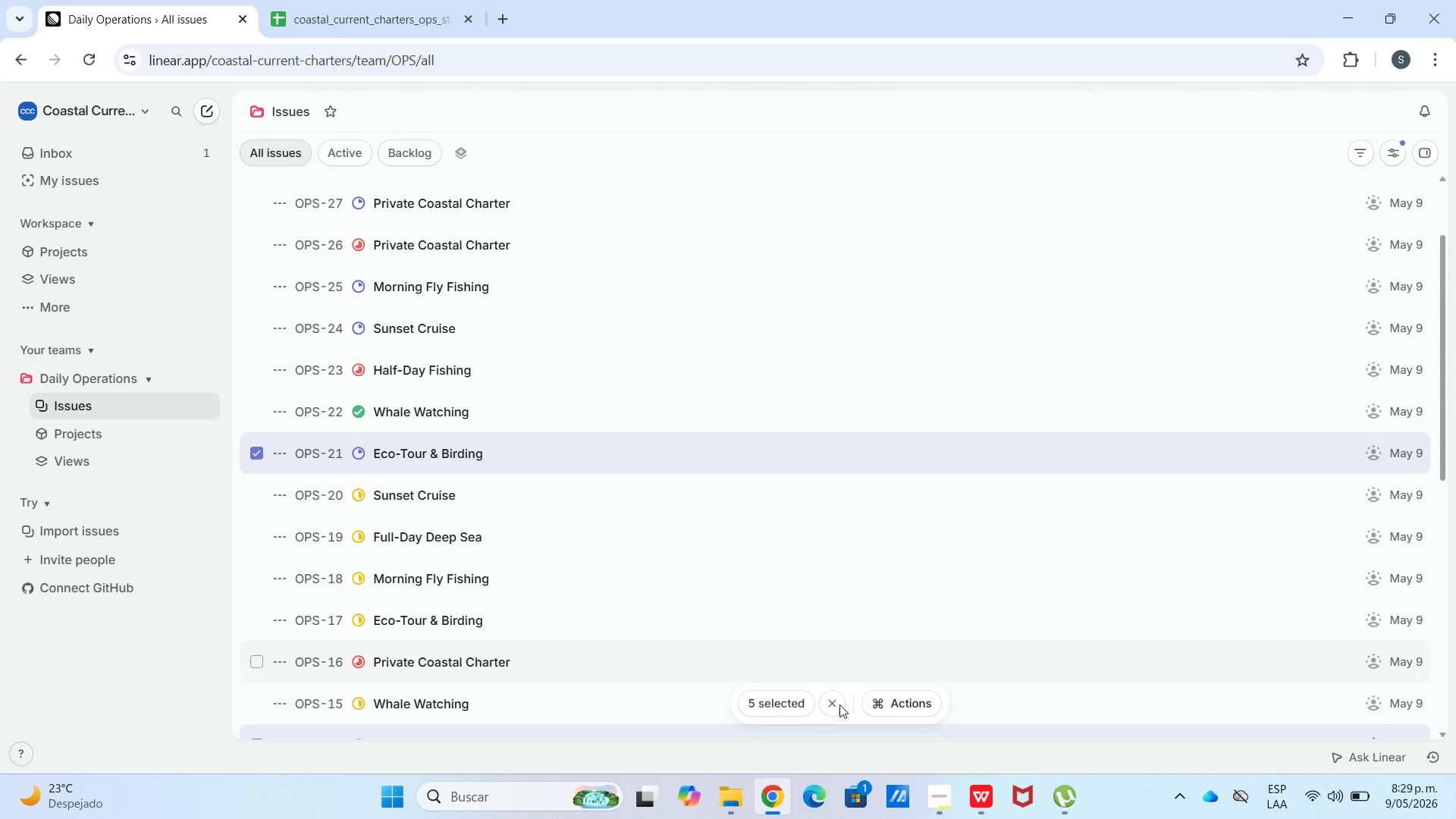 
left_click([829, 712])
 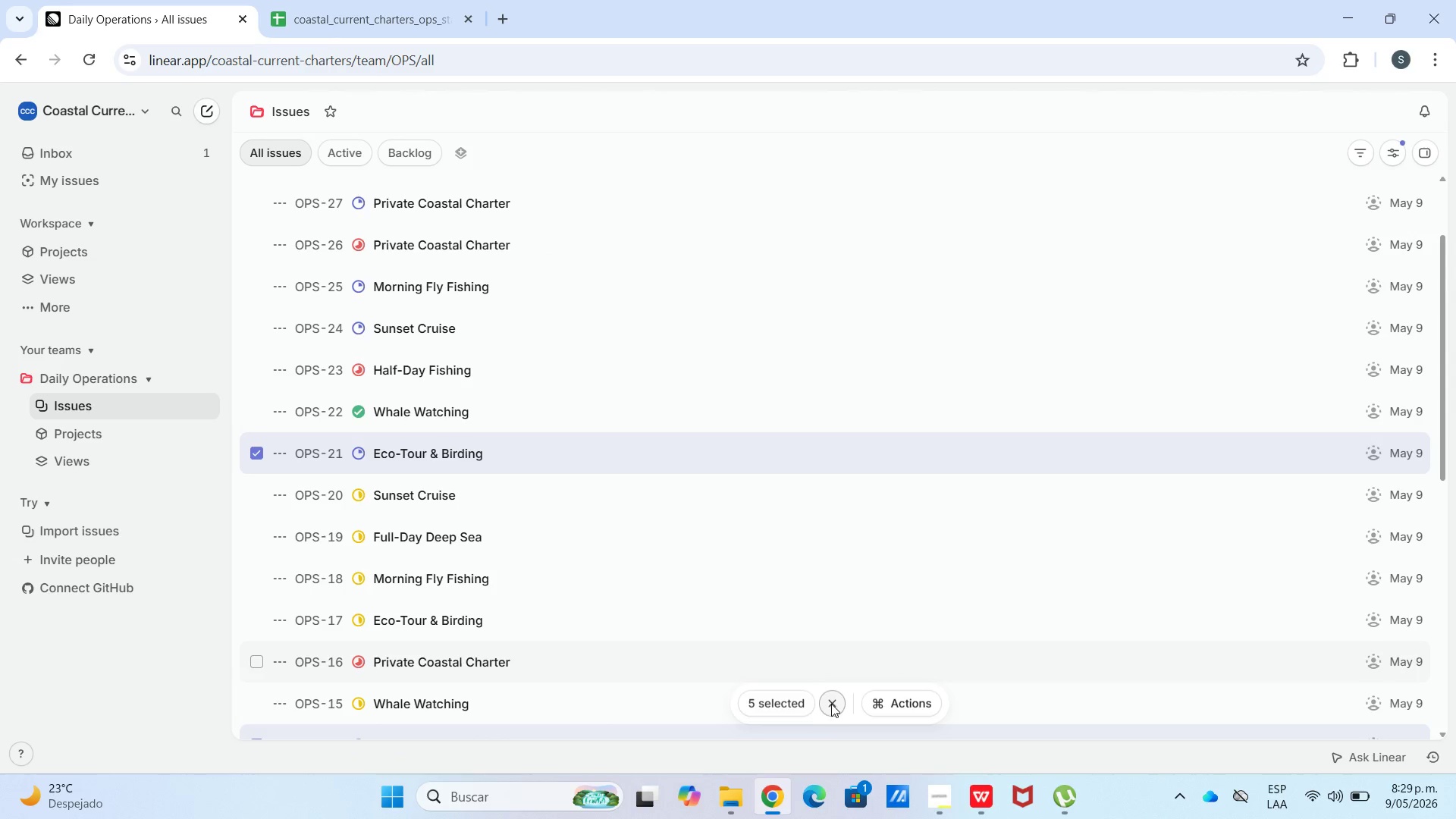 
left_click([831, 704])
 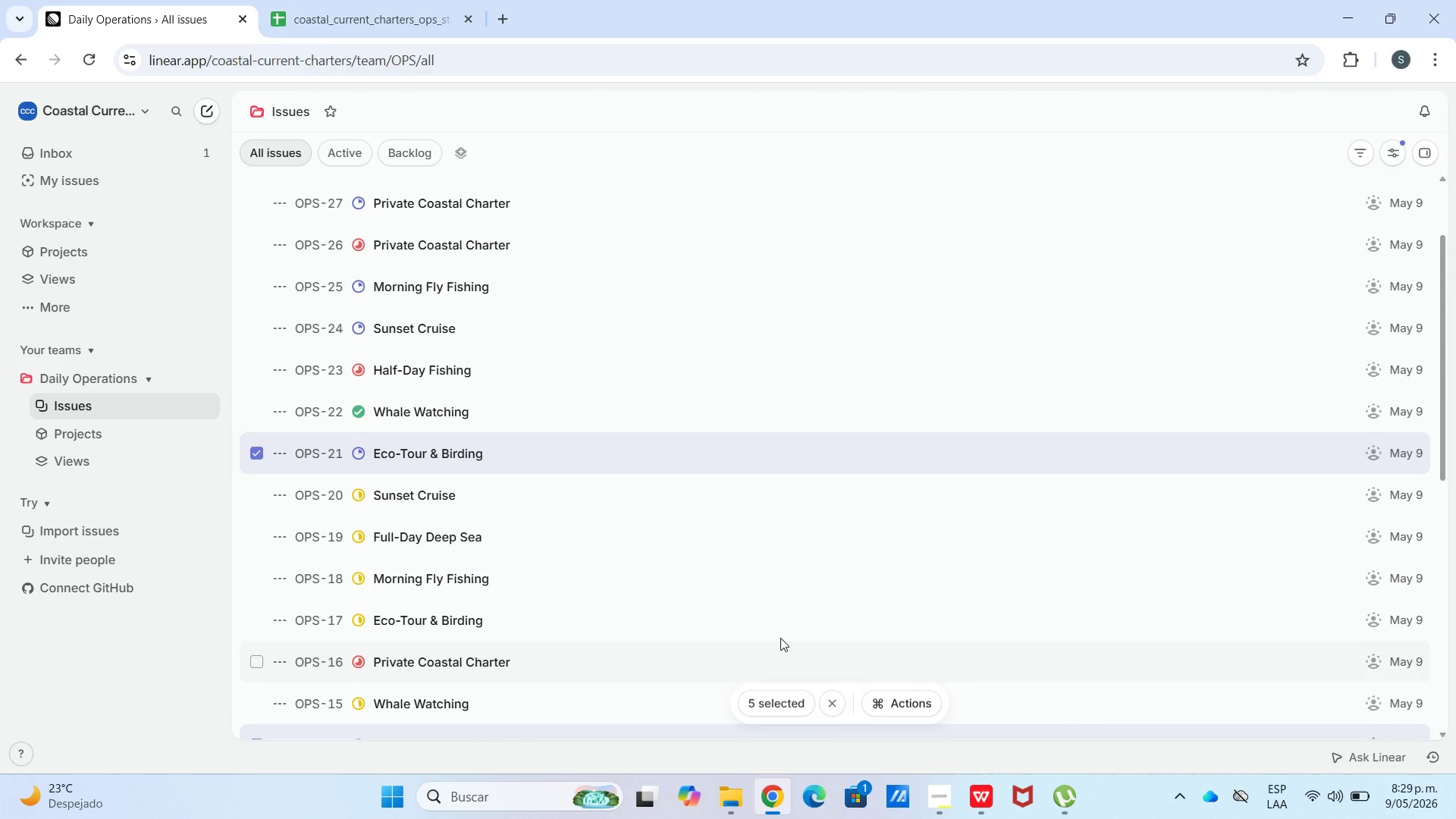 
left_click_drag(start_coordinate=[779, 638], to_coordinate=[764, 620])
 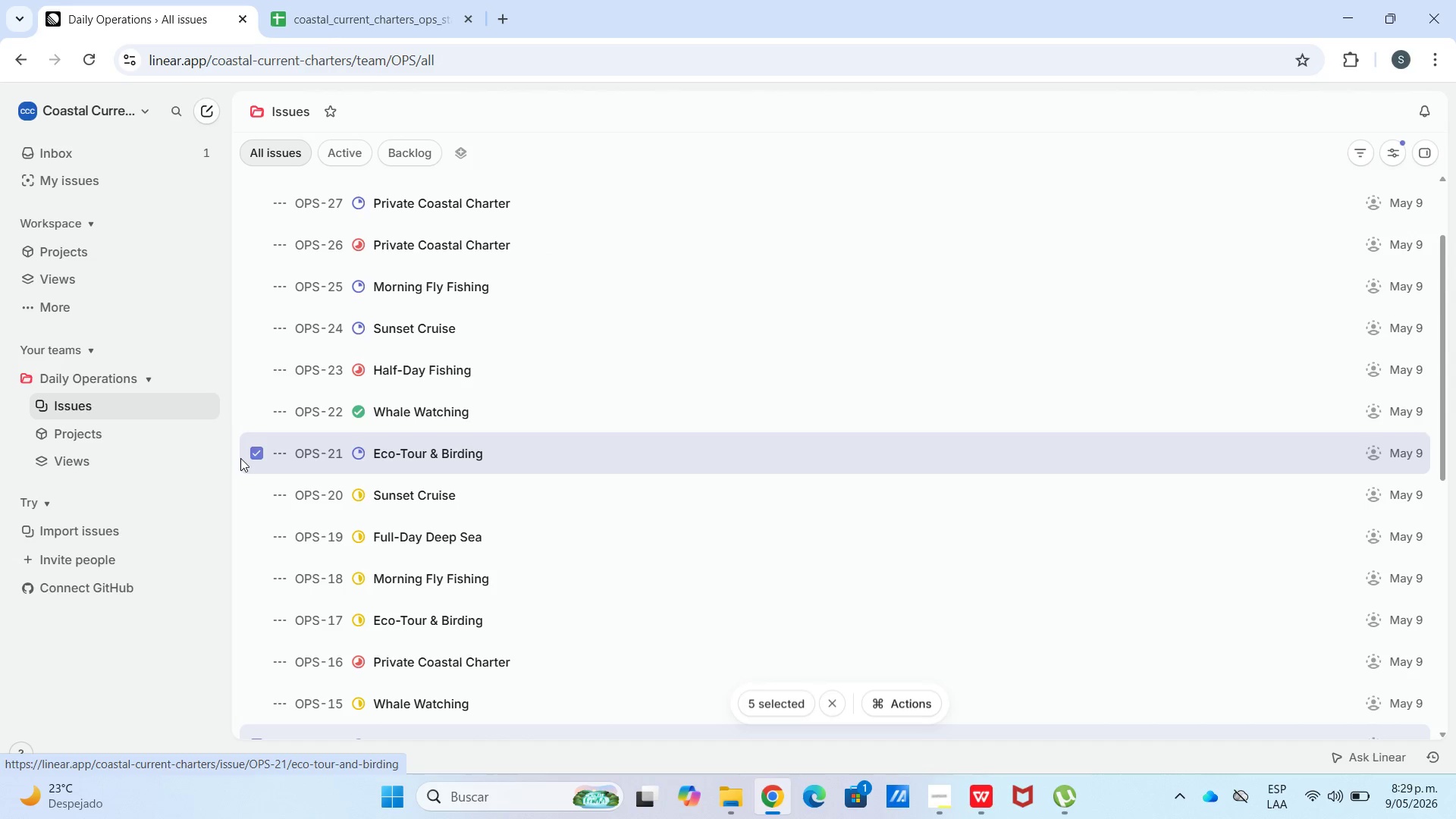 
left_click([253, 457])
 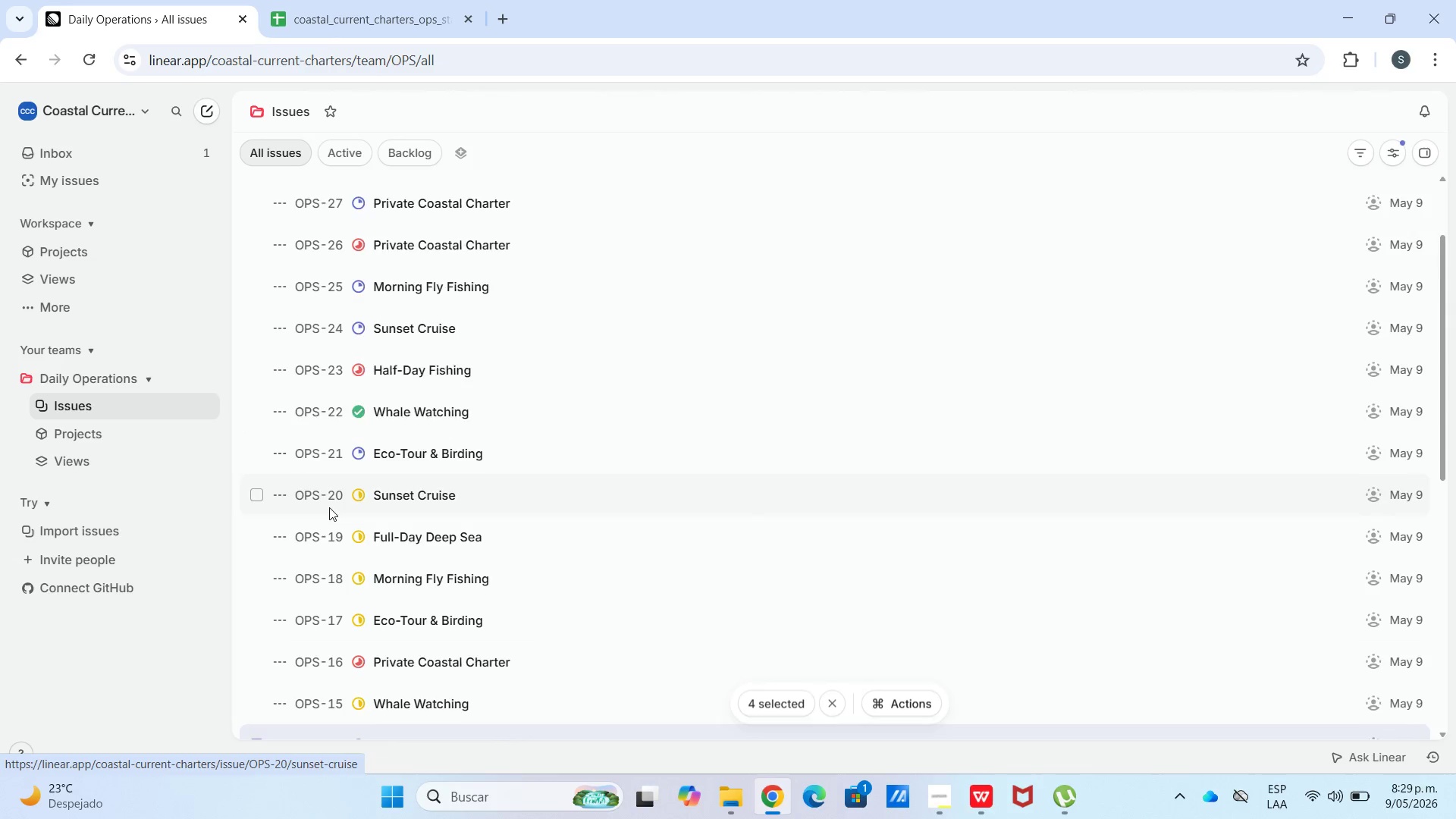 
scroll: coordinate [328, 539], scroll_direction: down, amount: 11.0
 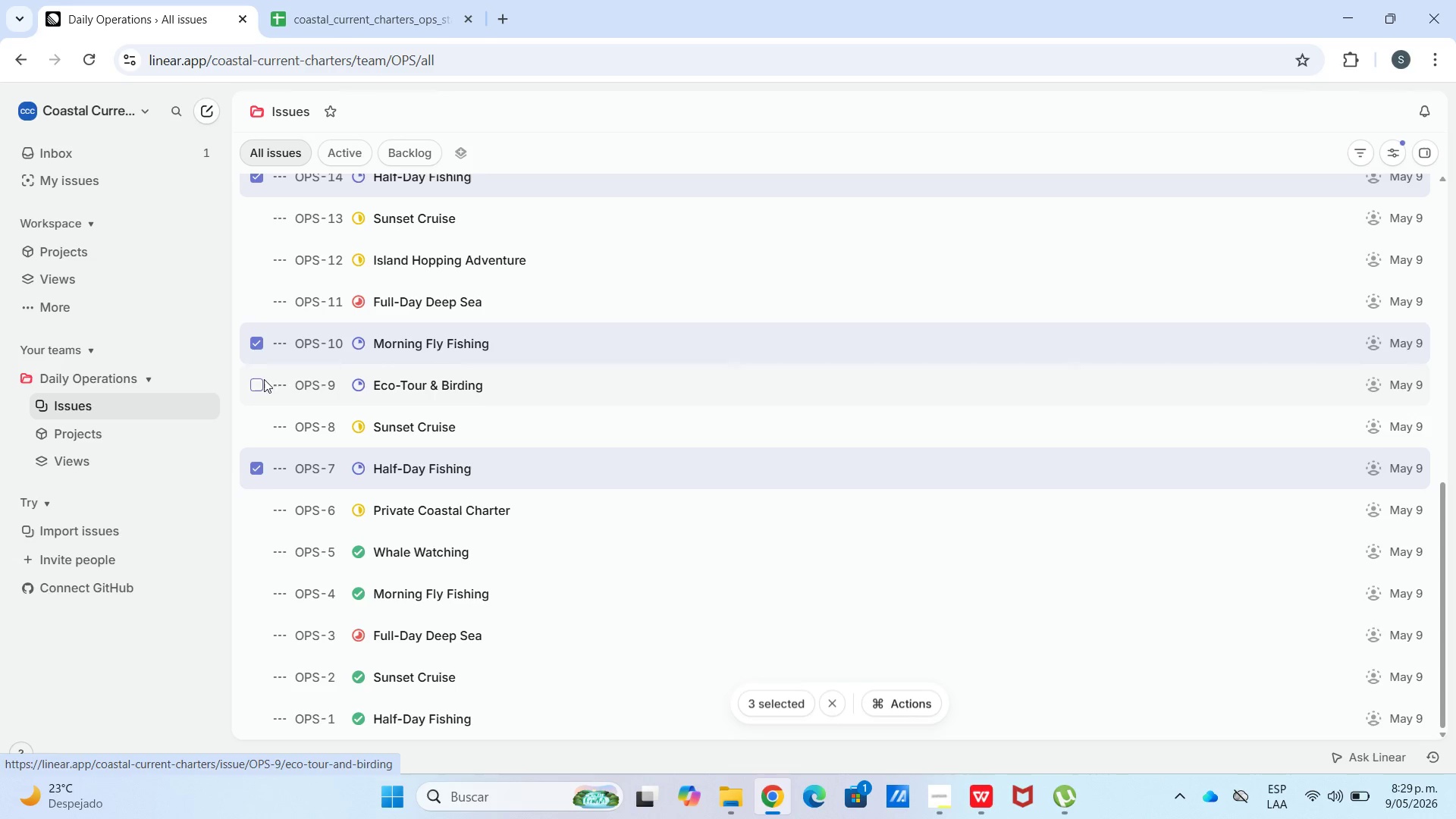 
double_click([256, 341])
 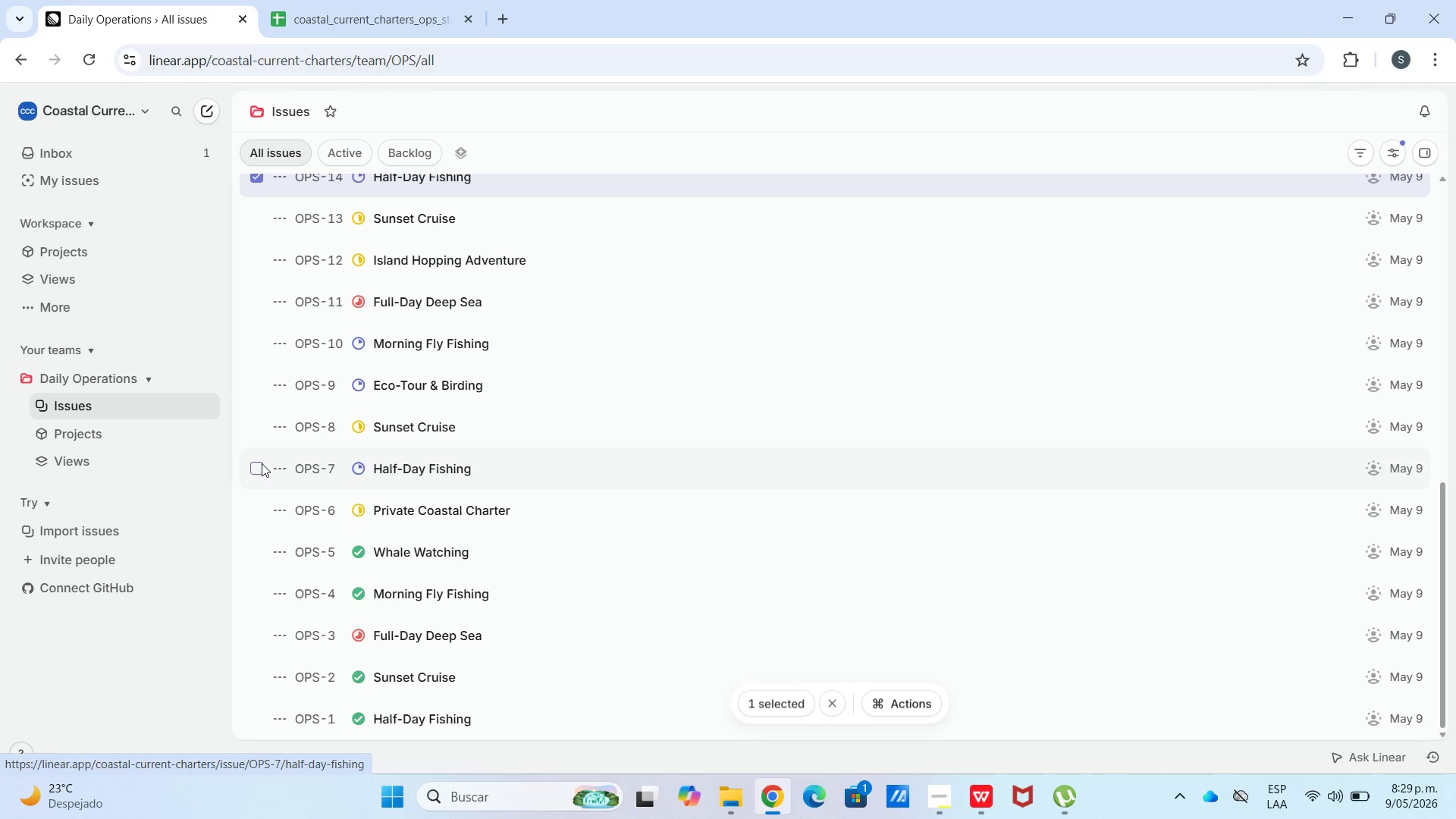 
scroll: coordinate [324, 317], scroll_direction: up, amount: 6.0
 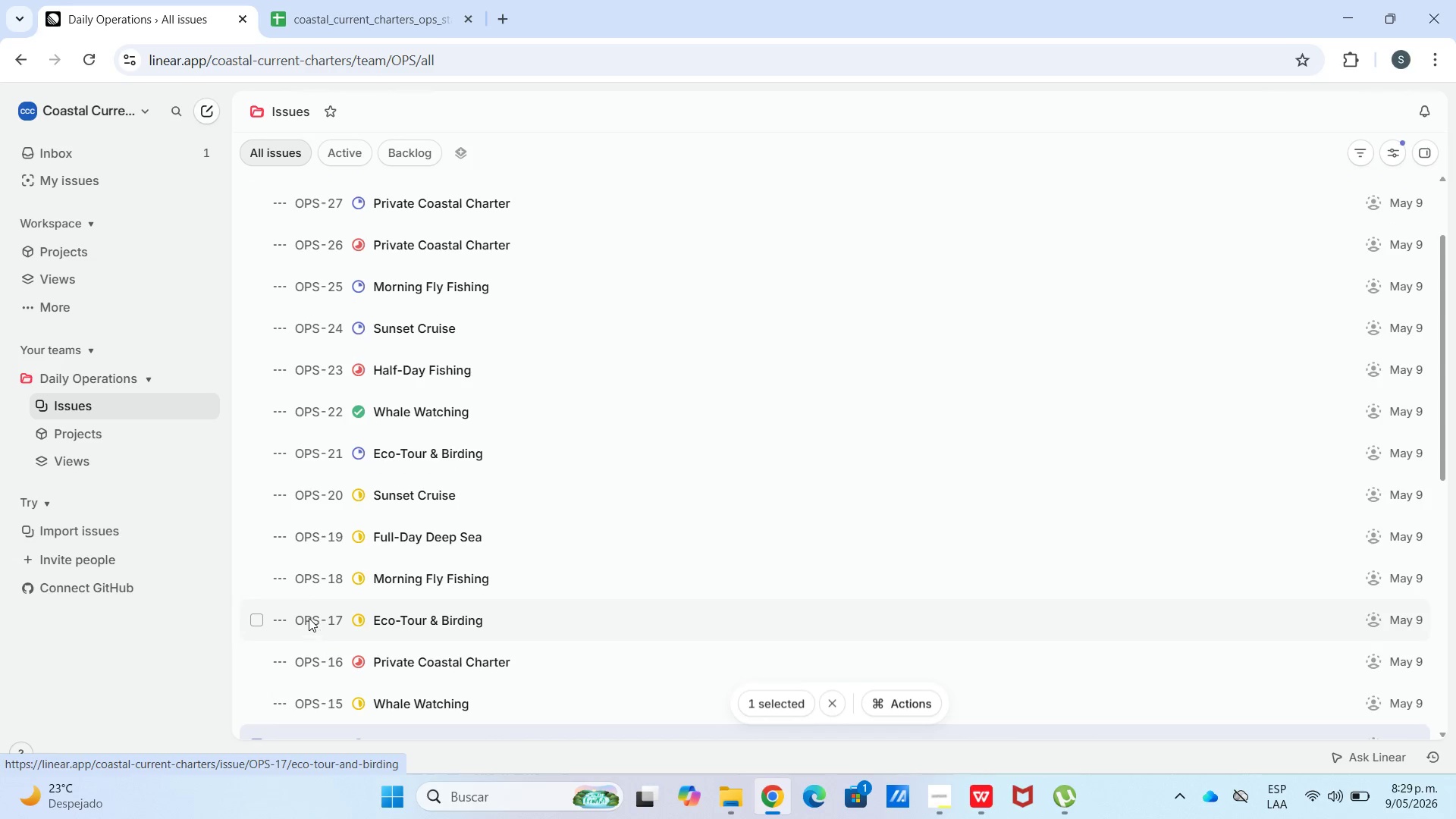 
scroll: coordinate [287, 623], scroll_direction: down, amount: 4.0
 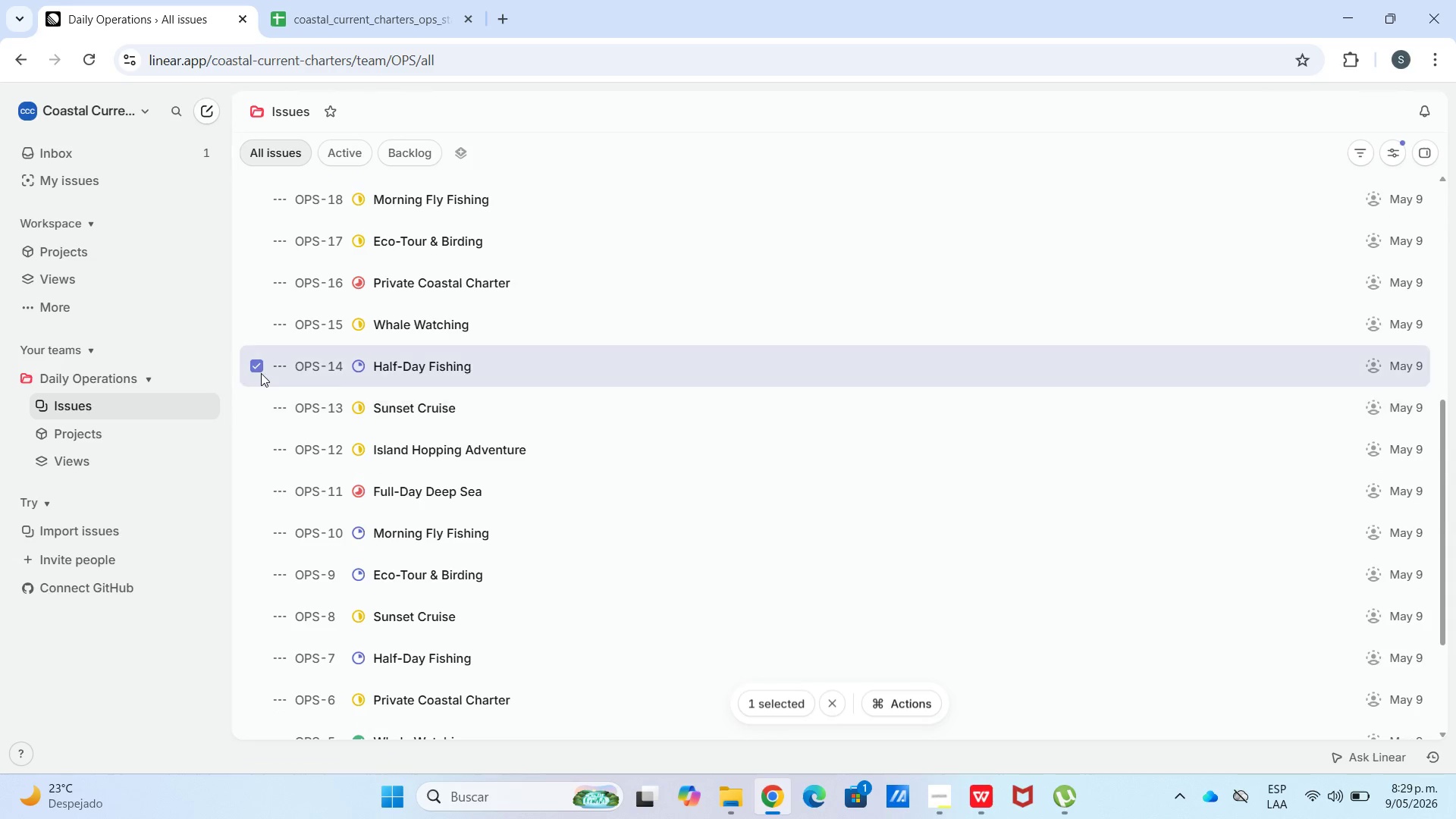 
left_click([261, 372])
 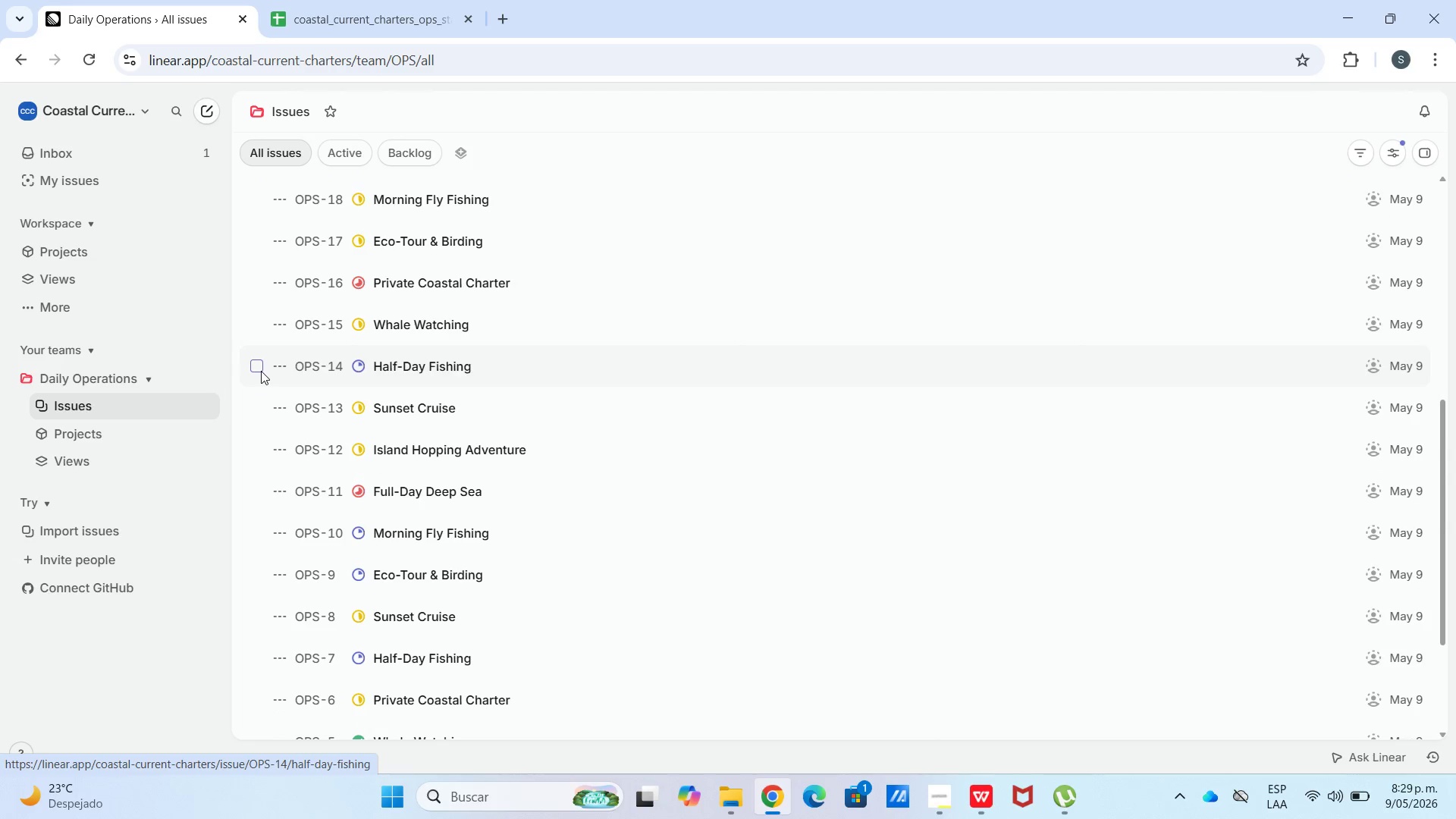 
scroll: coordinate [370, 300], scroll_direction: down, amount: 5.0
 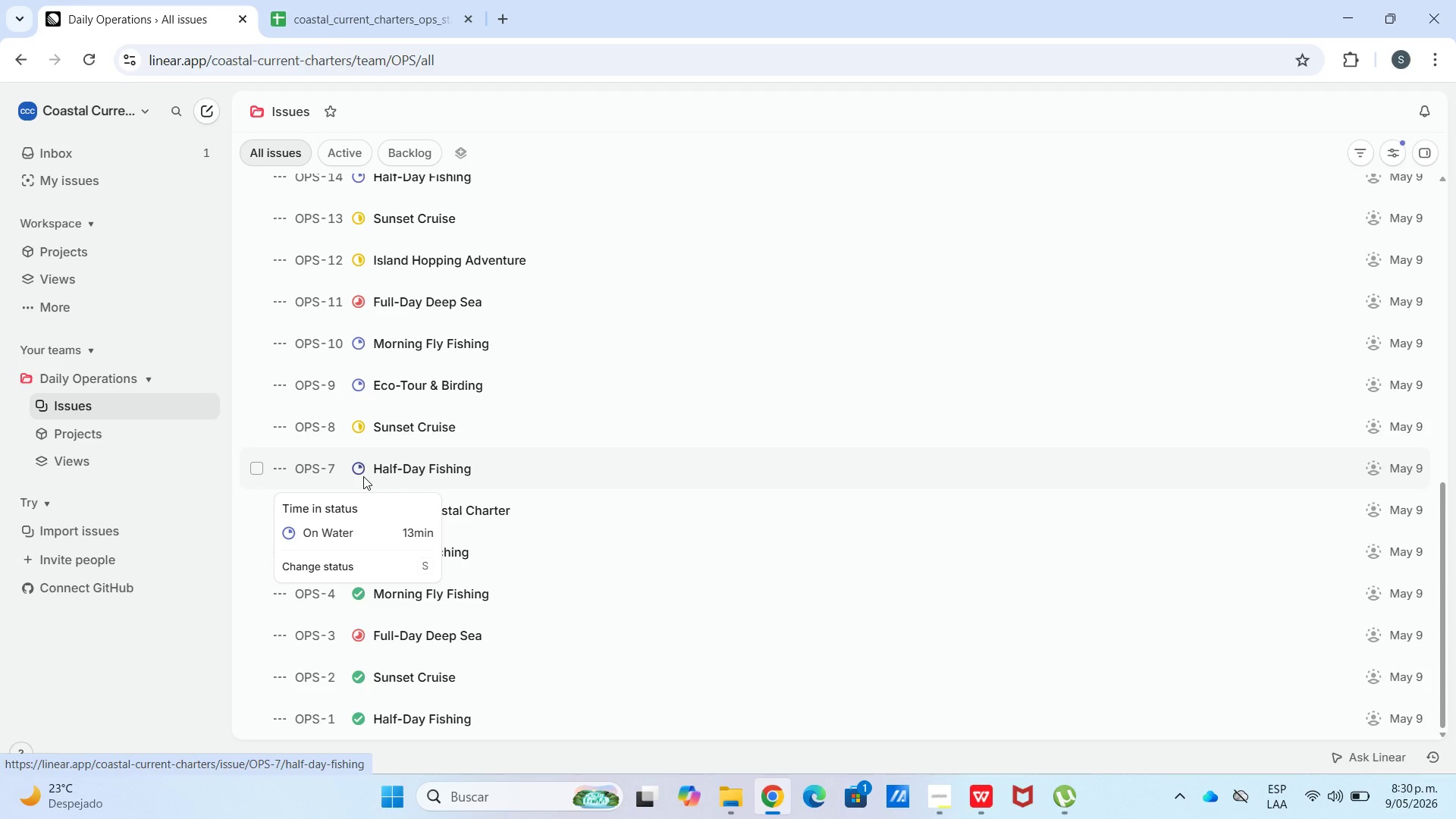 
wait(19.48)
 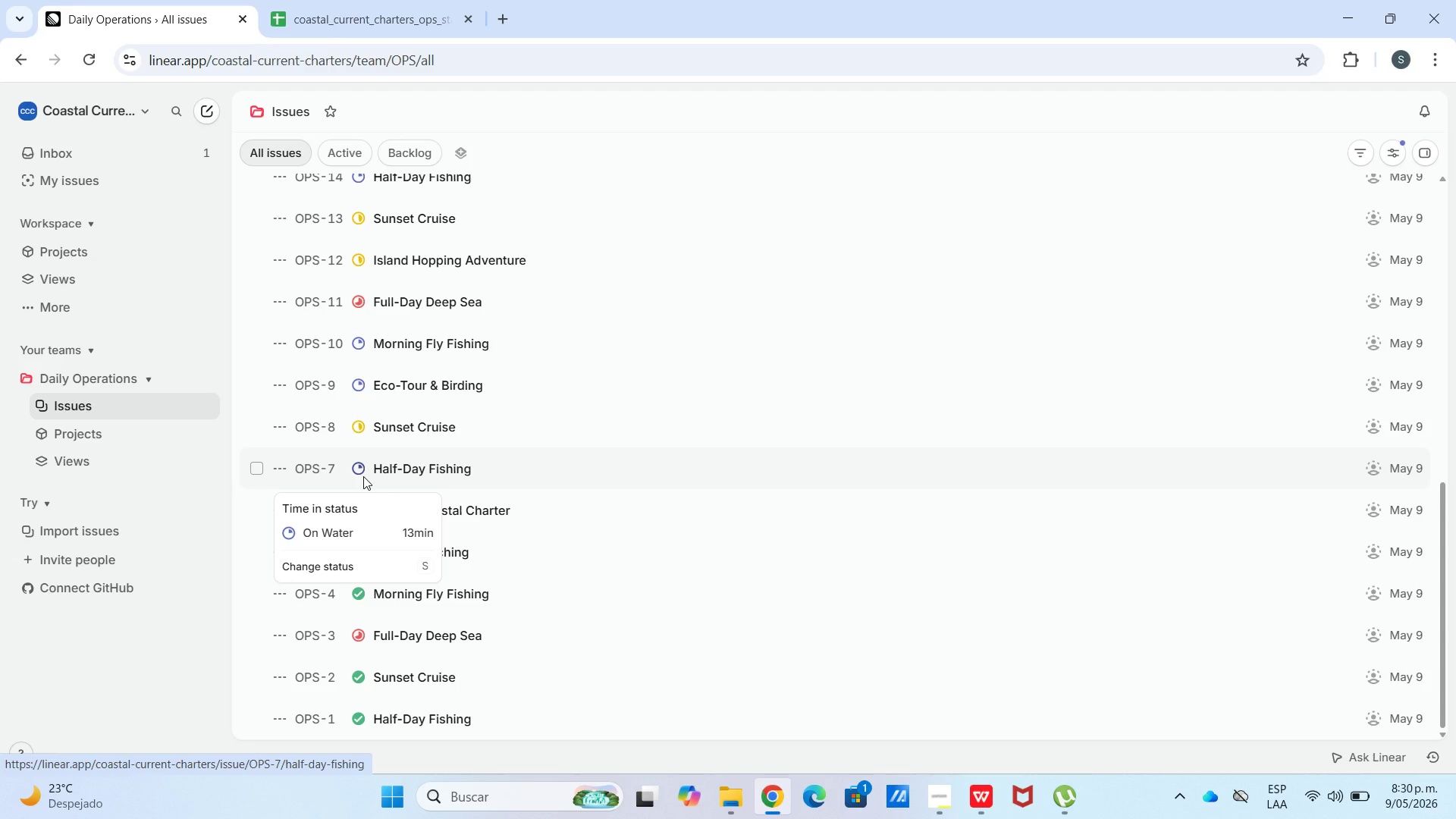 
scroll: coordinate [576, 378], scroll_direction: down, amount: 10.0
 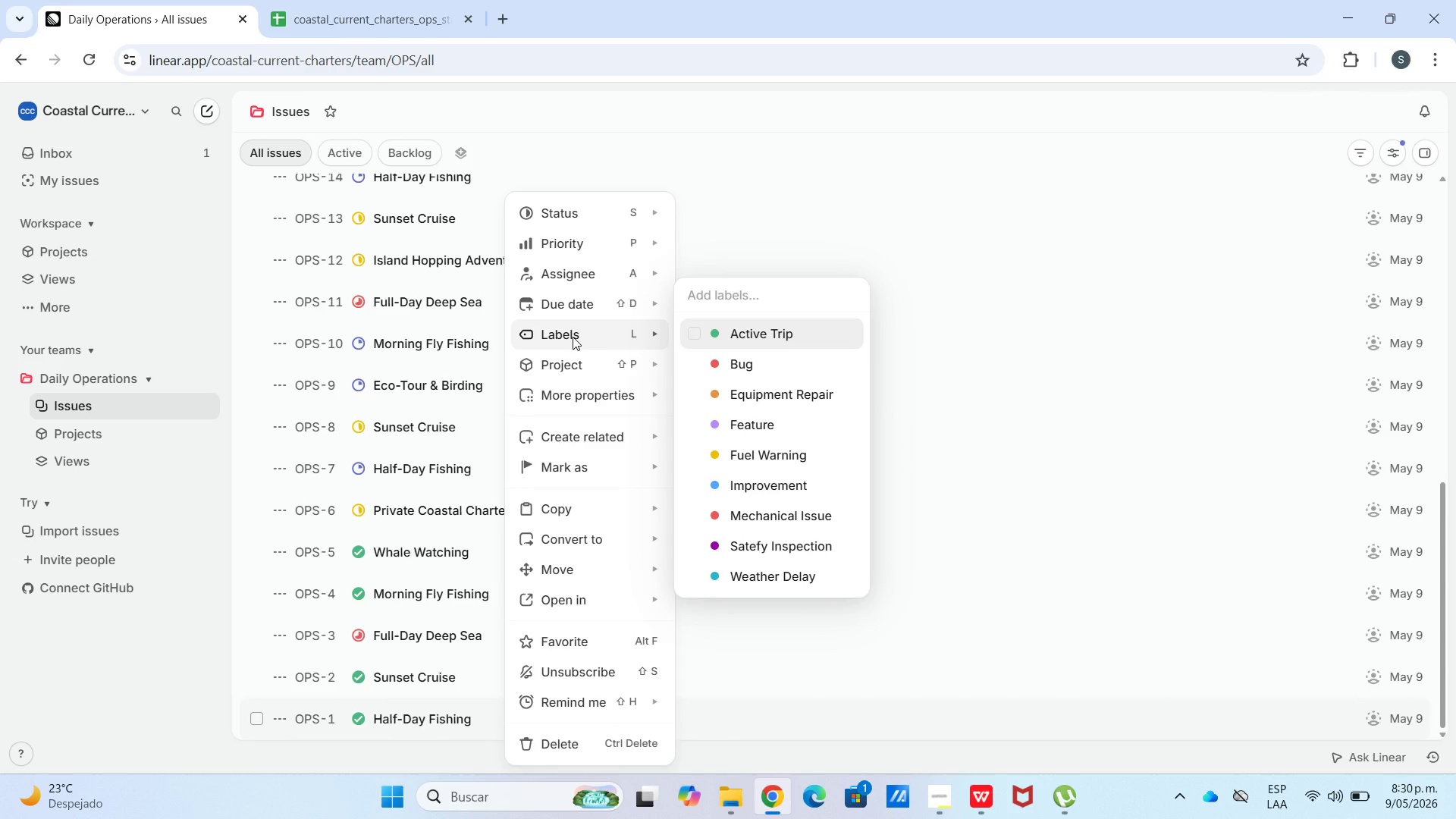 
wait(30.75)
 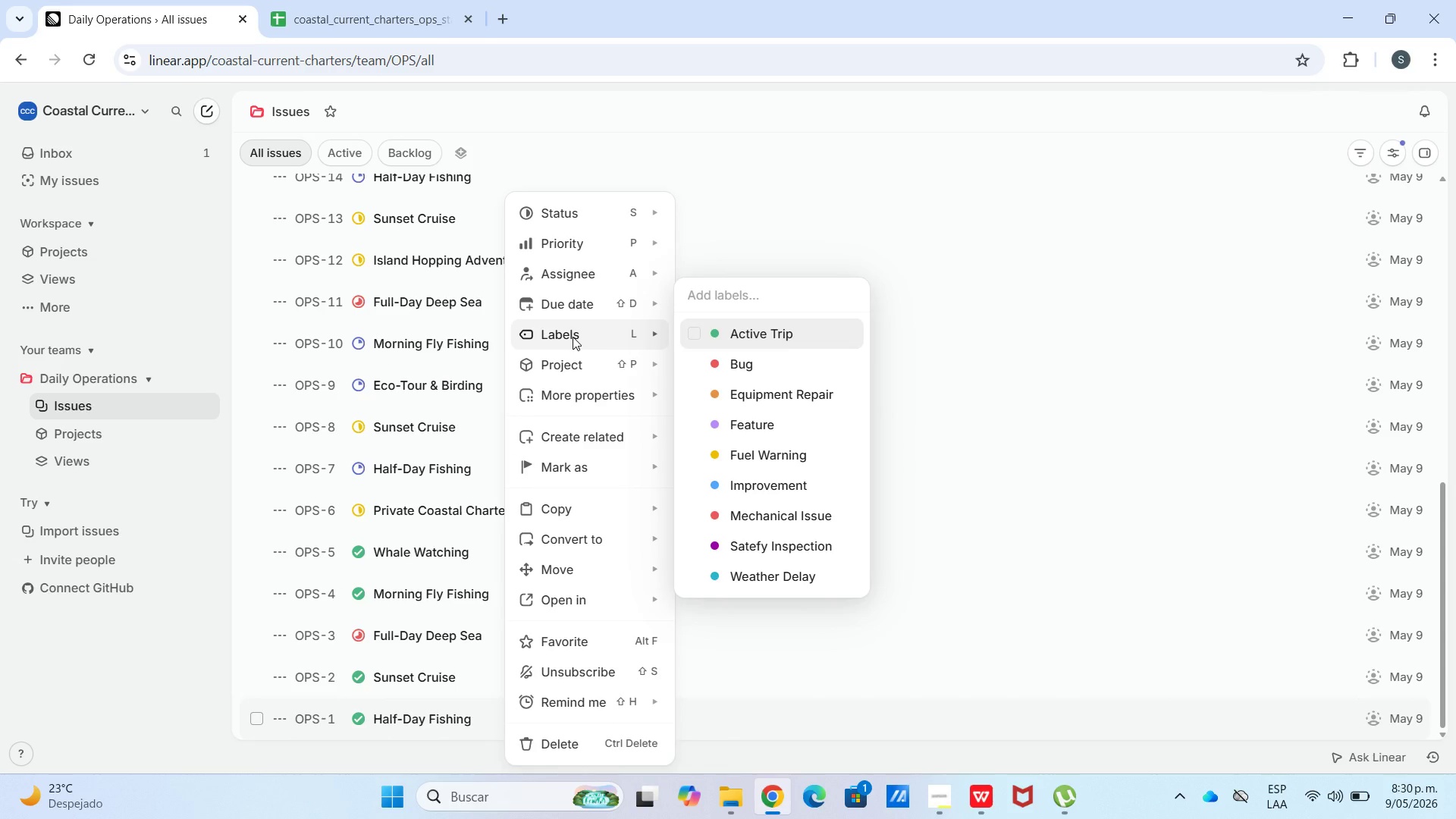 
mouse_move([649, 258])
 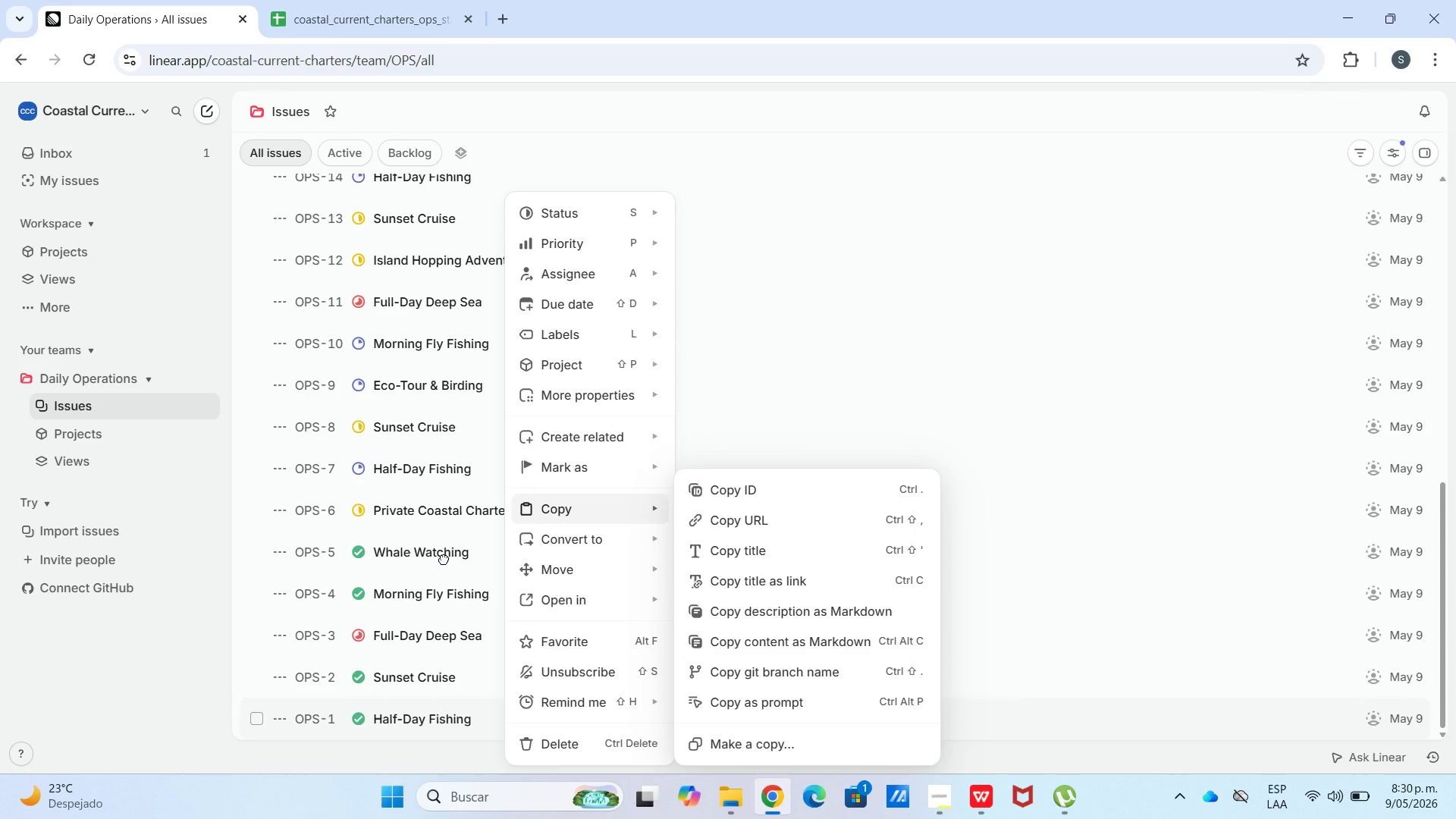 
wait(6.12)
 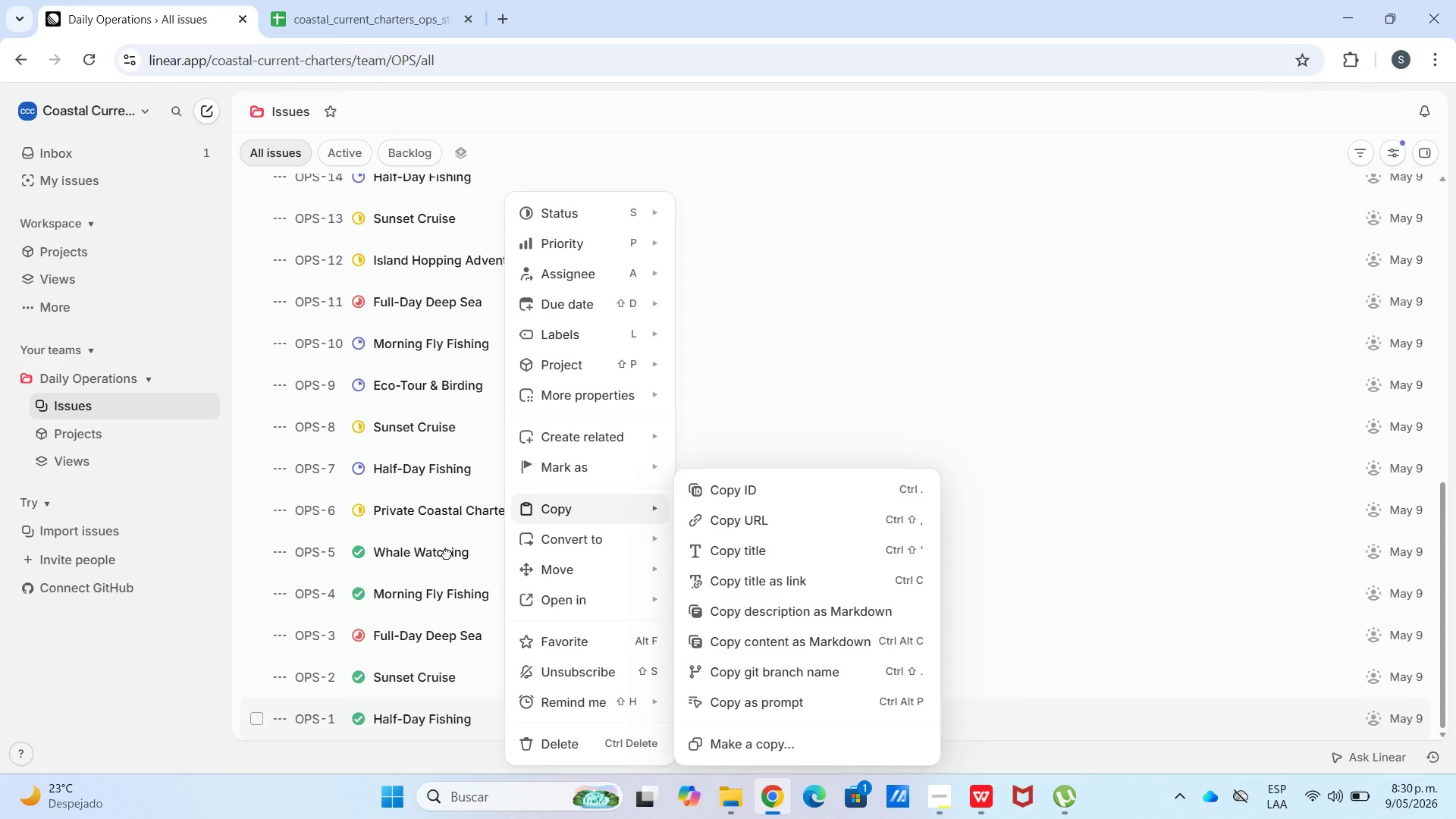 
left_click([288, 436])
 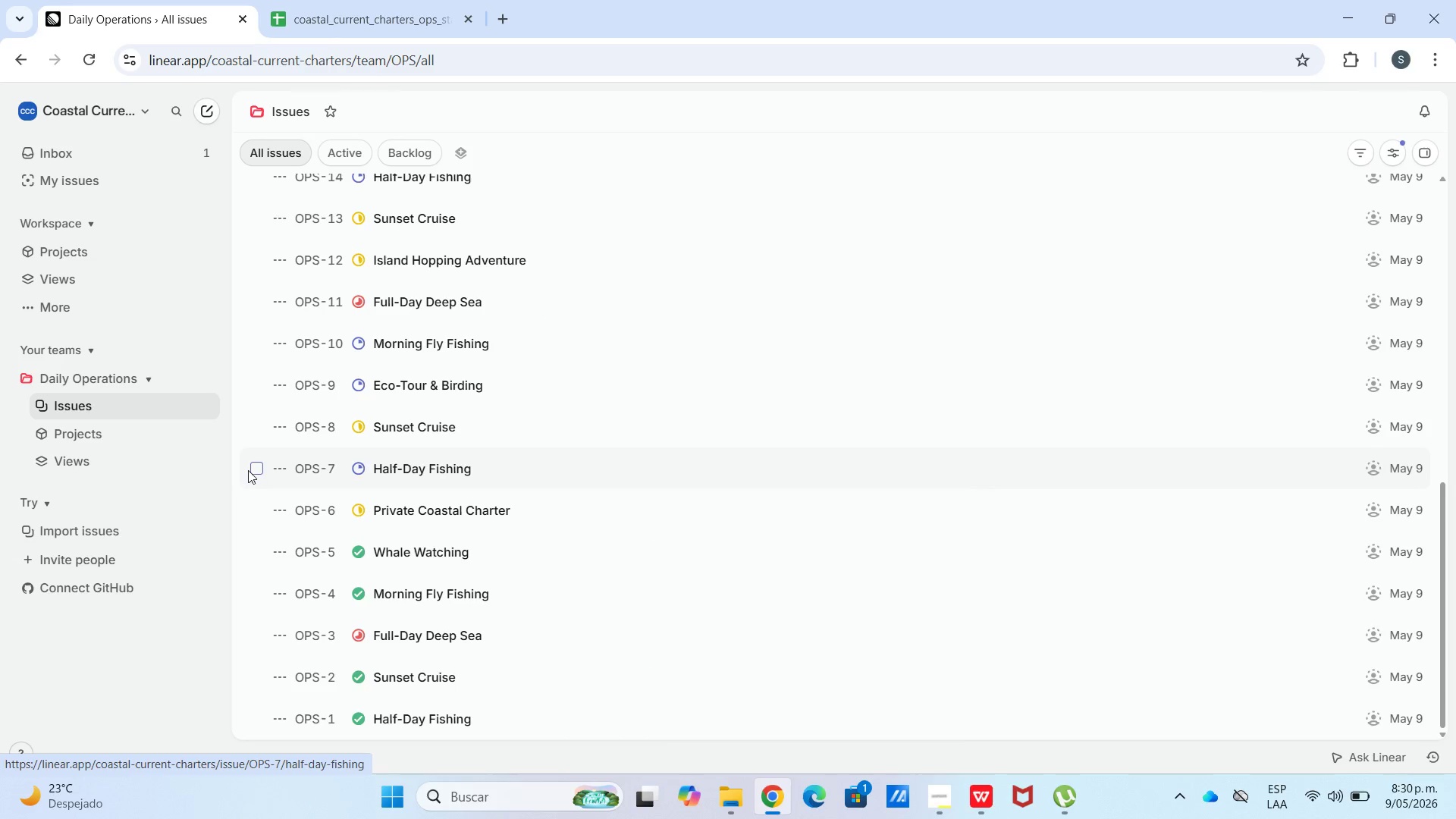 
left_click([249, 469])
 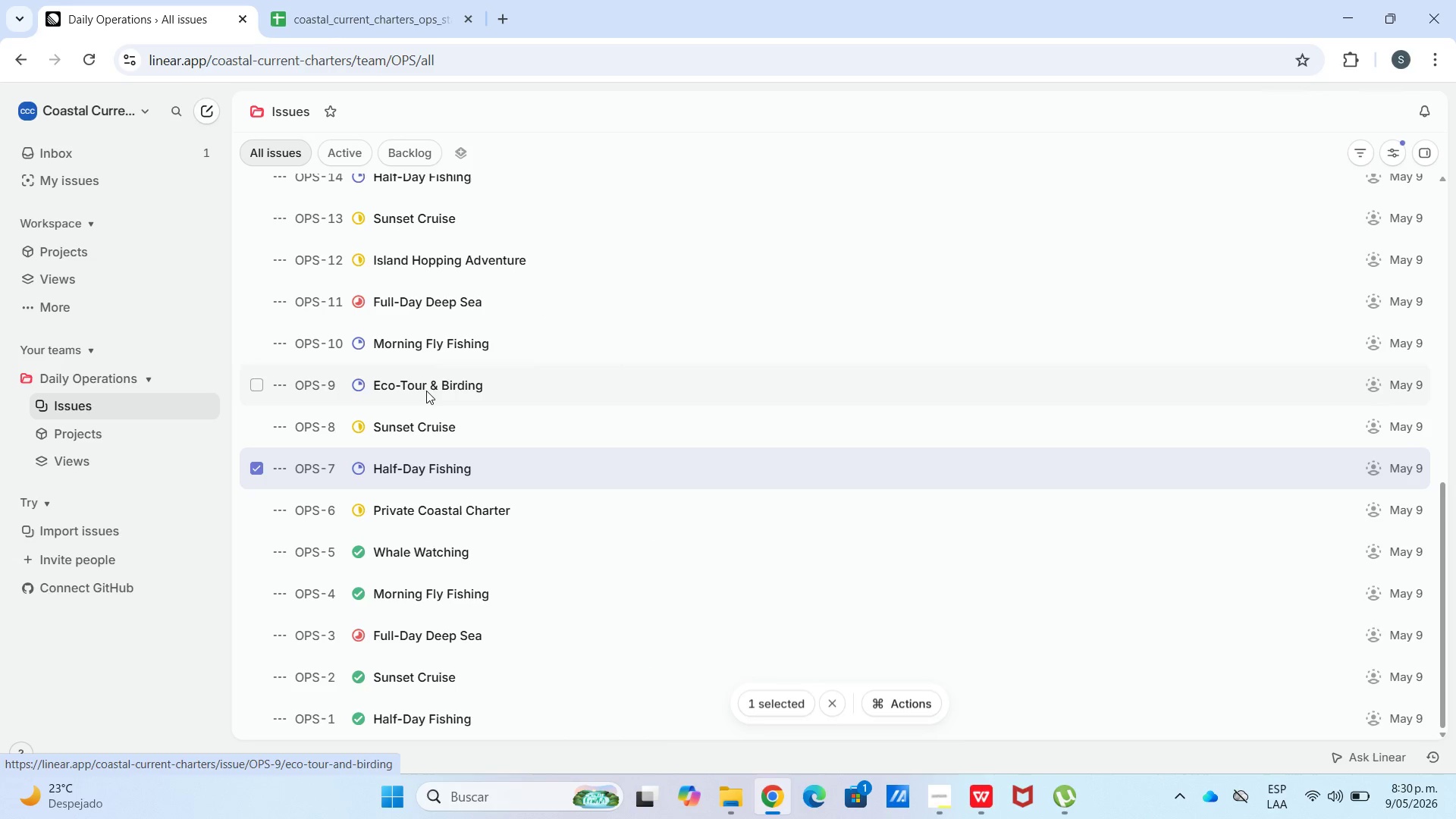 
scroll: coordinate [428, 402], scroll_direction: up, amount: 1.0
 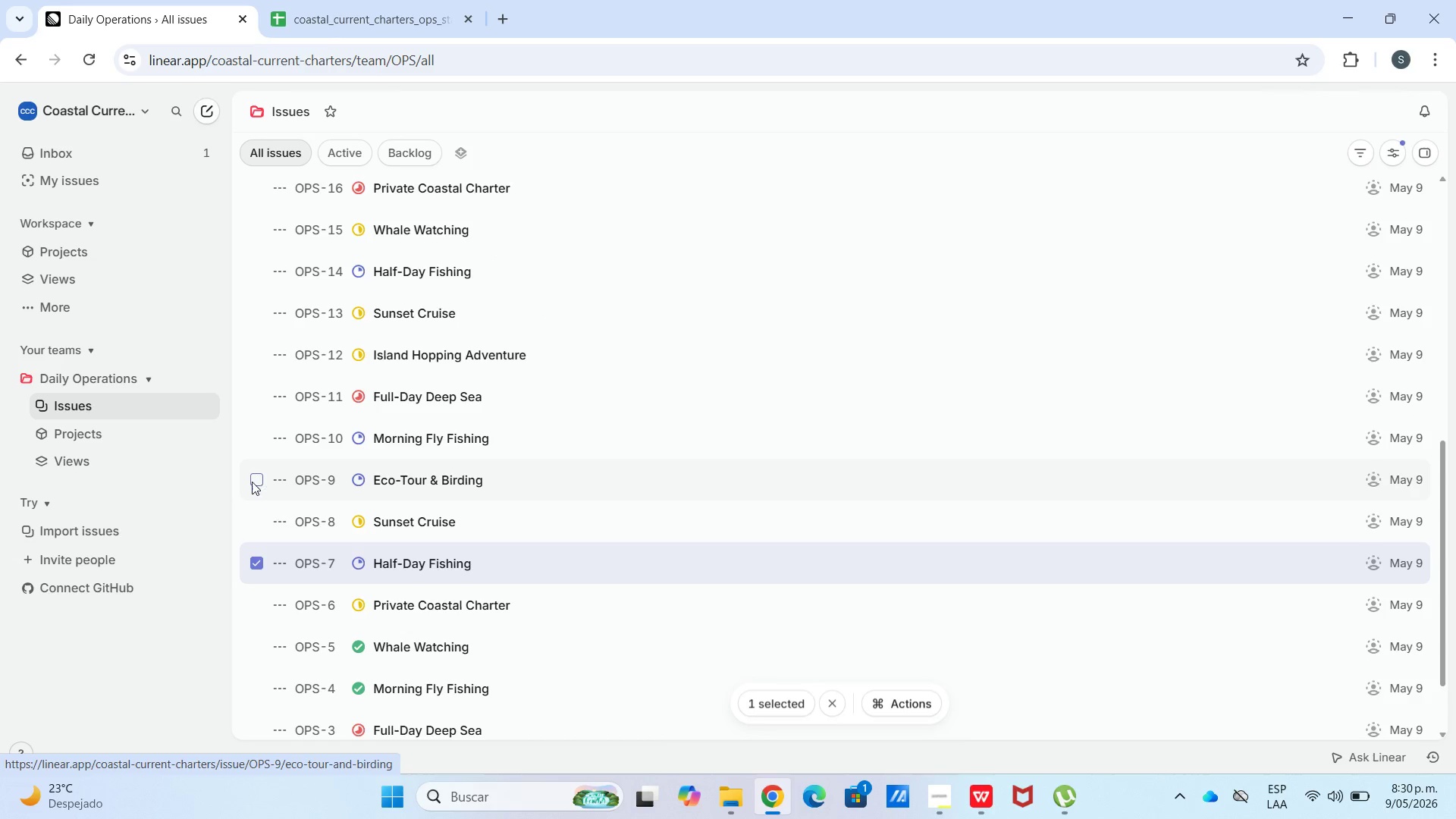 
left_click([250, 476])
 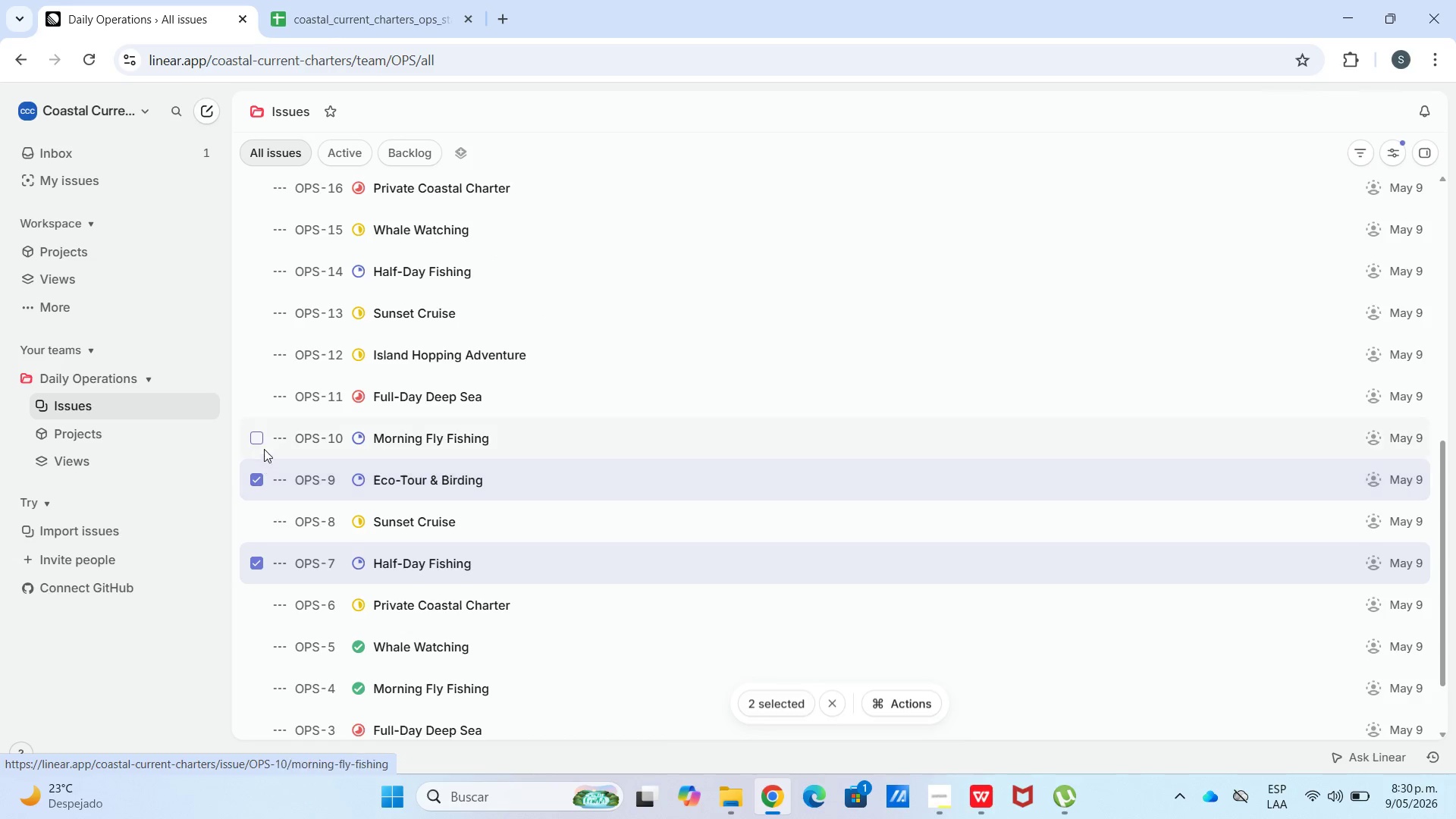 
left_click([254, 443])
 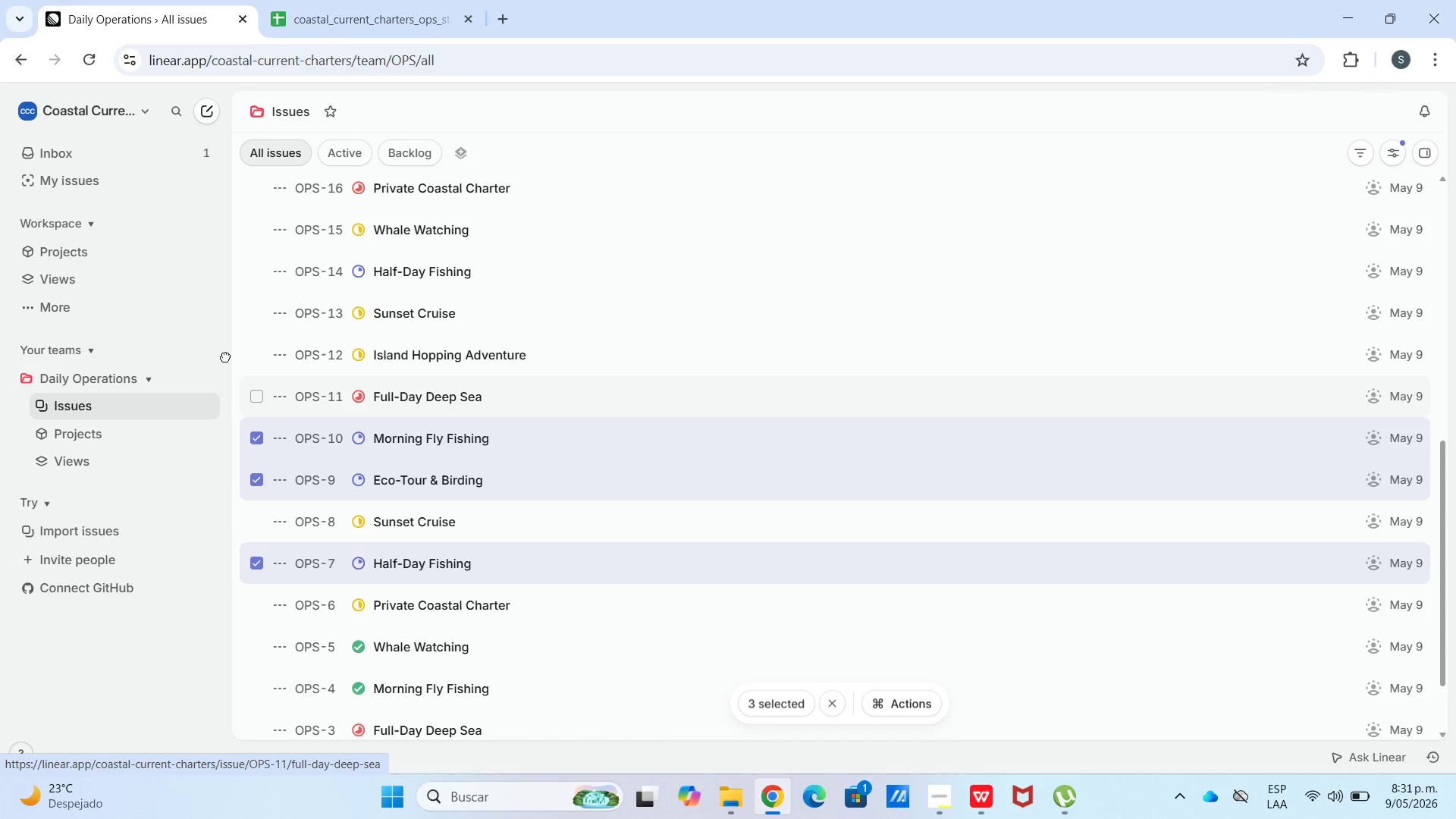 
left_click([255, 352])
 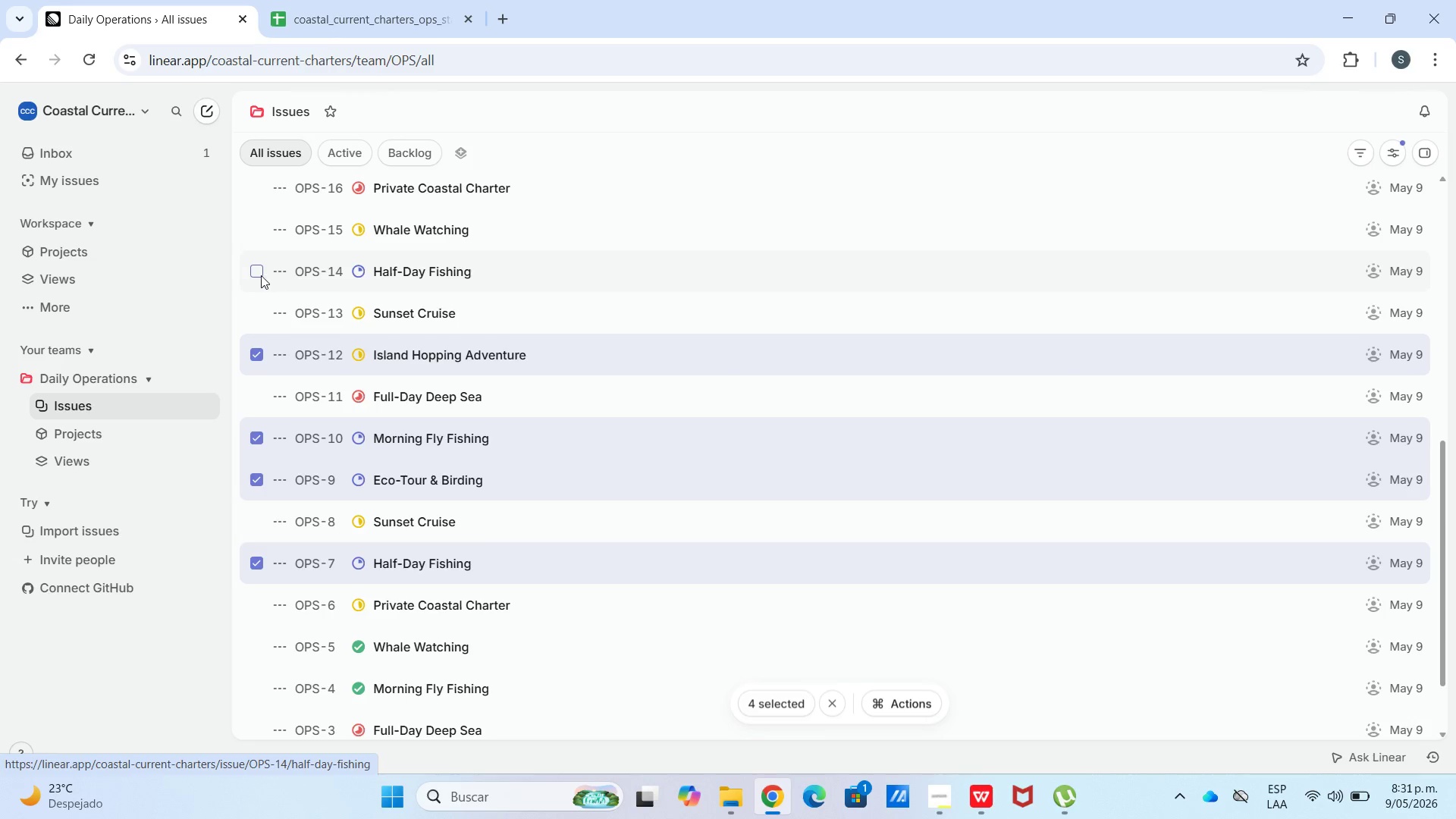 
left_click([259, 275])
 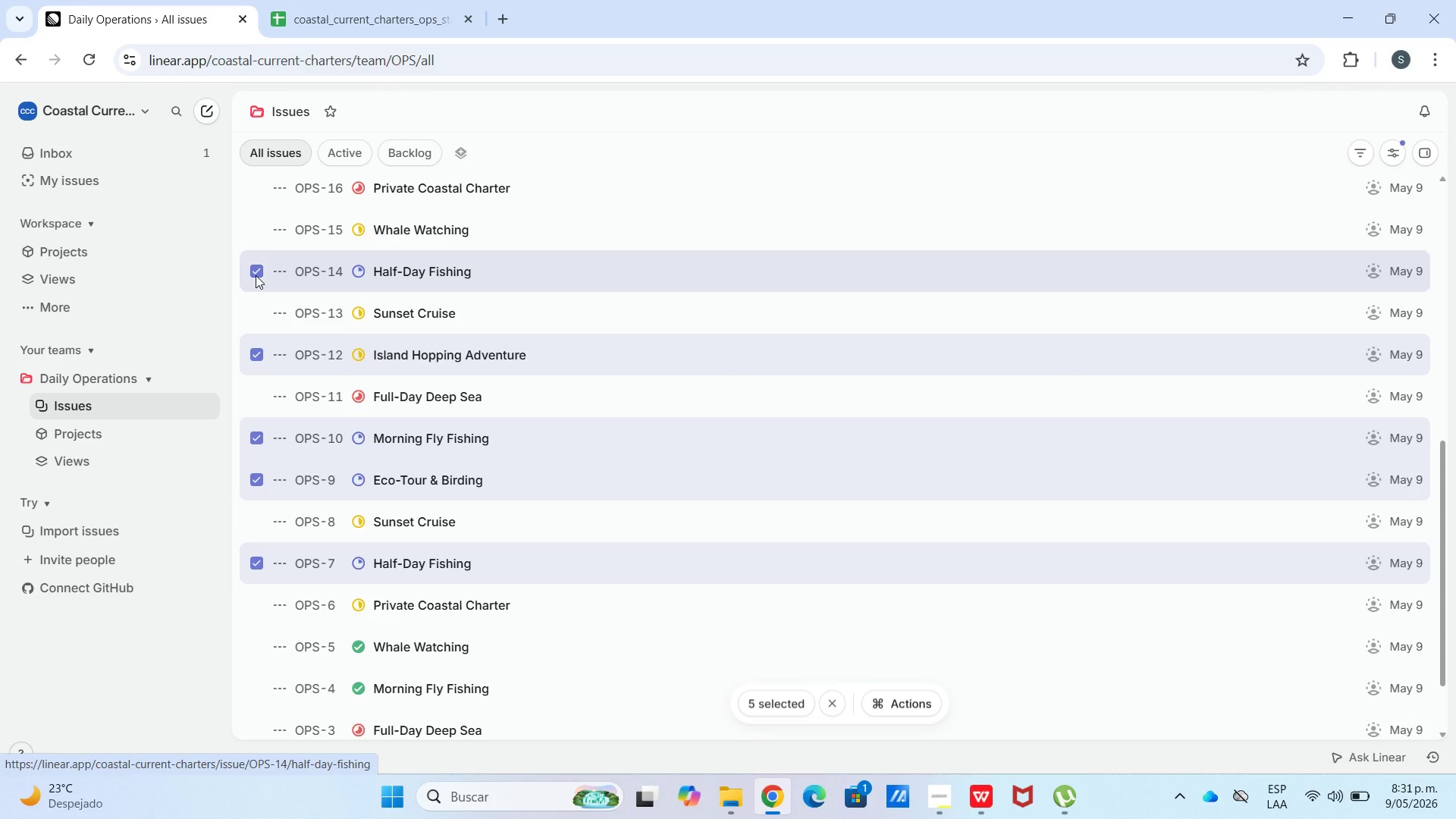 
wait(8.33)
 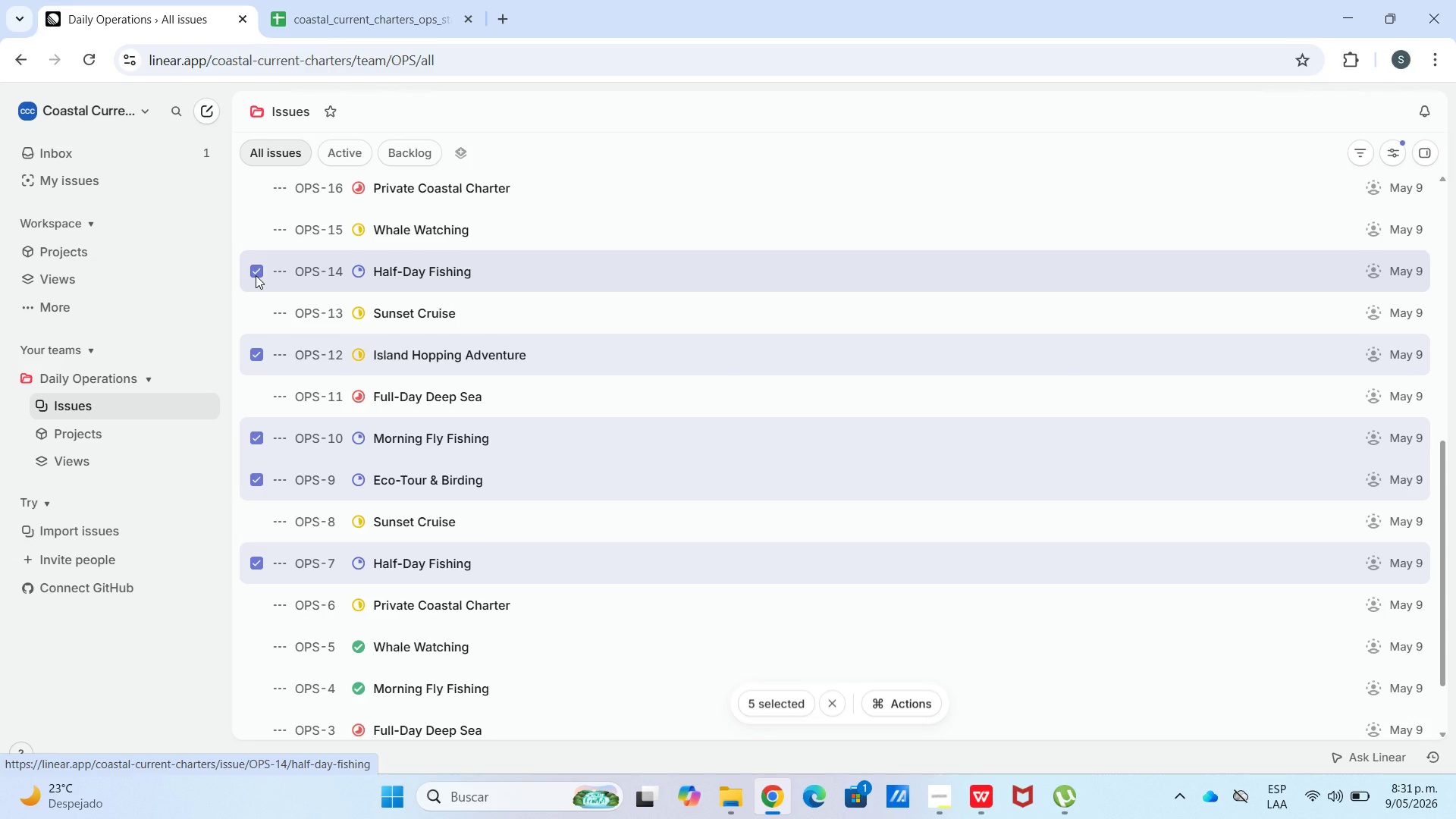 
left_click([264, 271])
 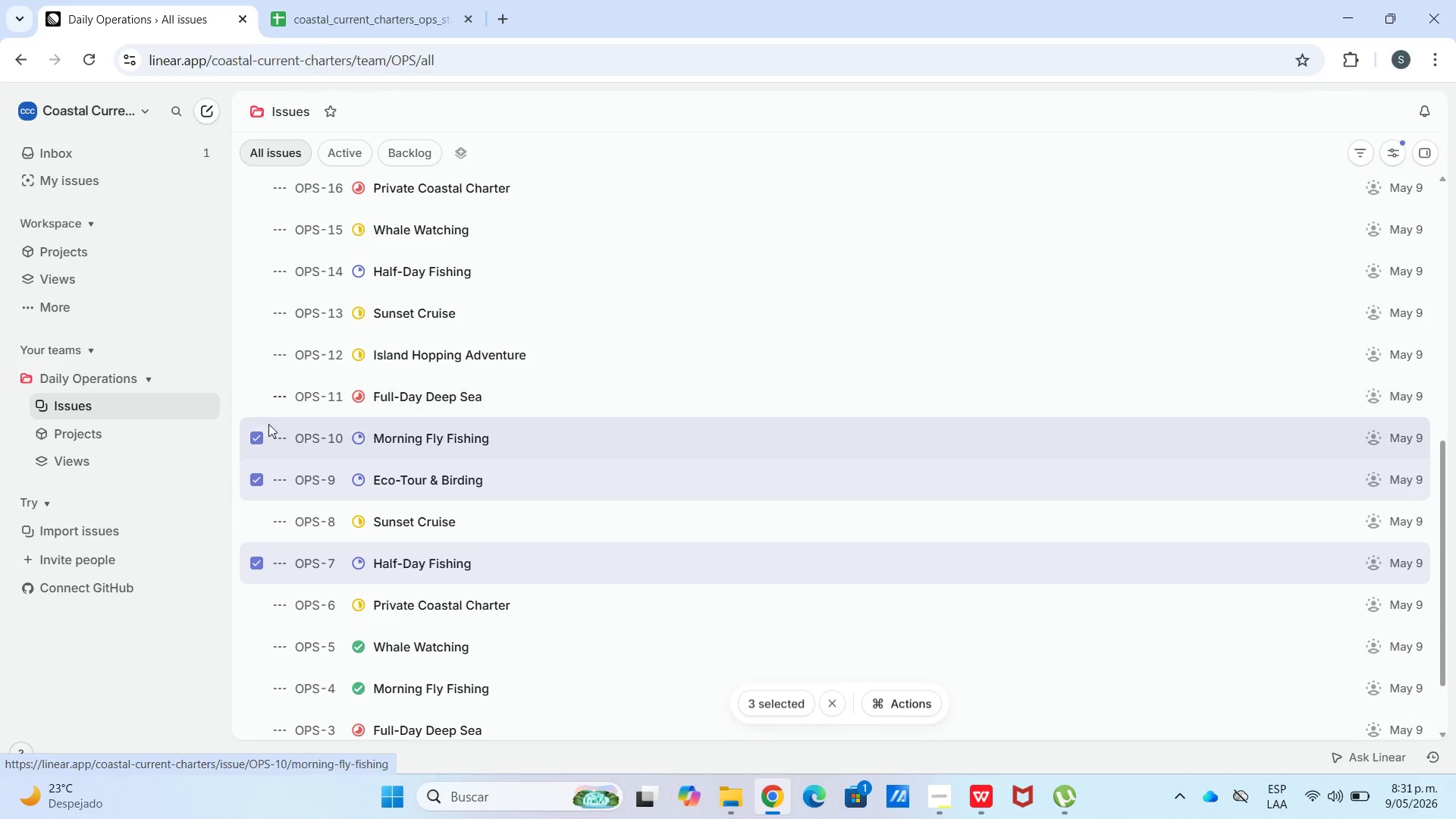 
left_click([259, 444])
 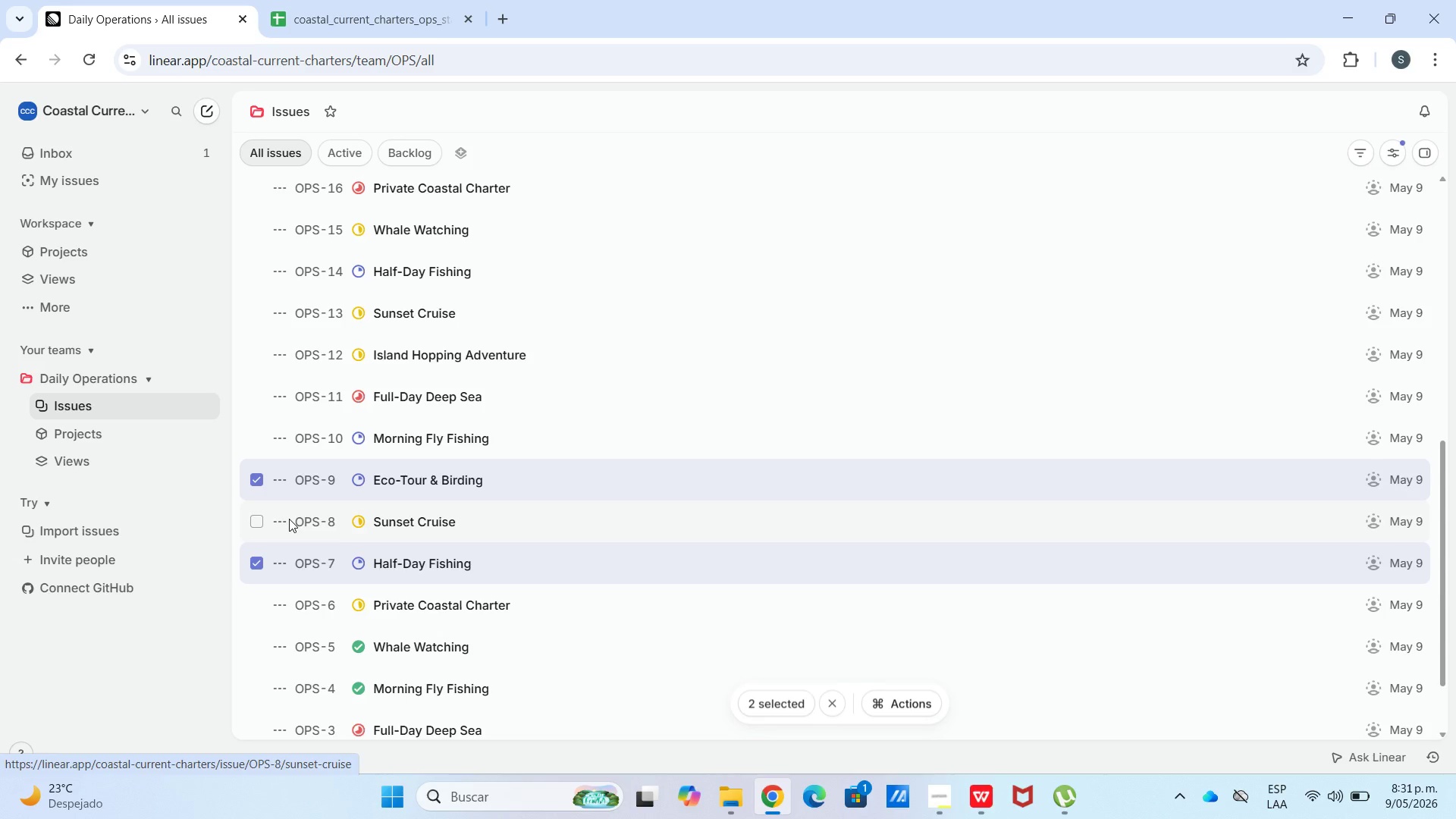 
wait(37.2)
 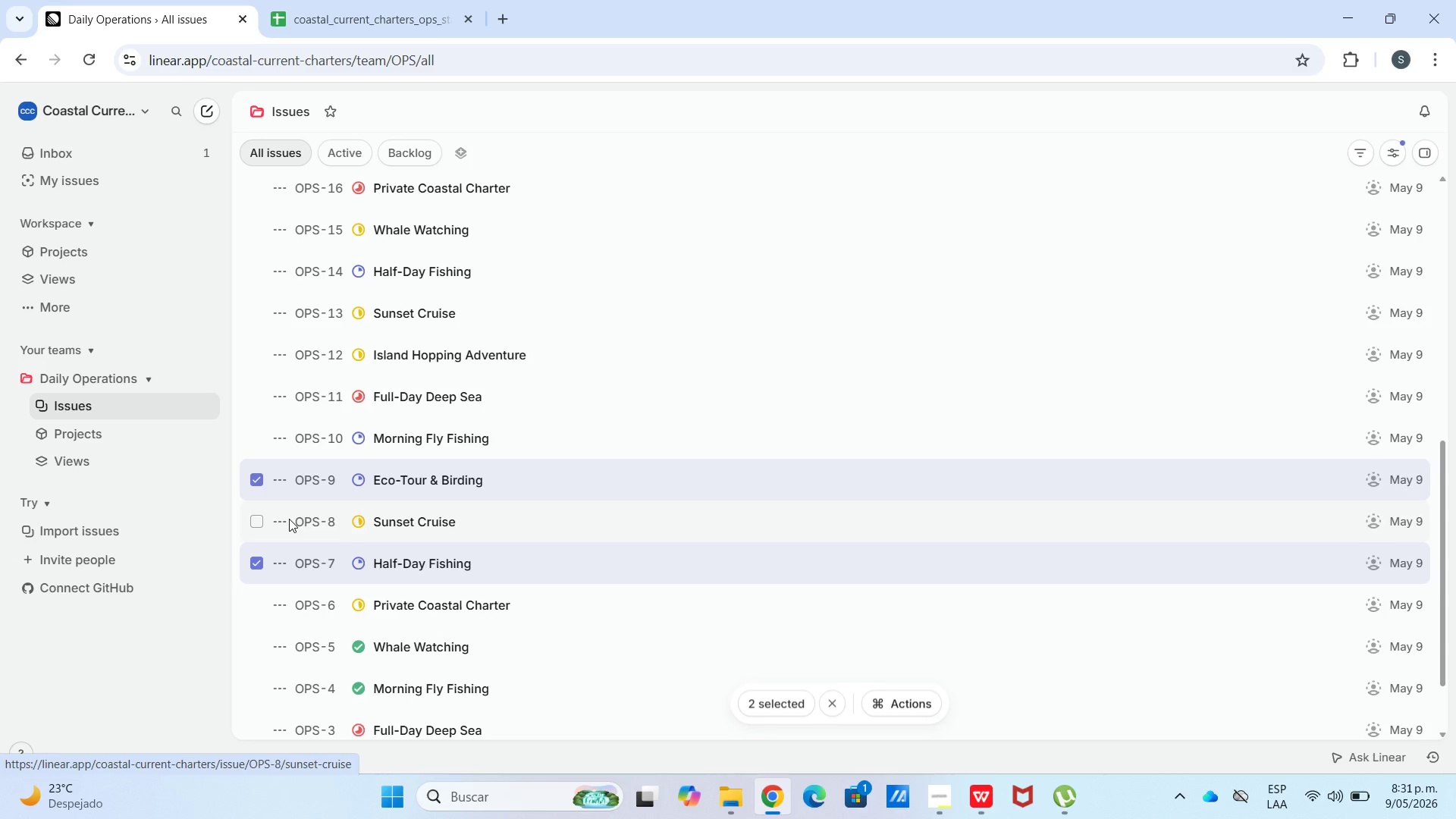 
mouse_move([275, 490])
 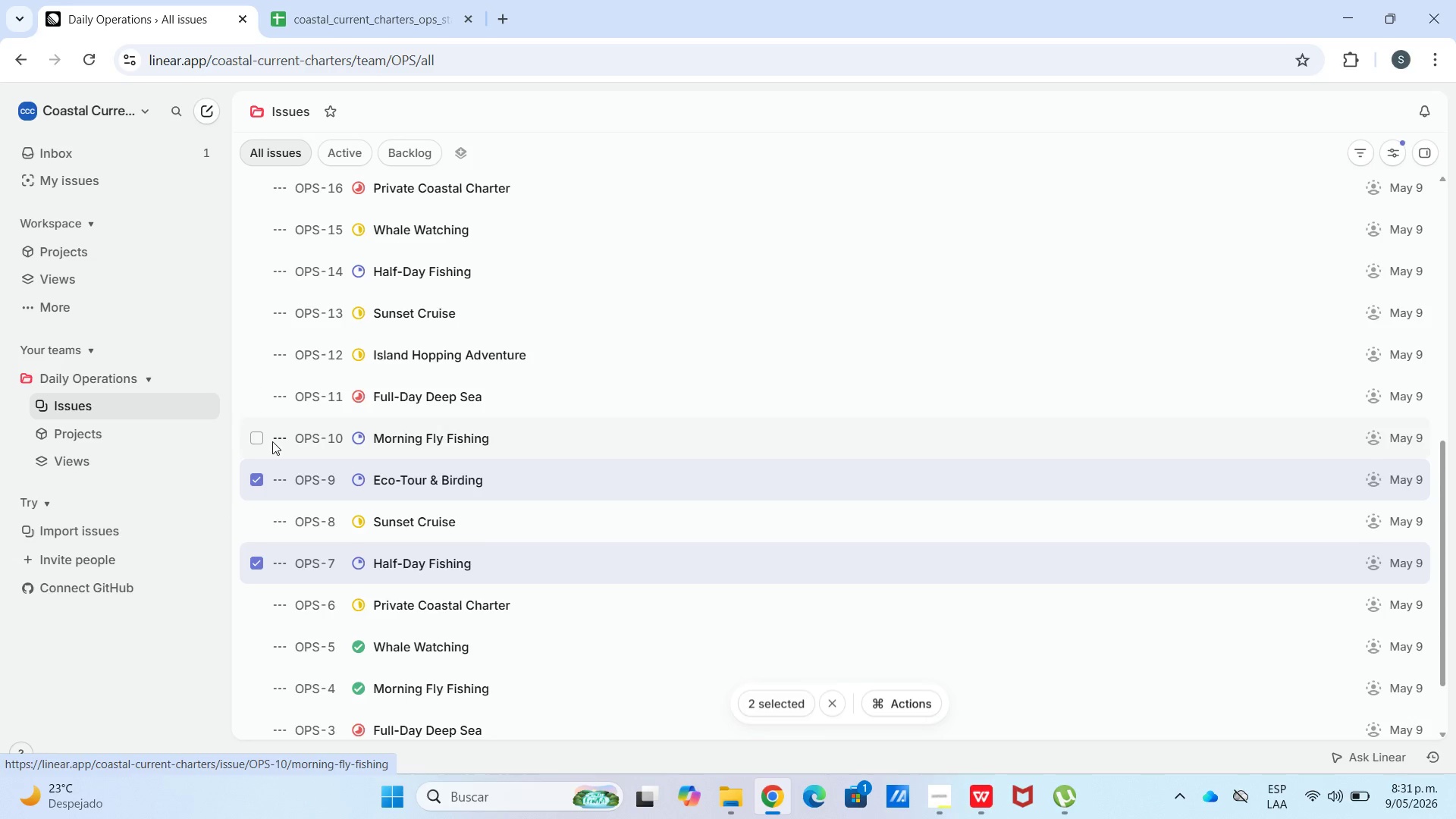 
left_click([262, 431])
 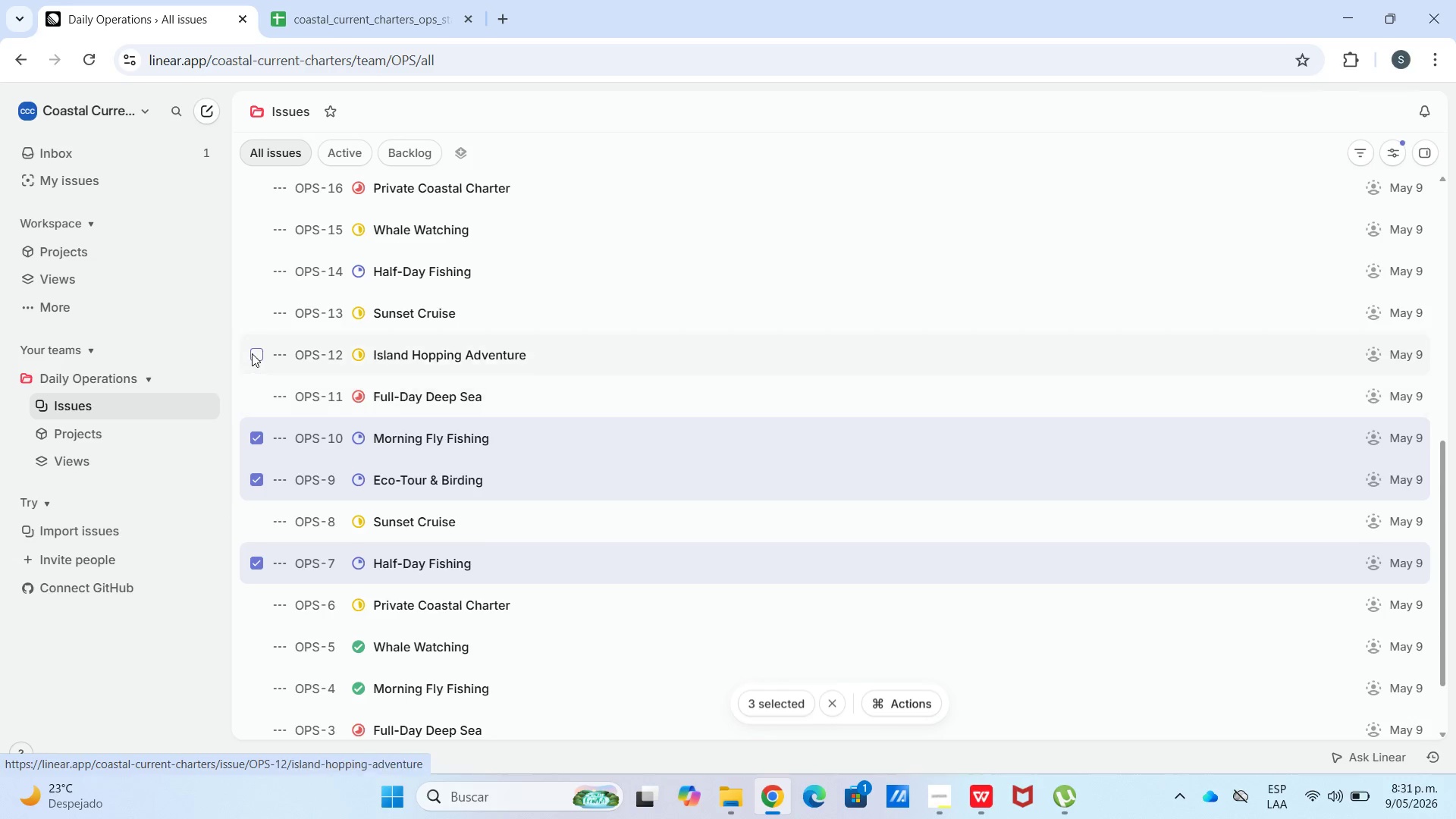 
left_click([252, 349])
 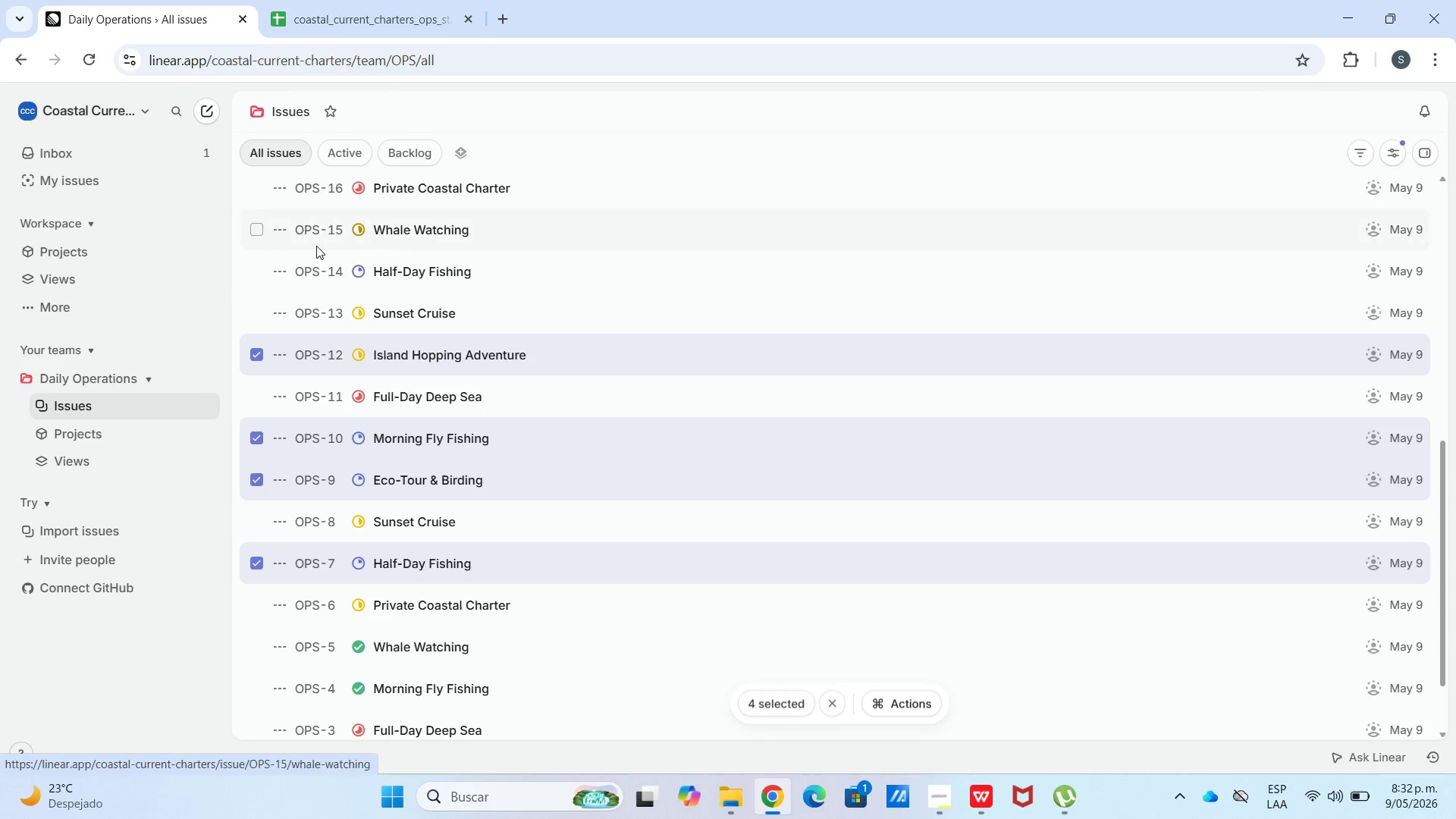 
right_click([469, 485])
 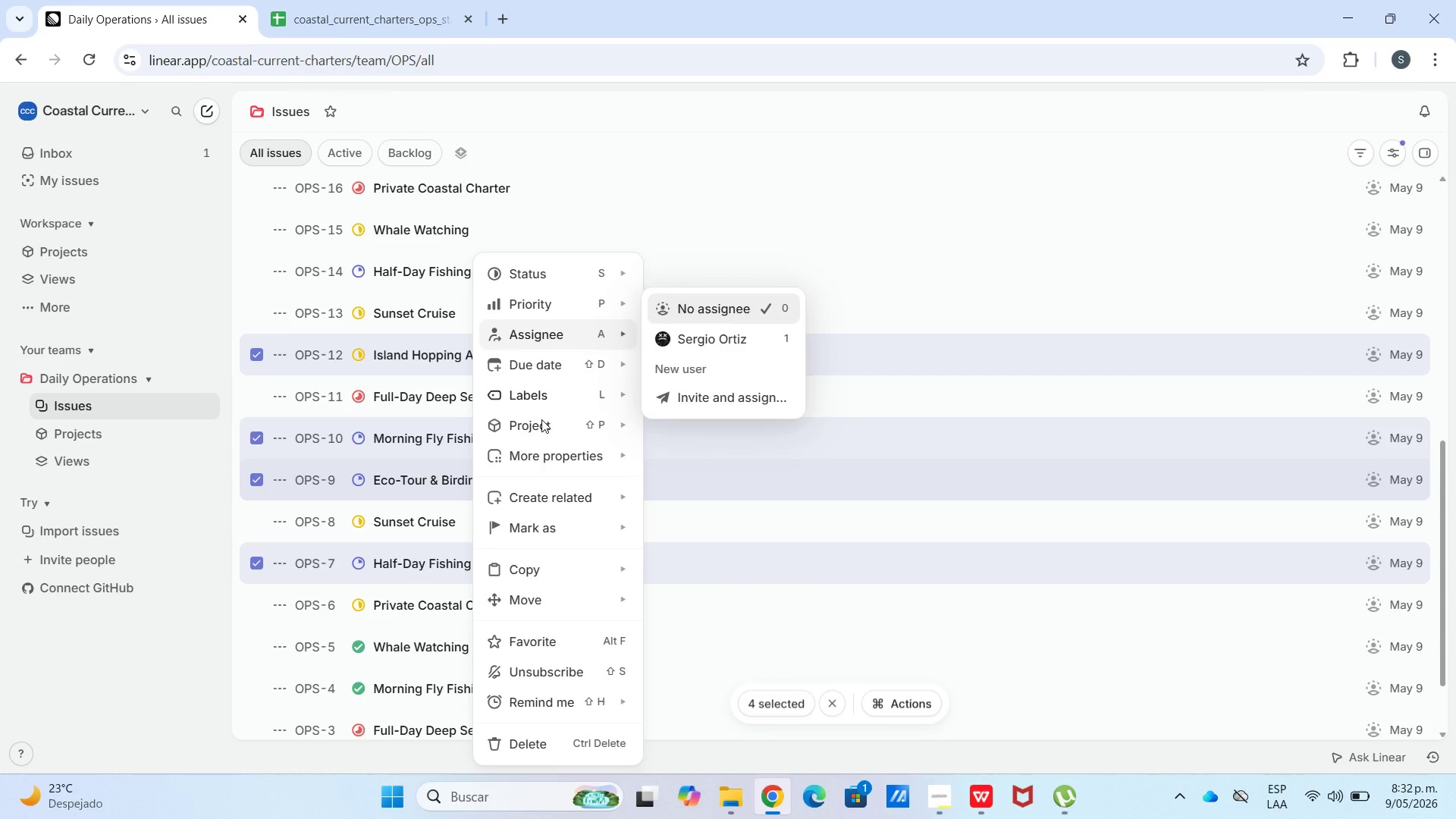 
left_click([534, 401])
 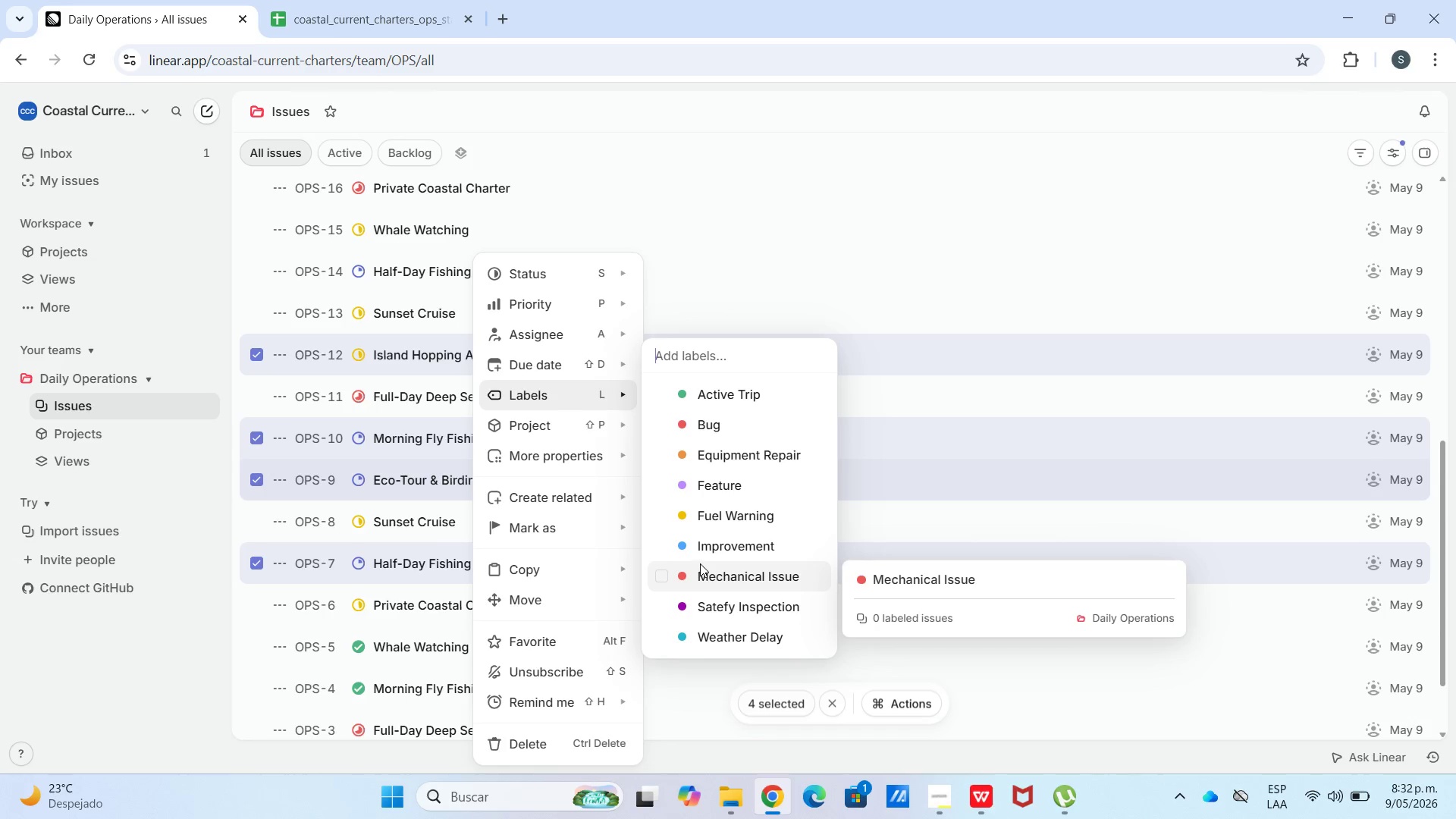 
wait(7.39)
 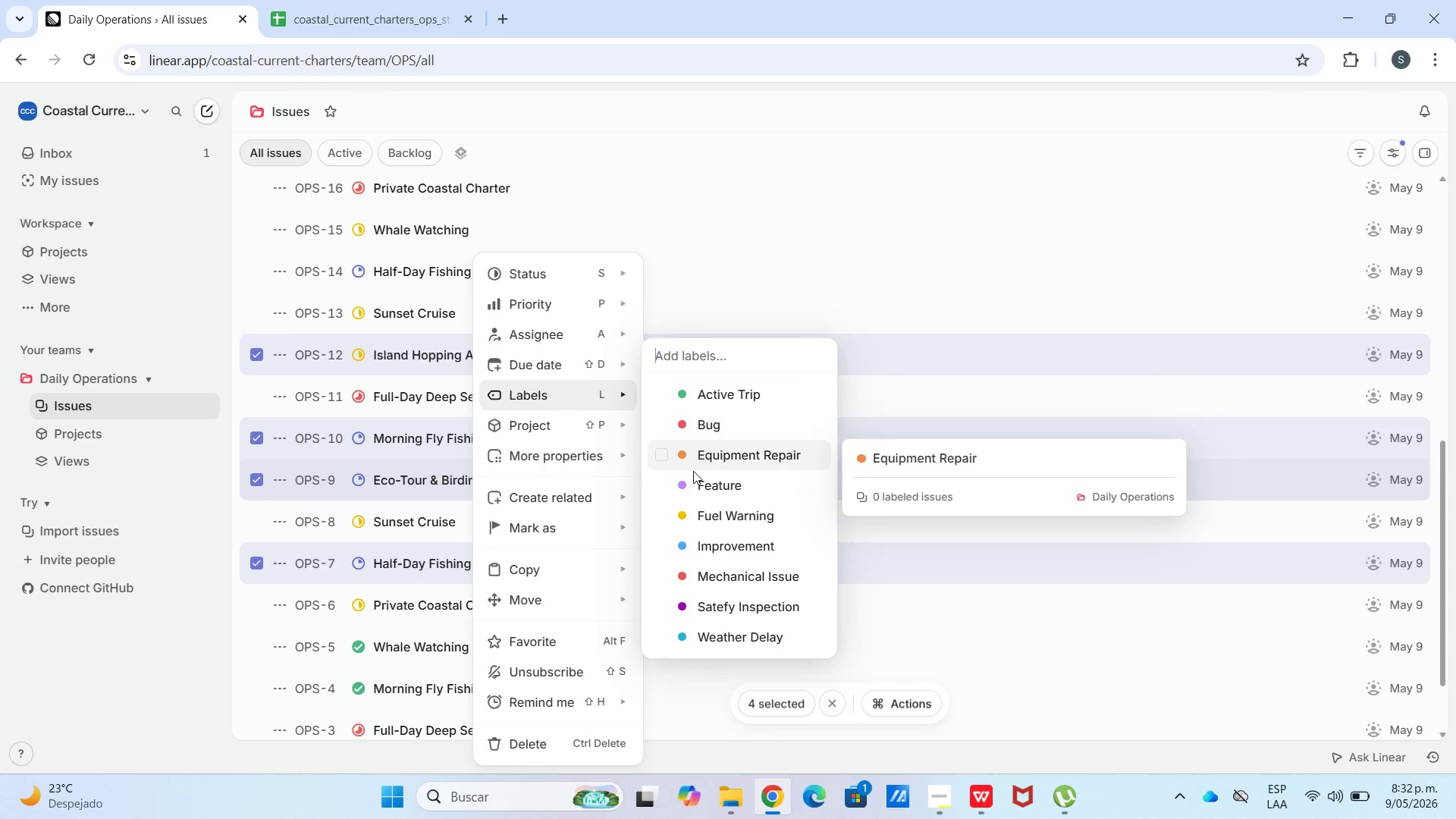 
left_click([657, 397])
 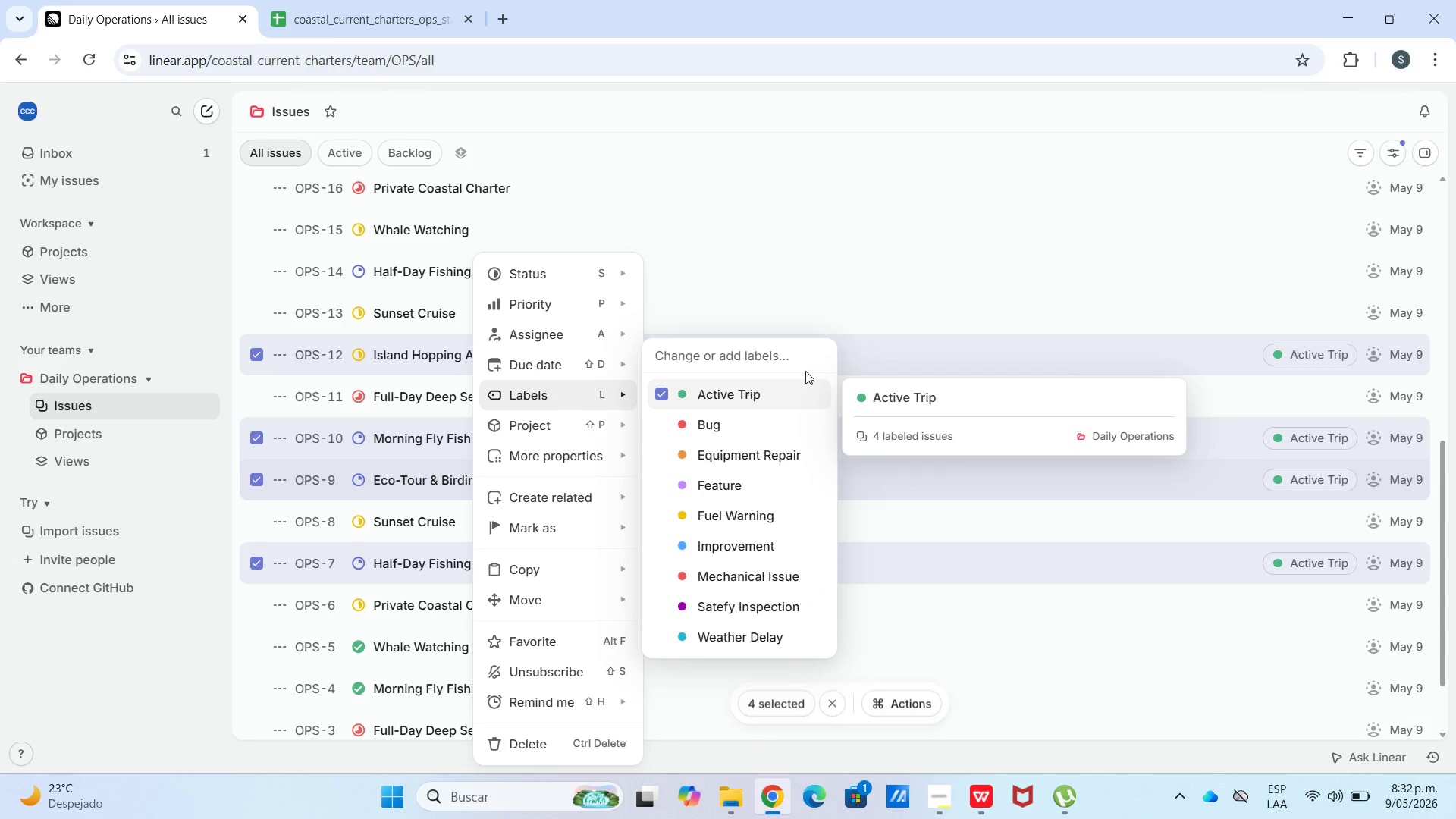 
left_click([938, 259])
 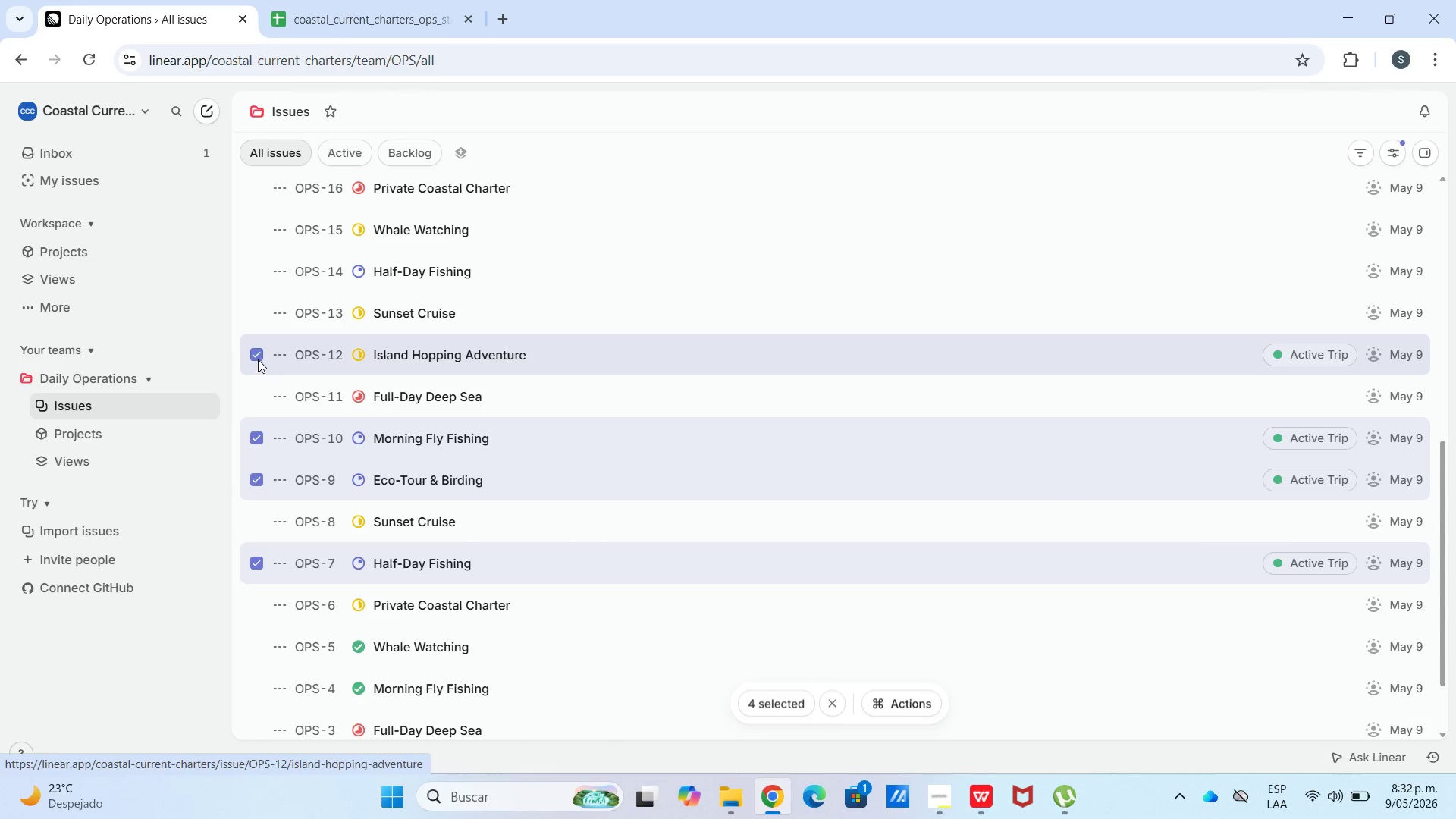 
left_click([255, 354])
 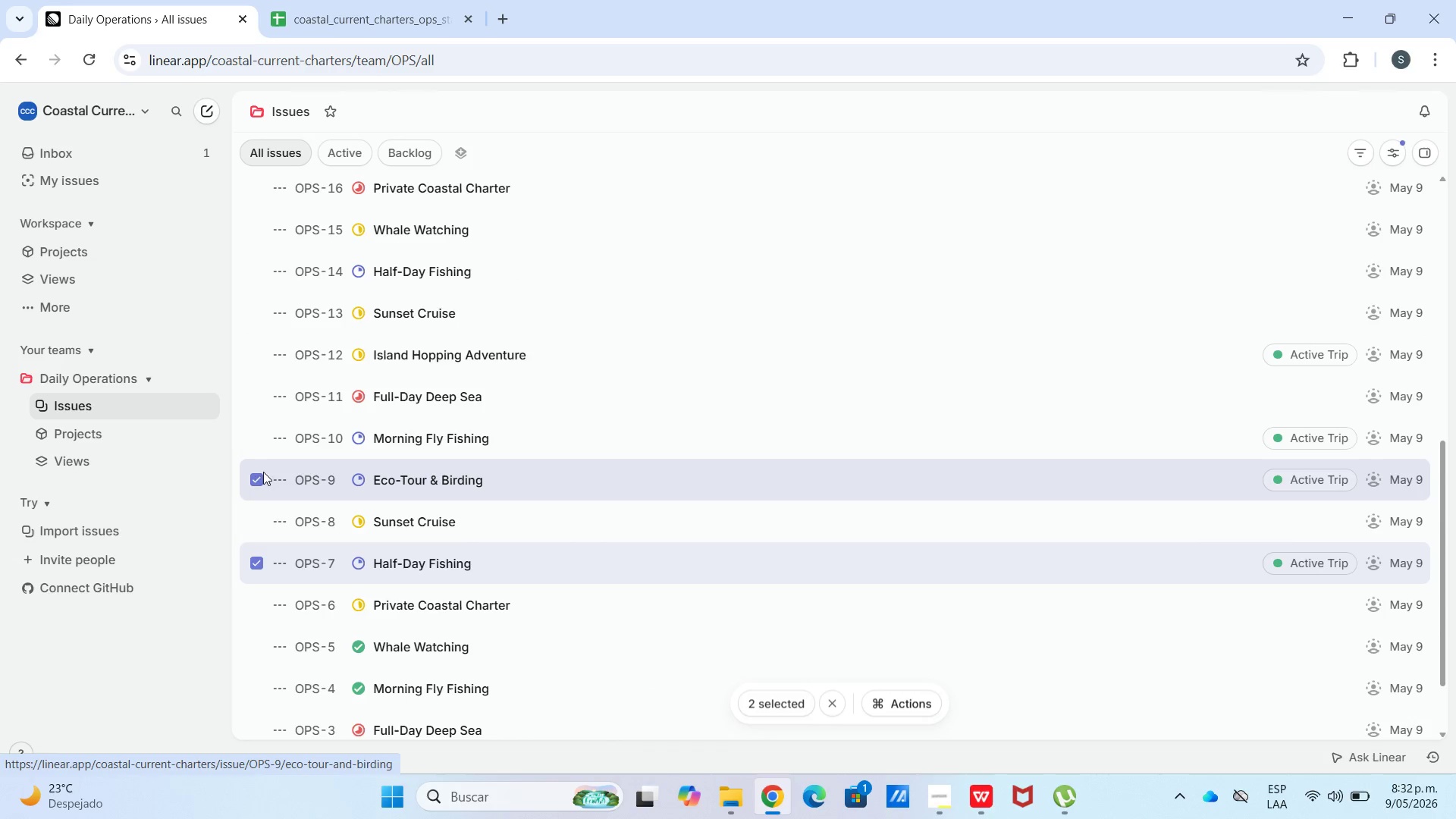 
double_click([255, 482])
 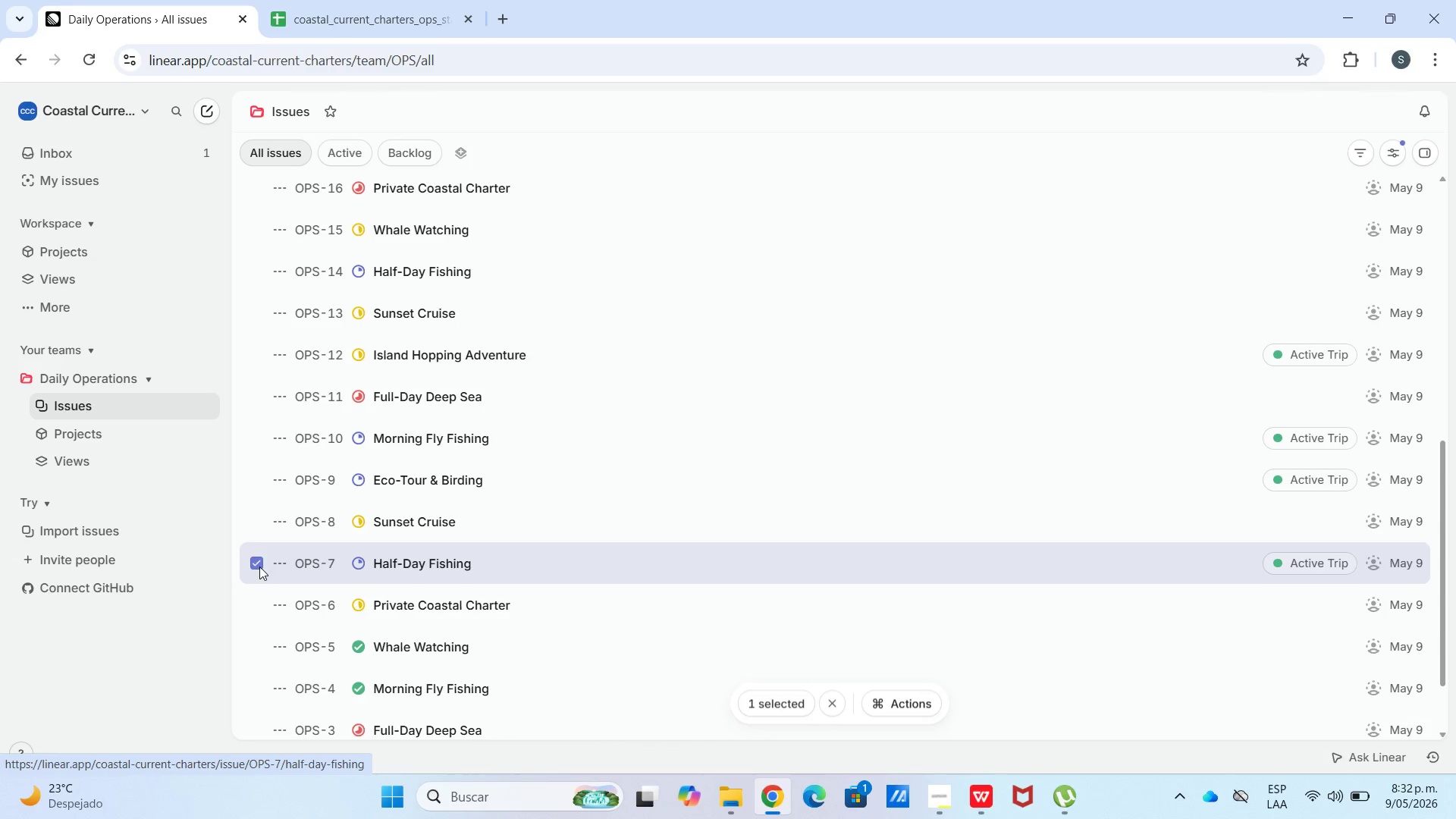 
triple_click([258, 567])
 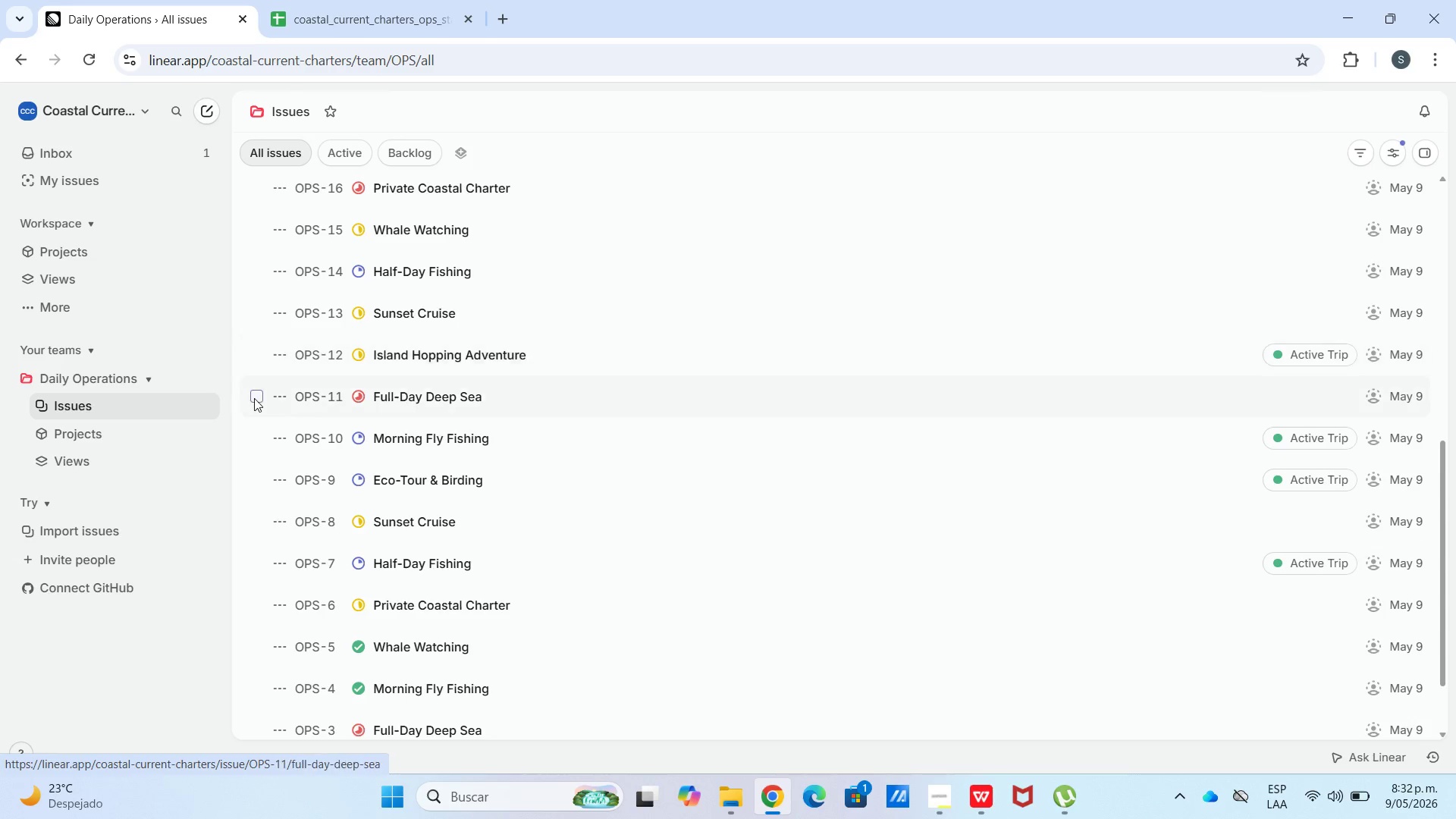 
left_click([246, 267])
 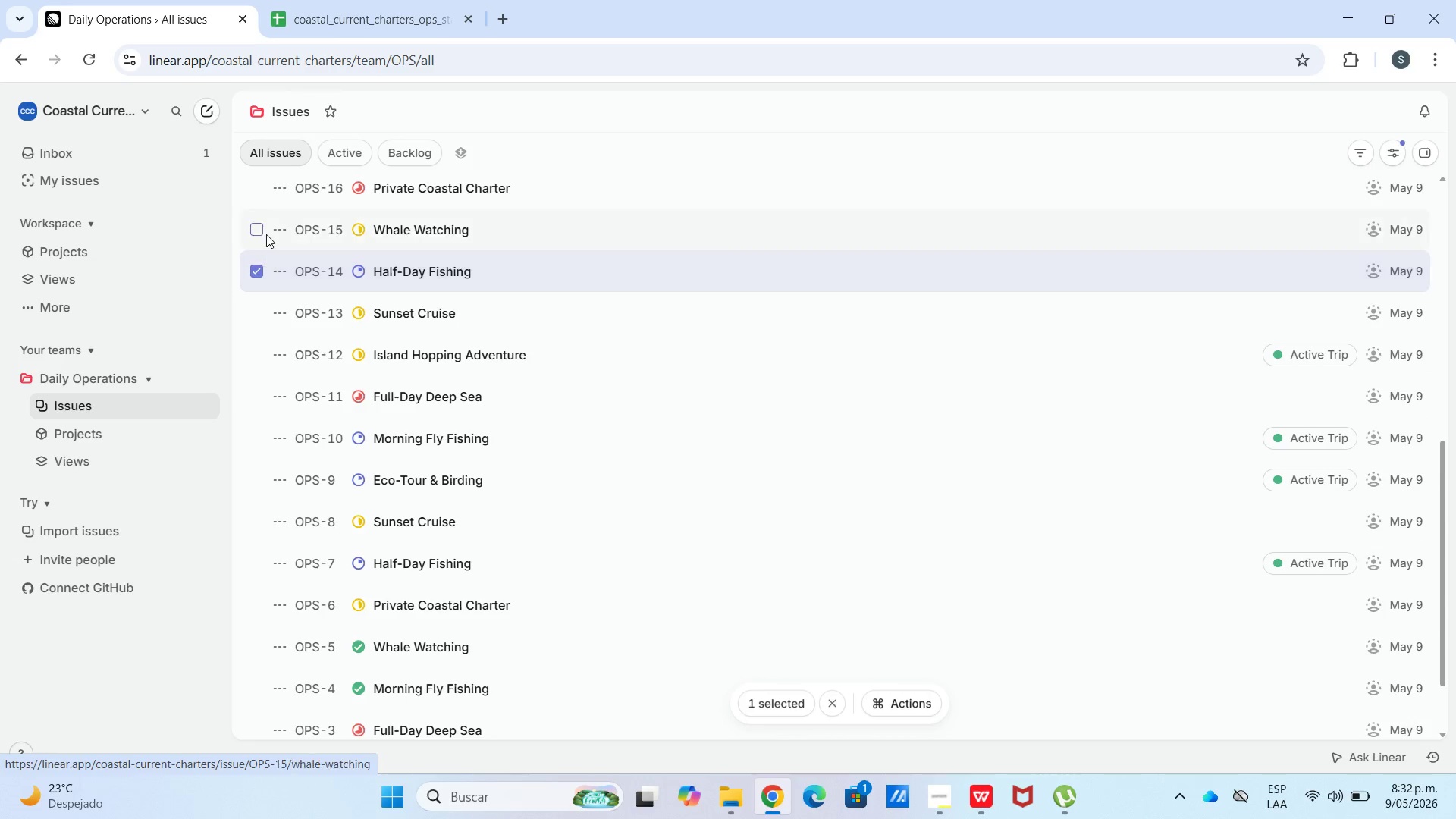 
left_click([259, 226])
 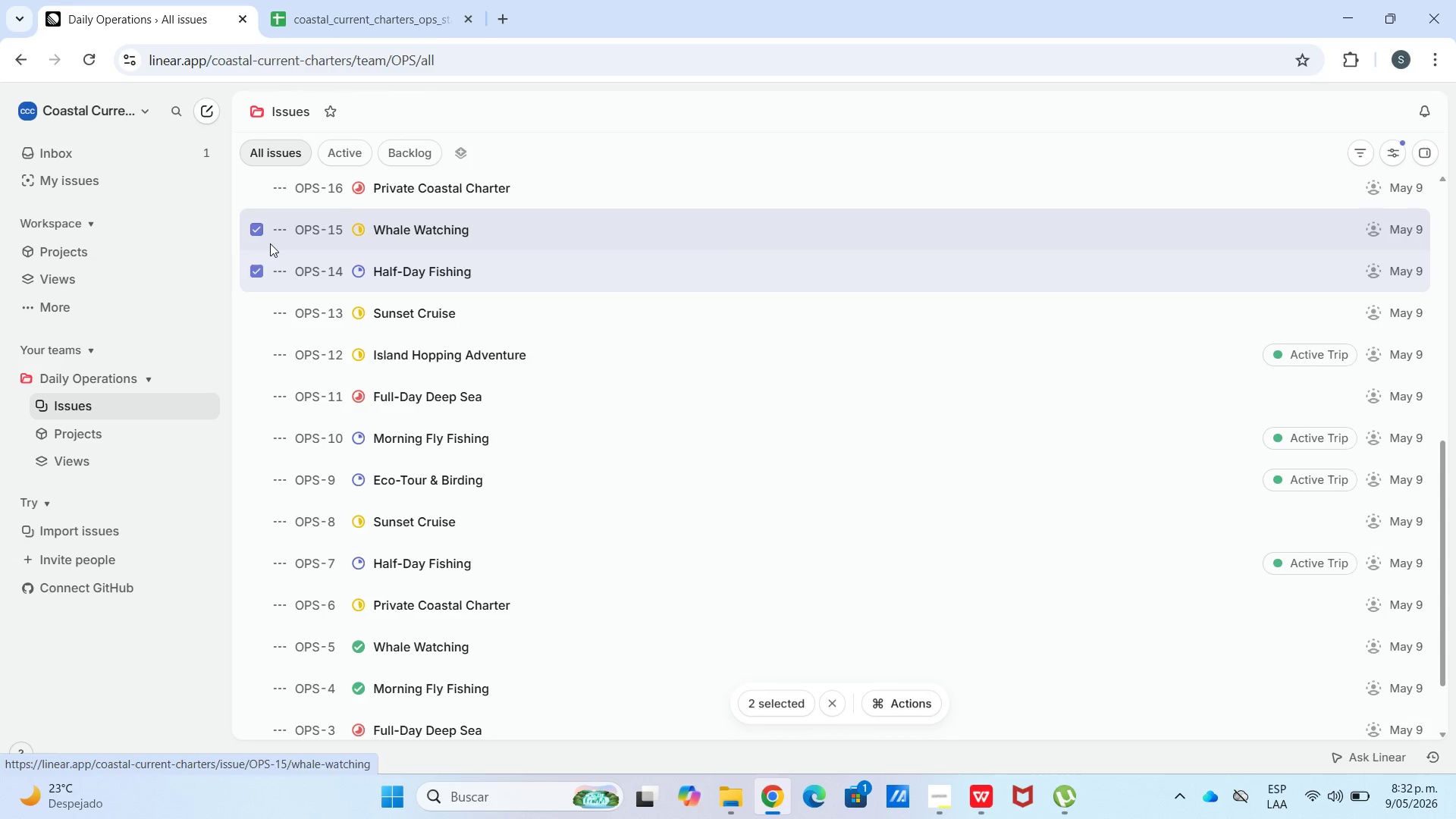 
scroll: coordinate [295, 274], scroll_direction: up, amount: 2.0
 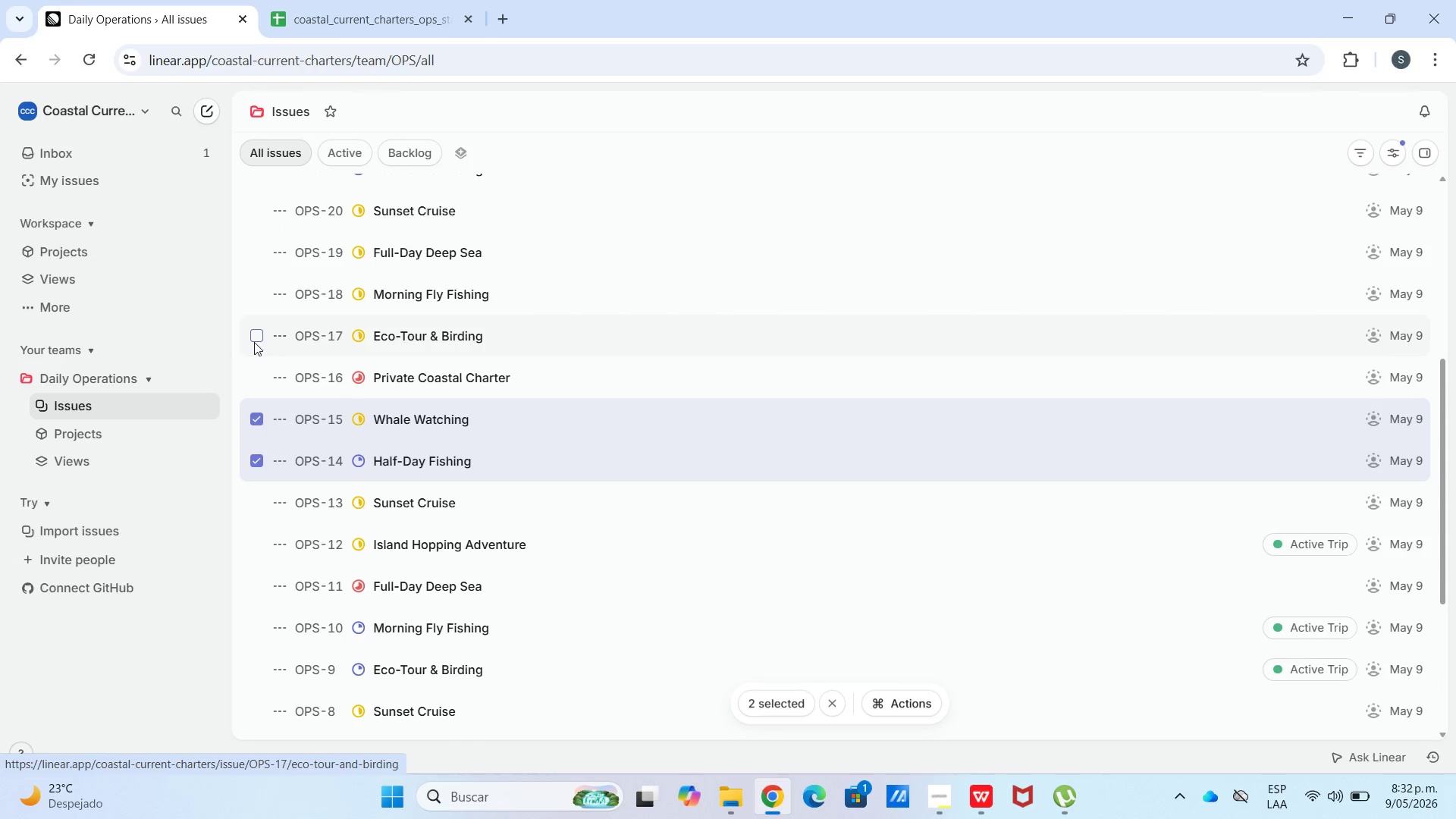 
left_click([252, 340])
 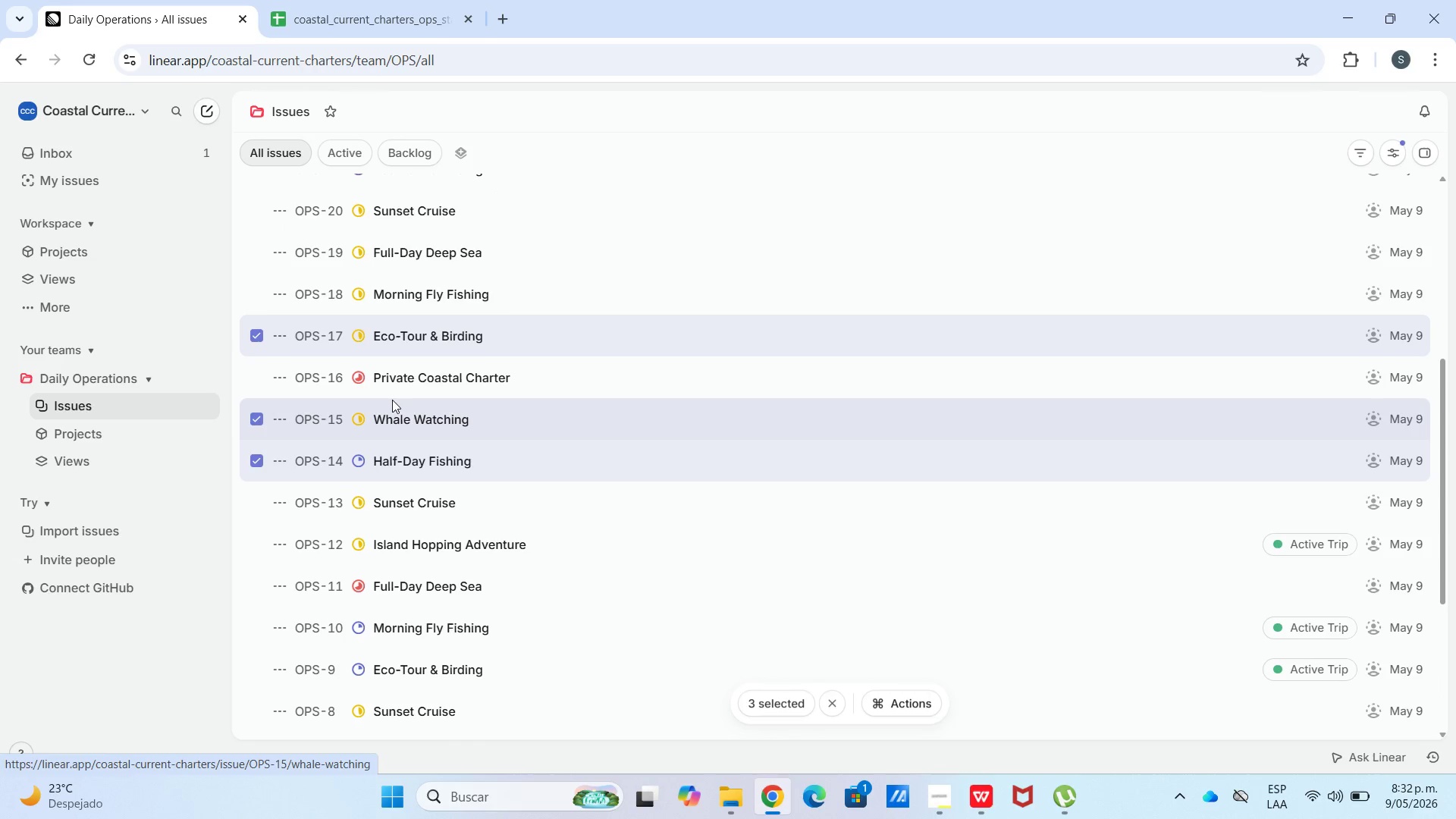 
scroll: coordinate [392, 400], scroll_direction: up, amount: 1.0
 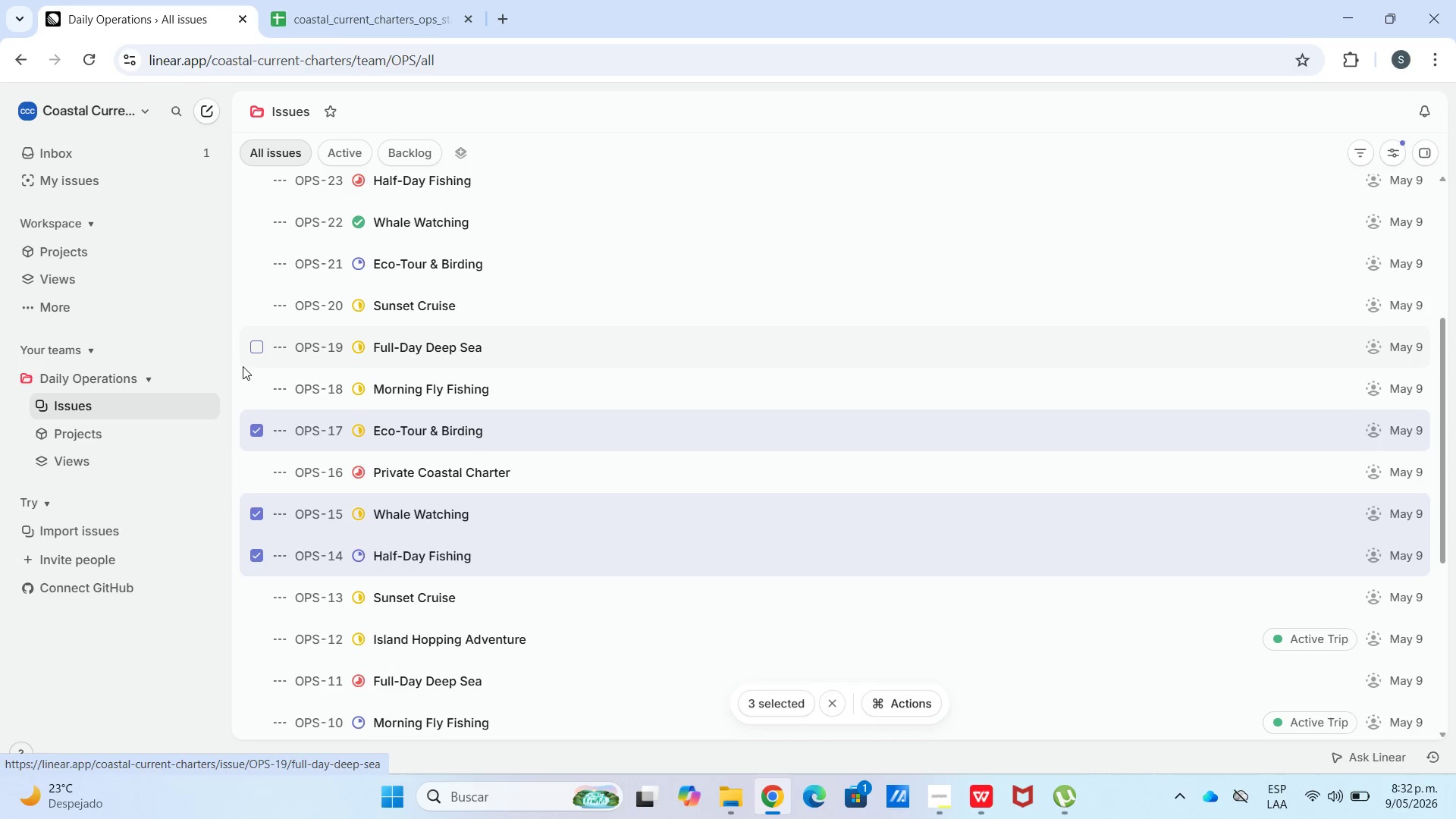 
left_click([250, 350])
 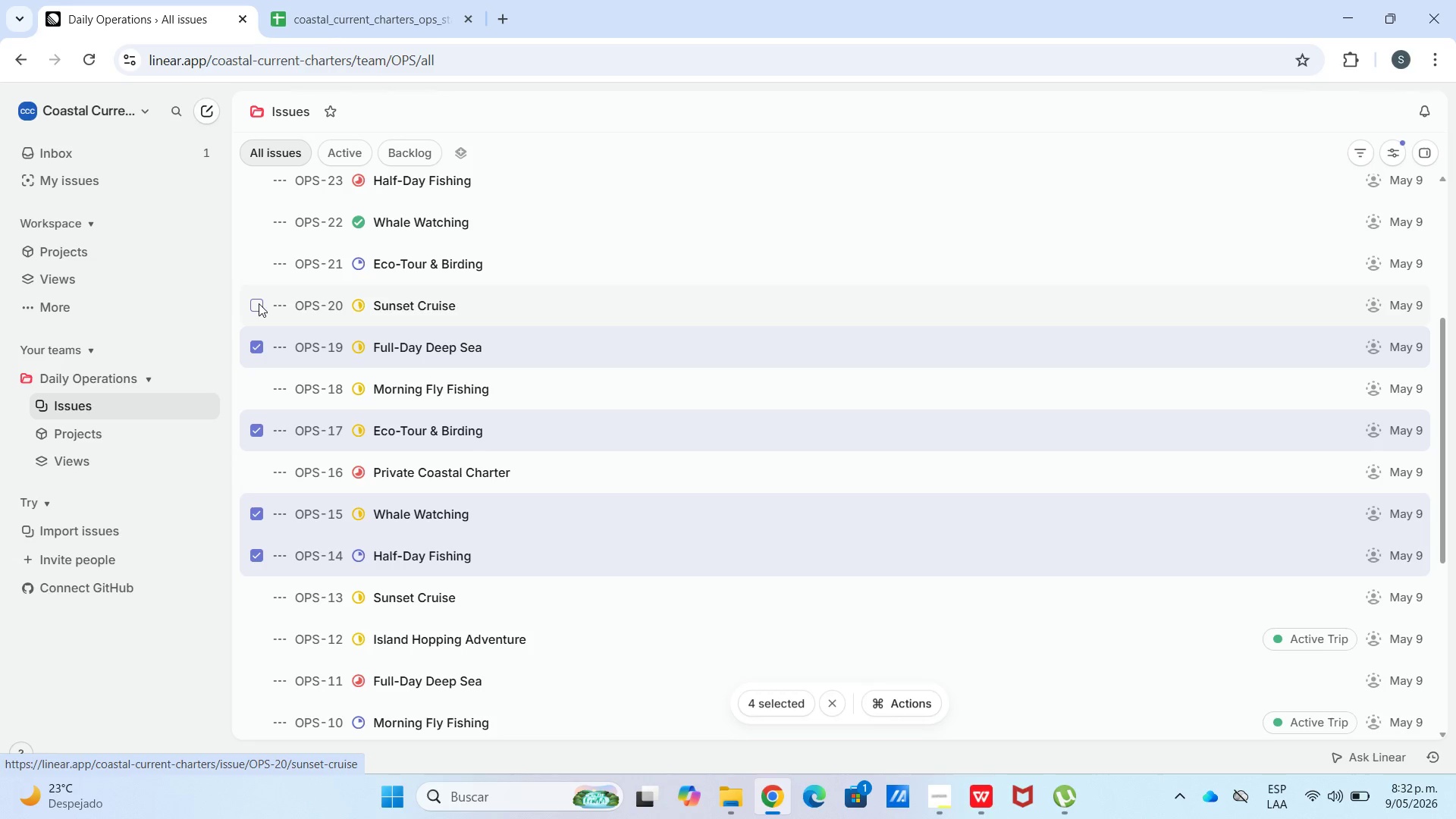 
left_click([256, 306])
 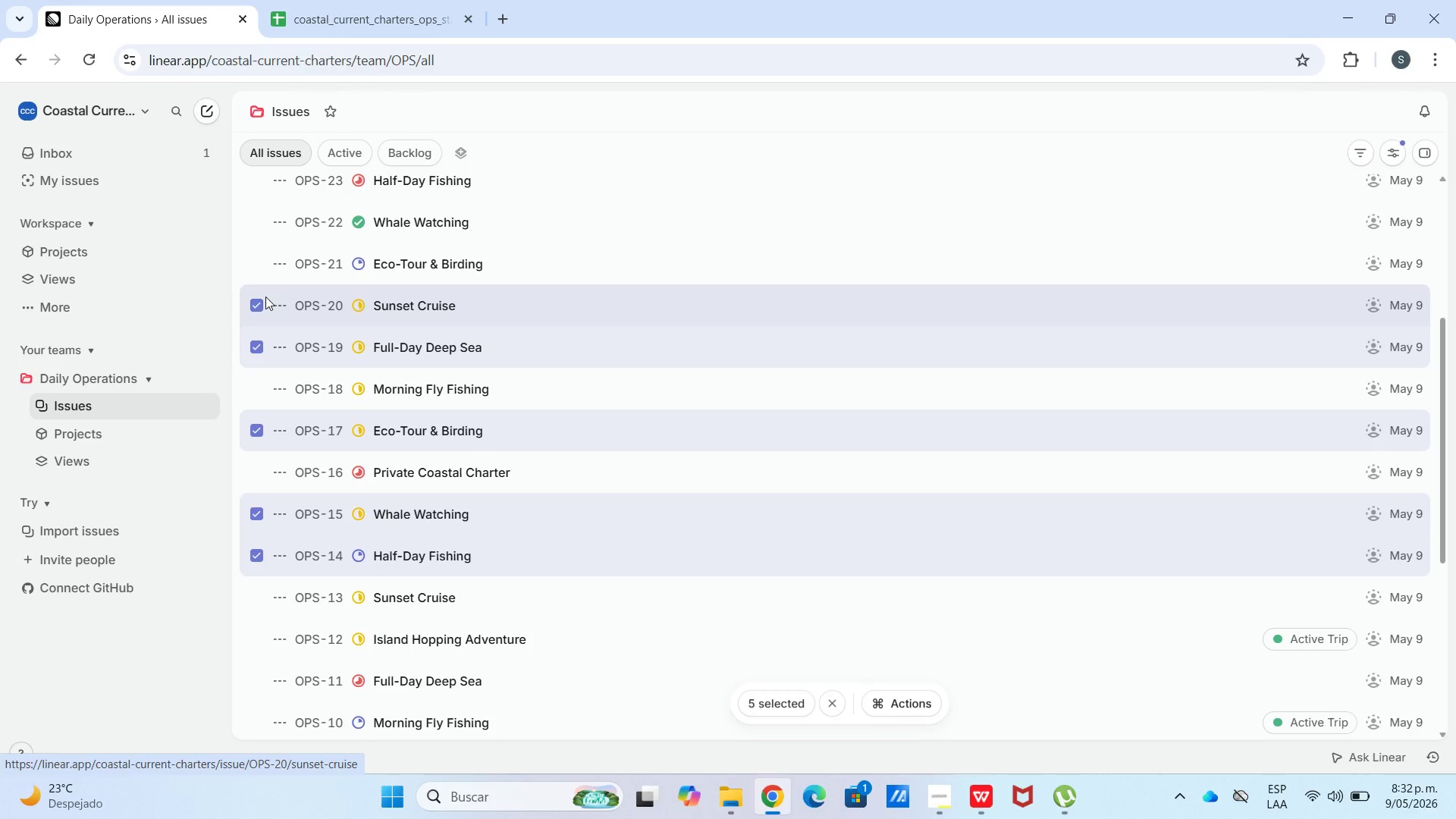 
scroll: coordinate [309, 309], scroll_direction: up, amount: 2.0
 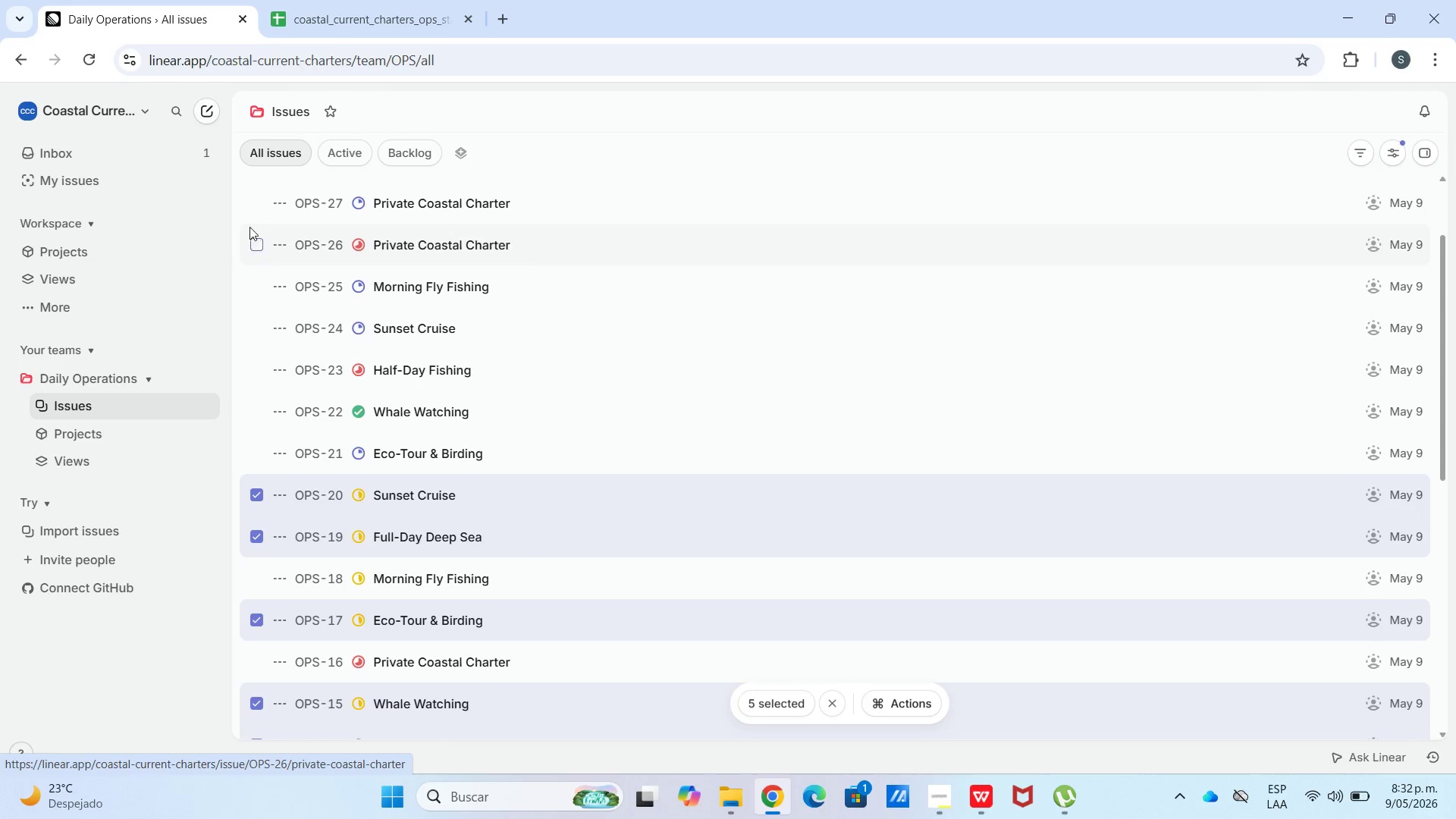 
left_click([249, 199])
 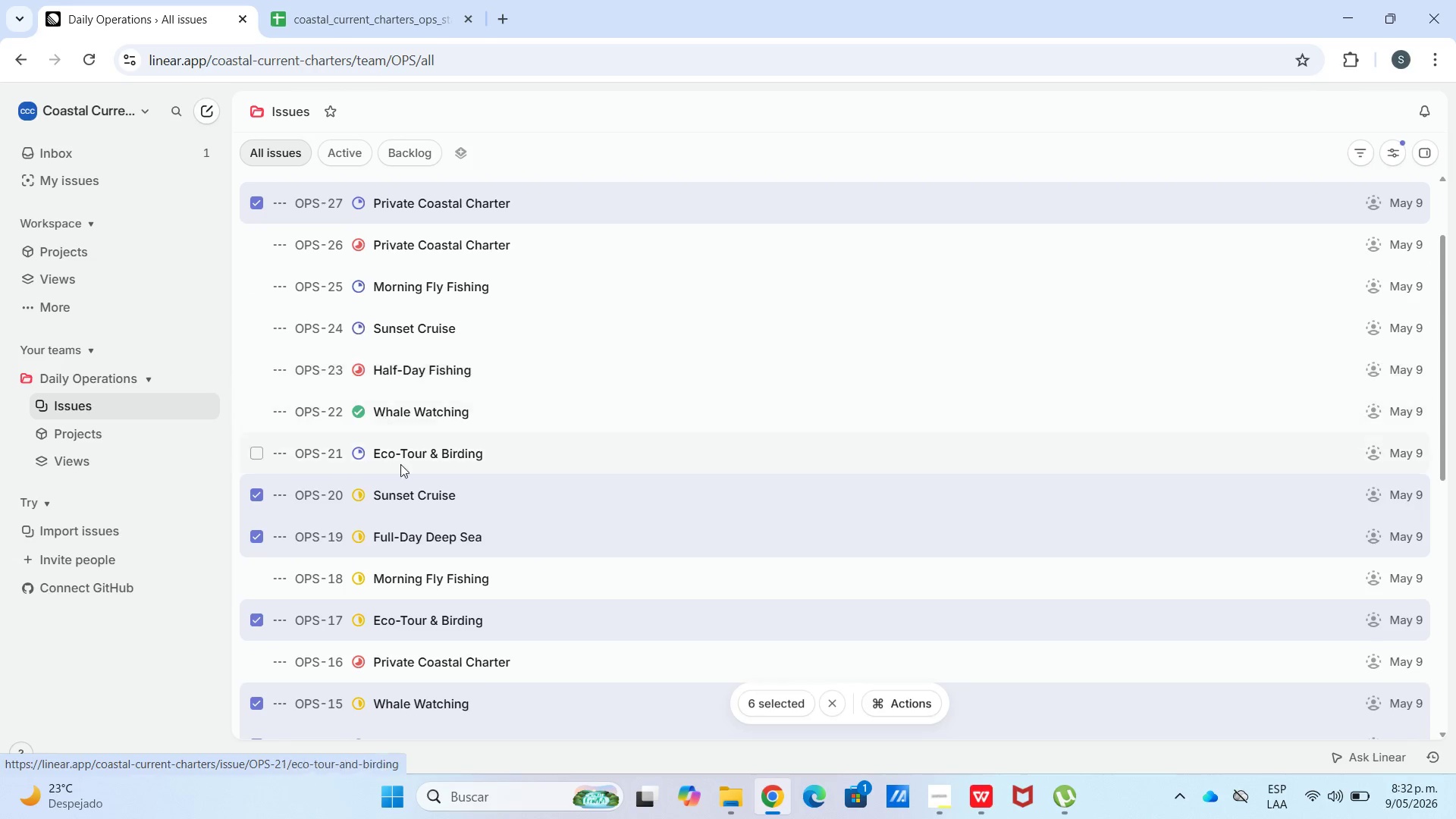 
right_click([419, 497])
 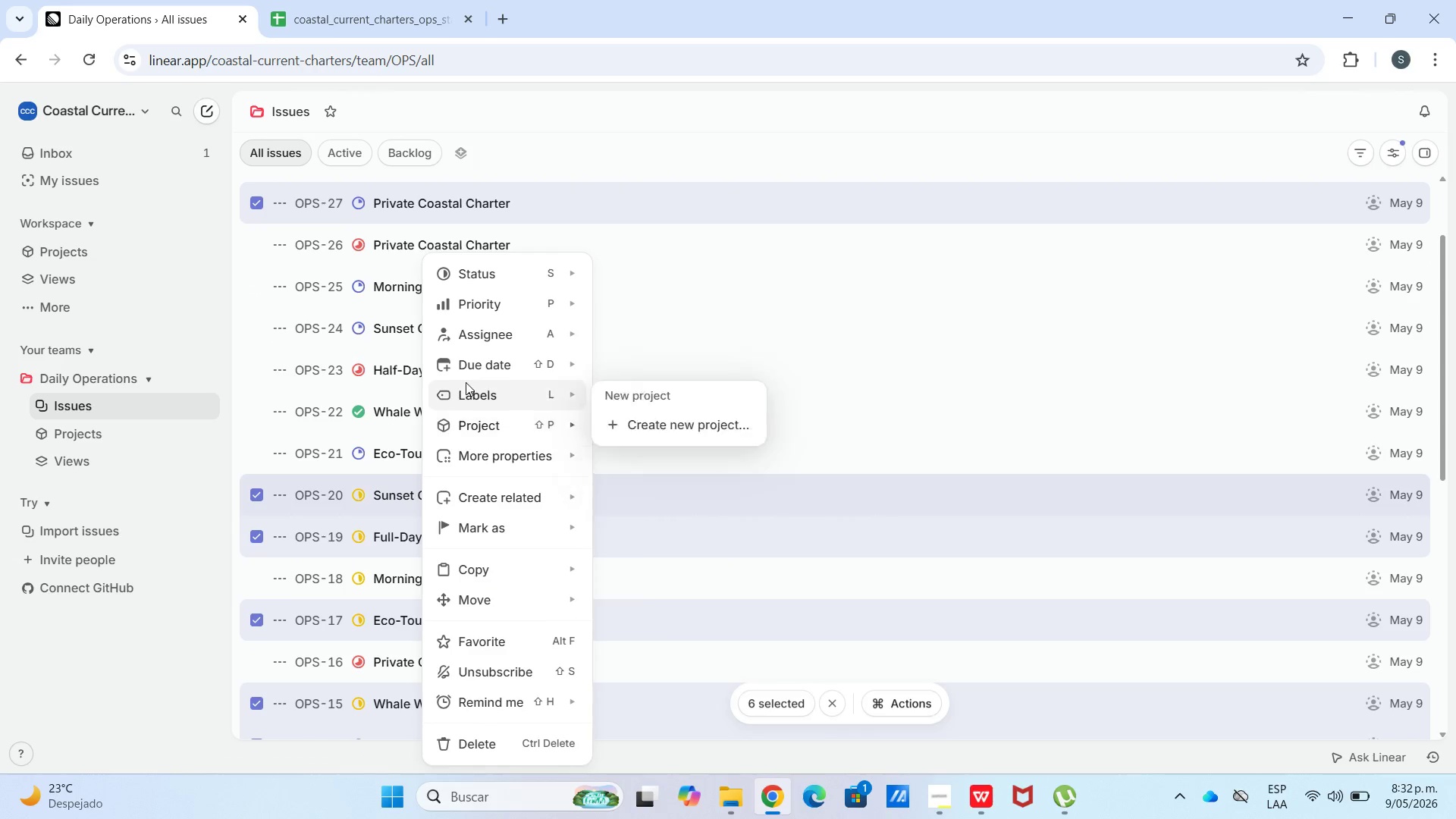 
mouse_move([499, 403])
 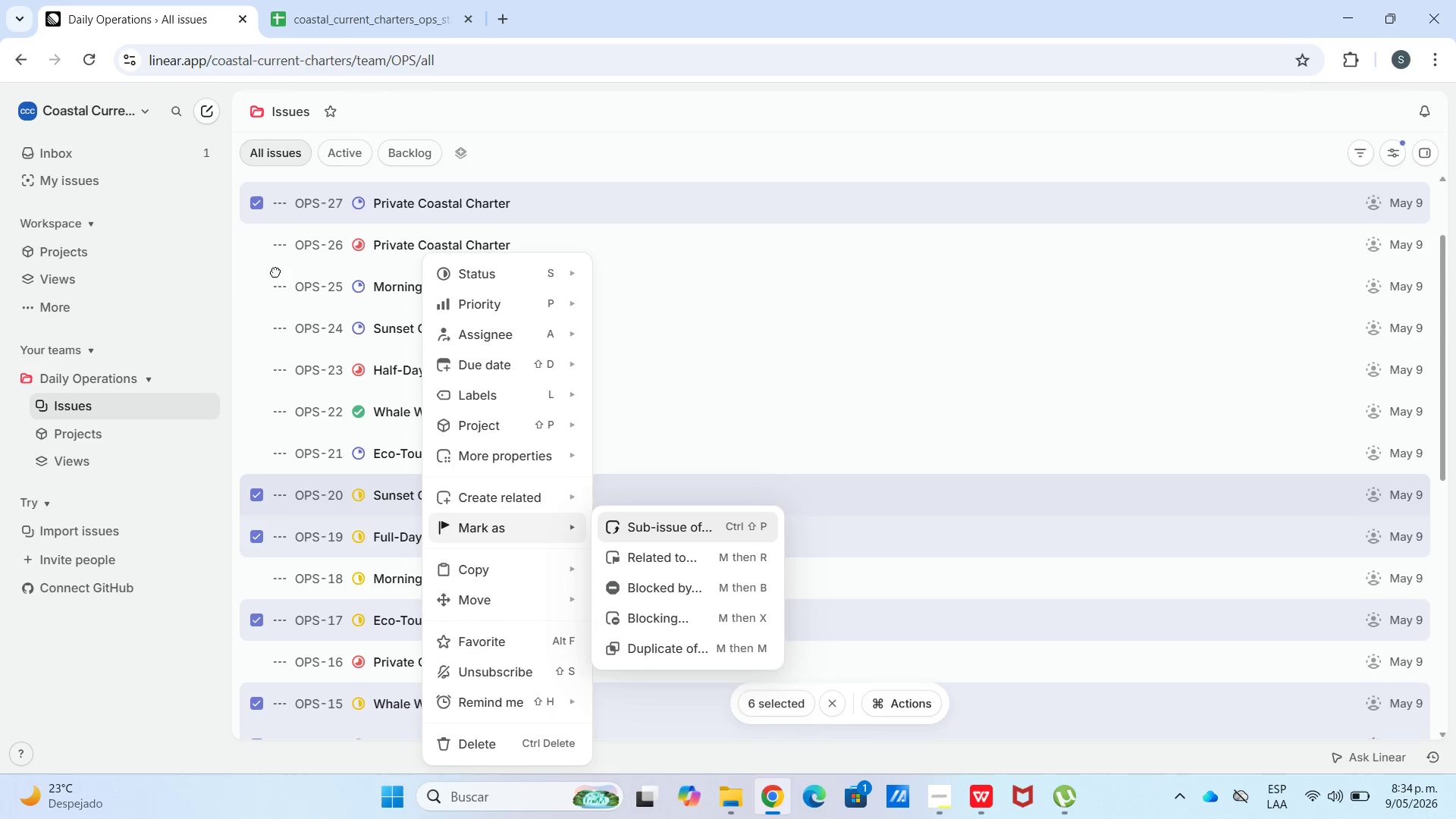 
wait(110.79)
 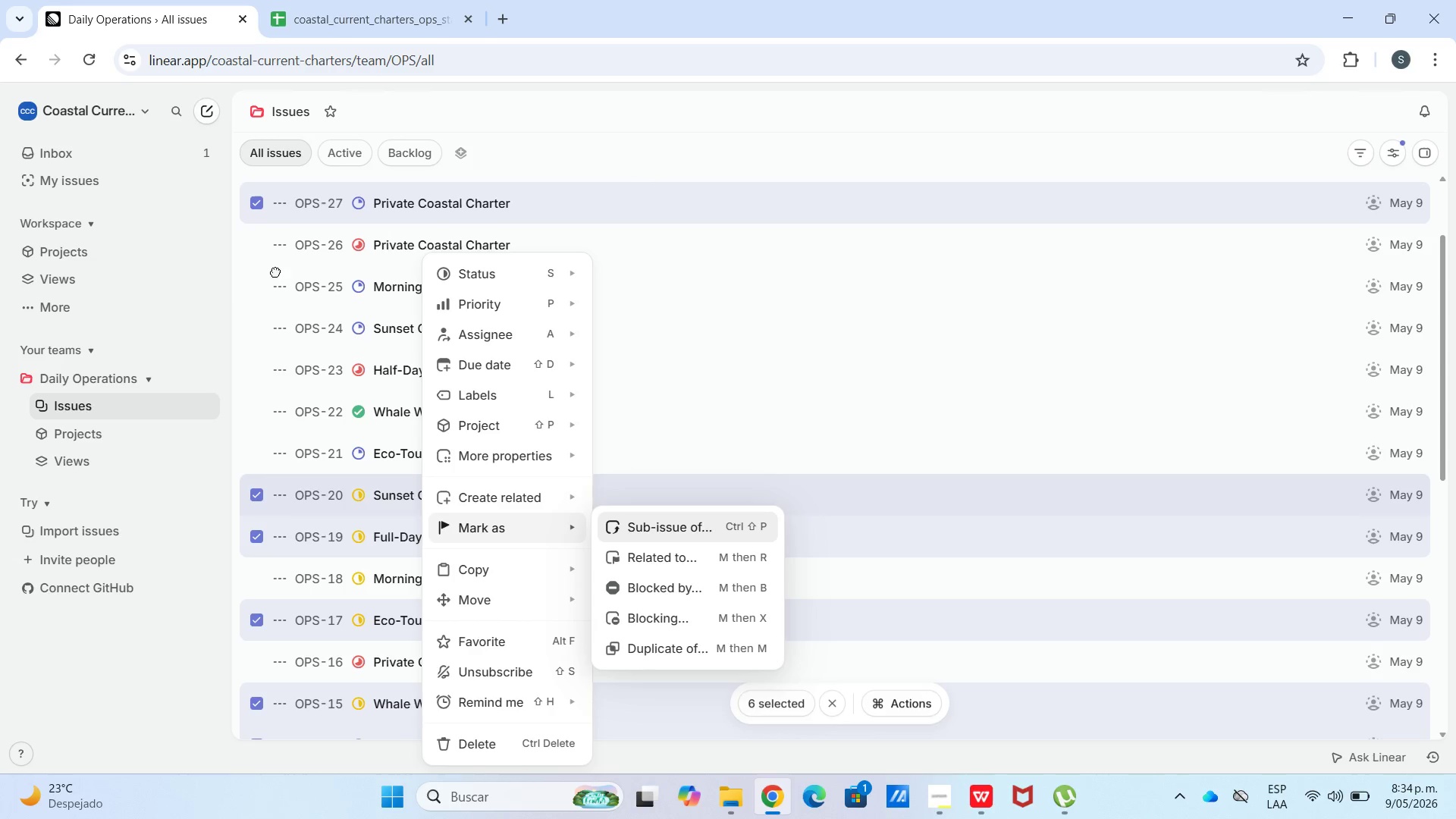 
mouse_move([233, 488])
 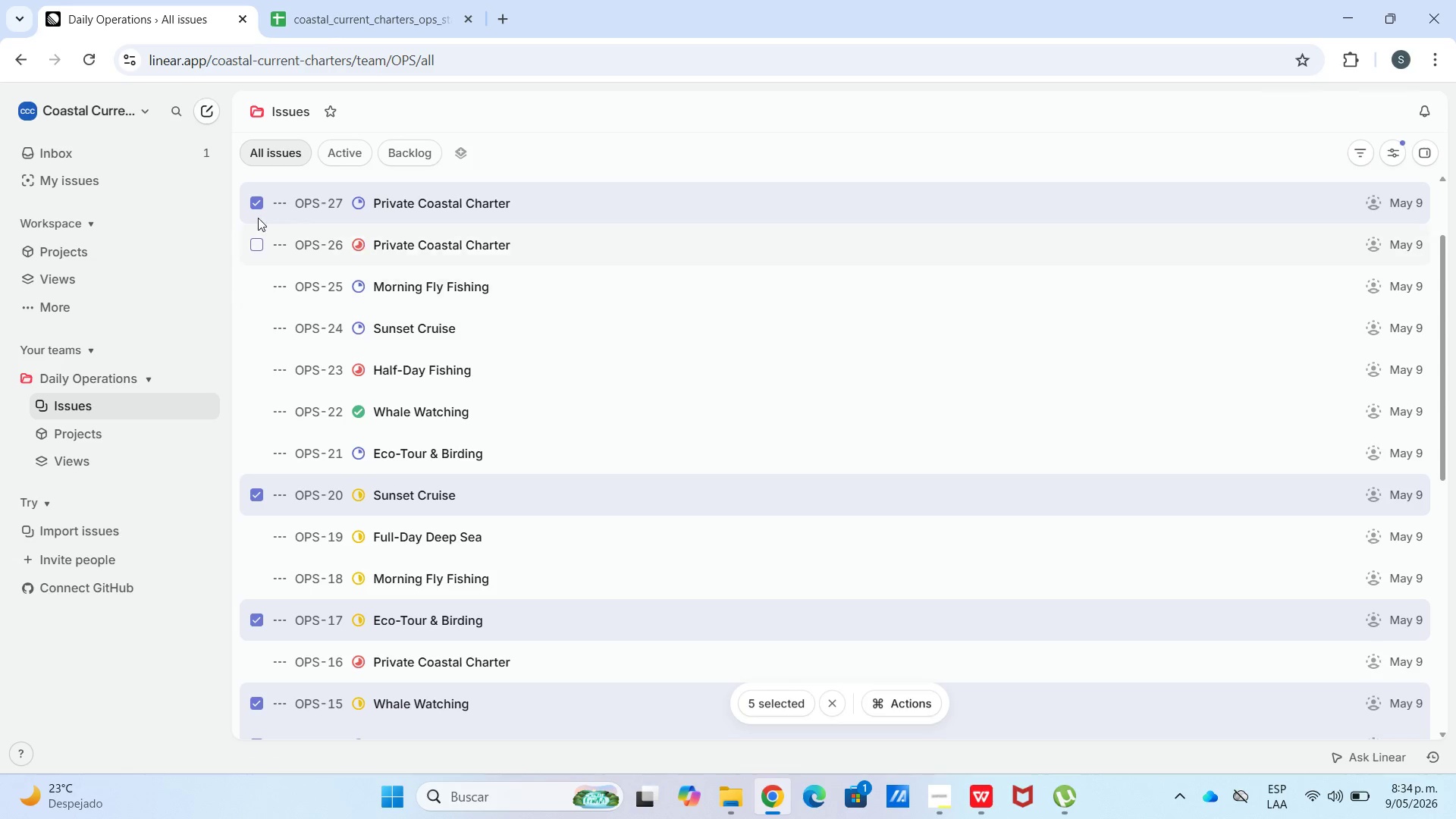 
left_click([258, 206])
 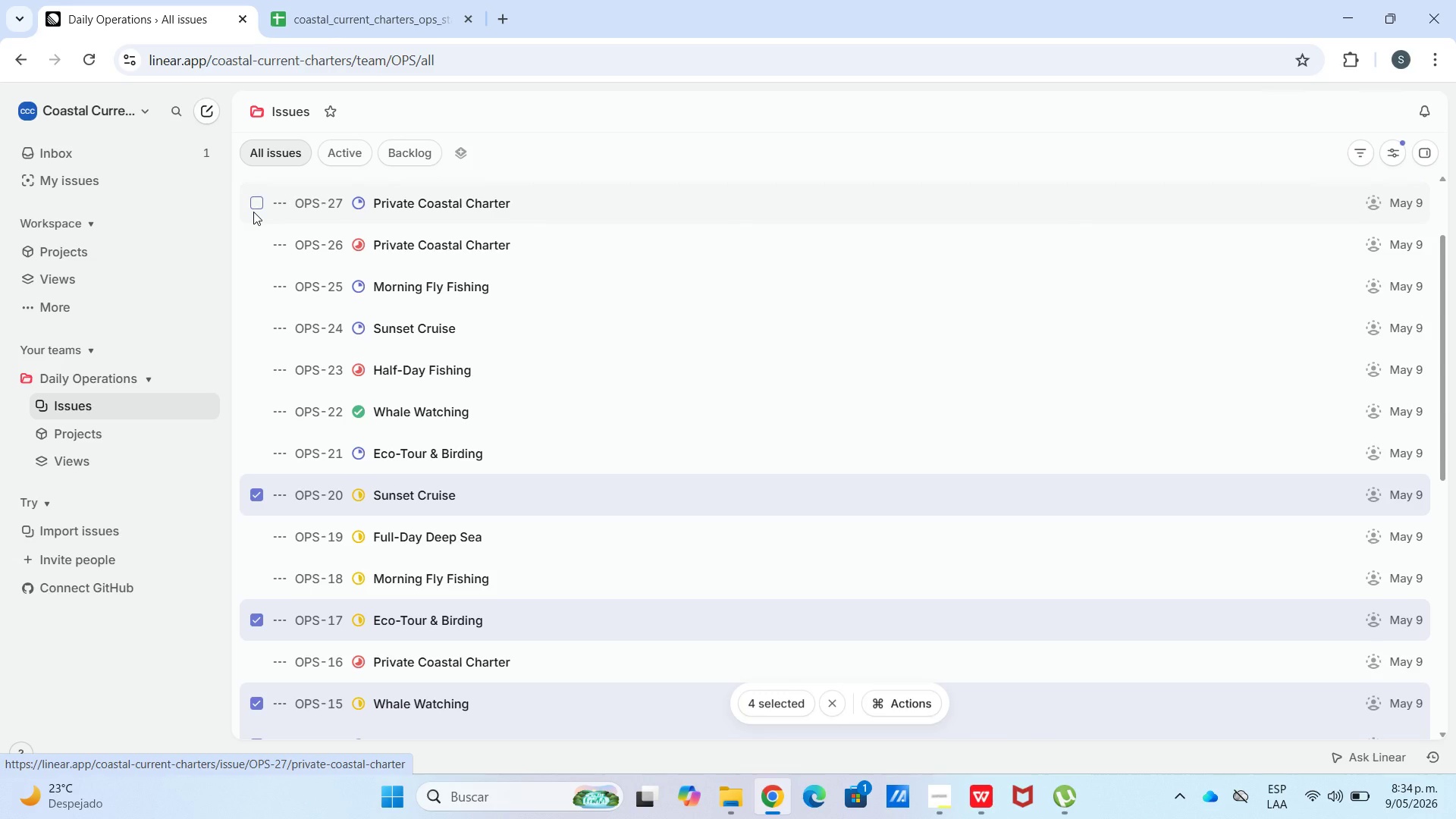 
wait(7.23)
 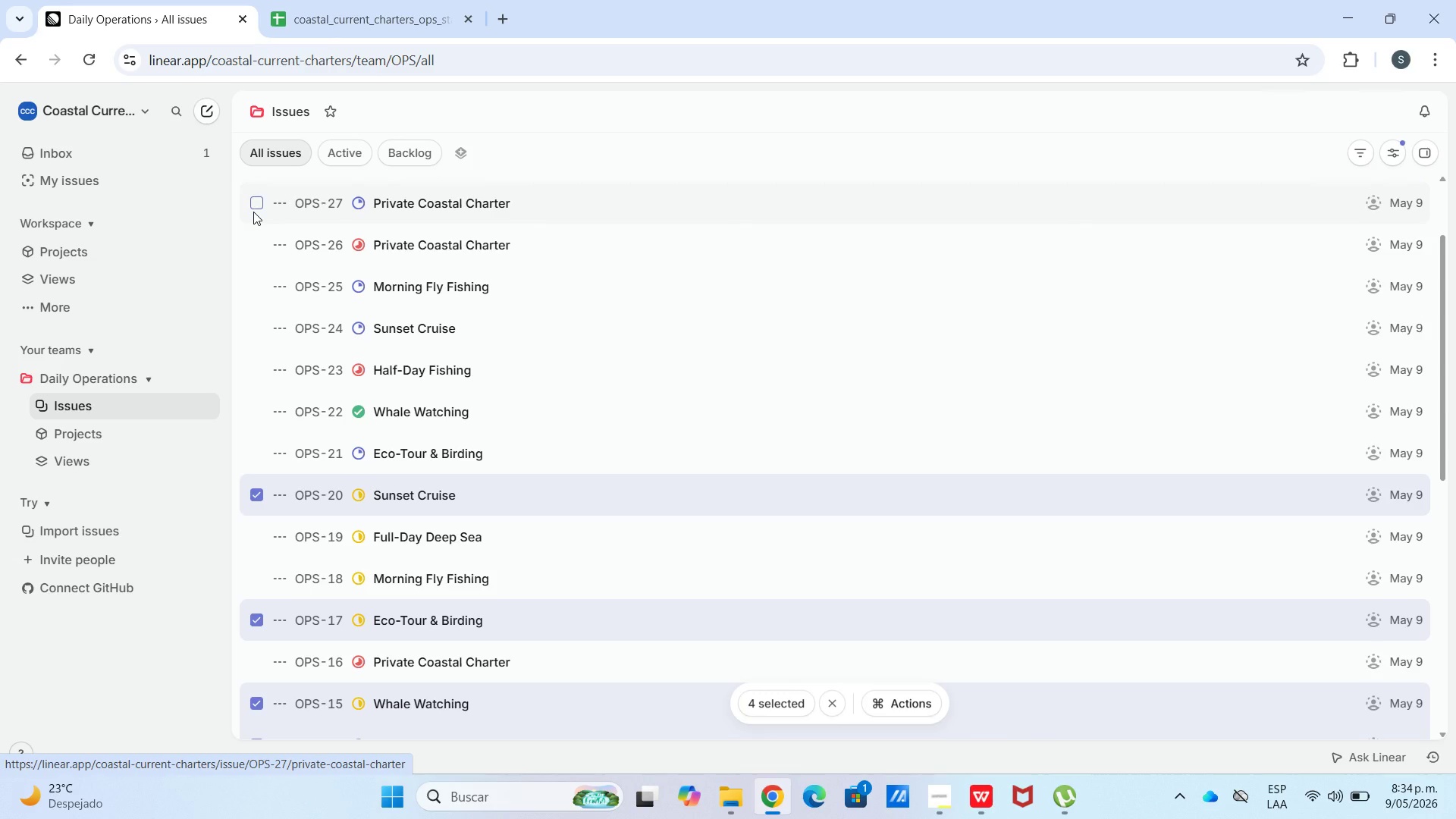 
mouse_move([274, 472])
 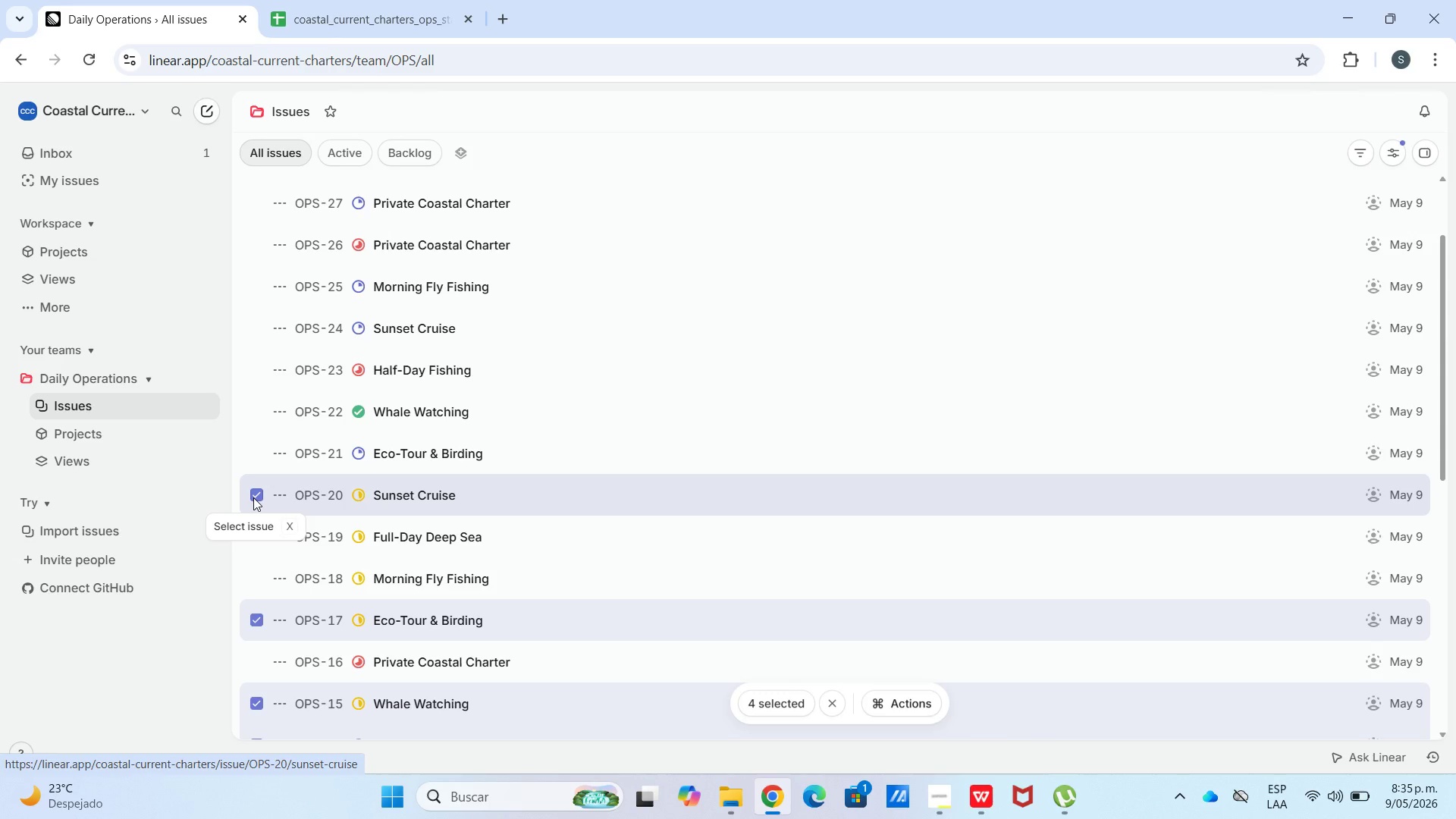 
wait(16.43)
 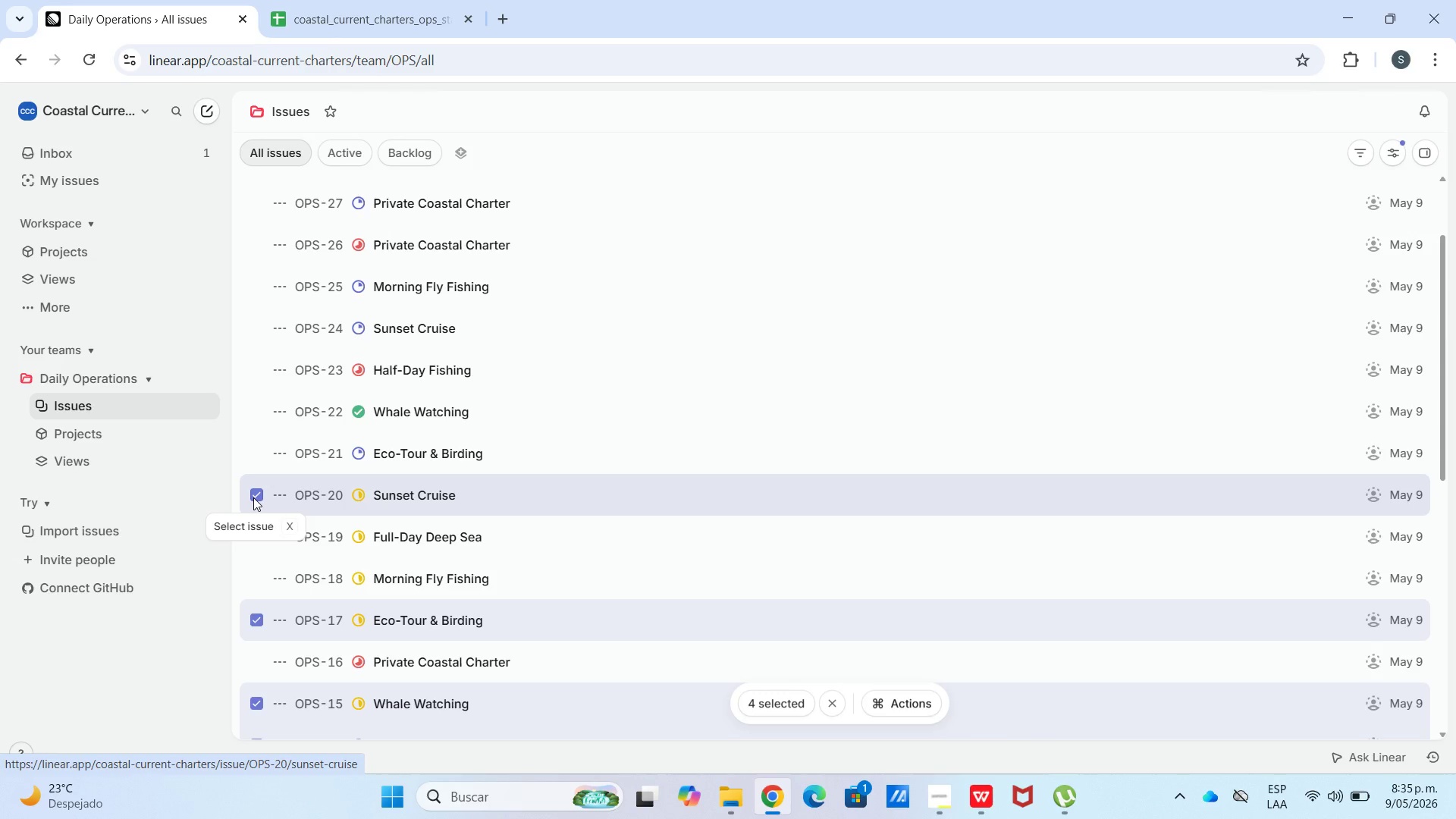 
left_click([252, 499])
 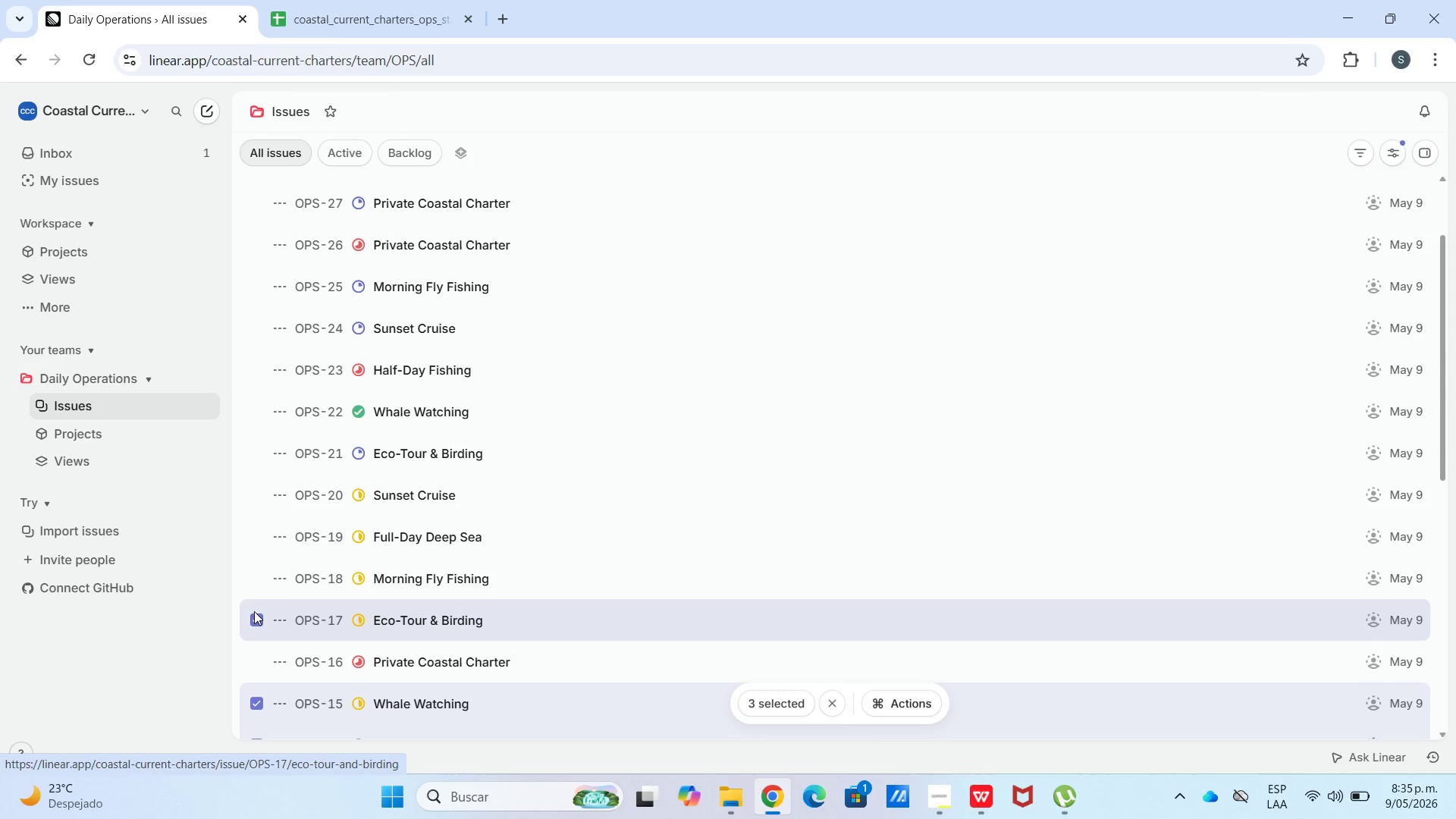 
left_click([249, 622])
 